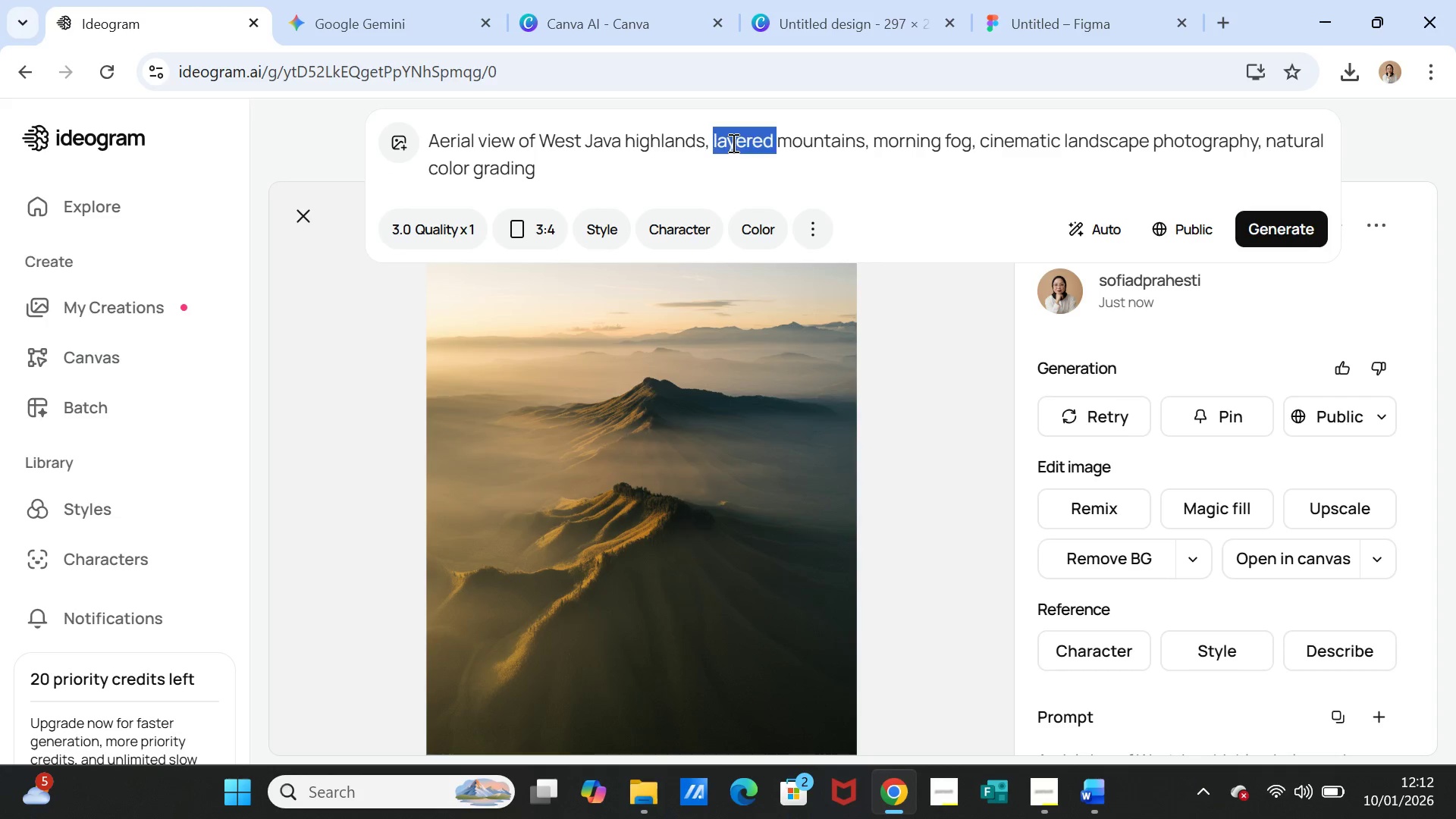 
double_click([732, 143])
 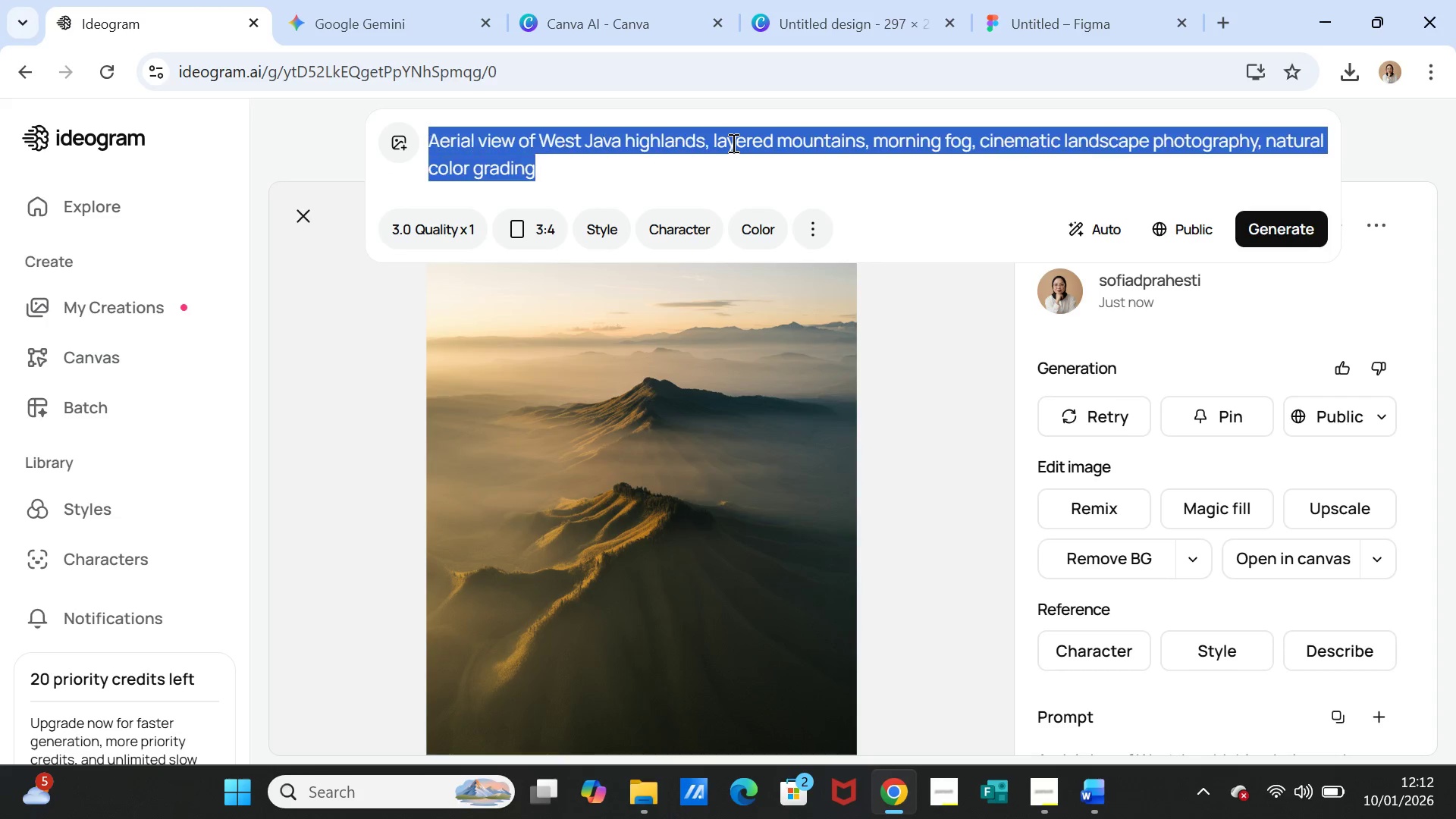 
triple_click([732, 143])
 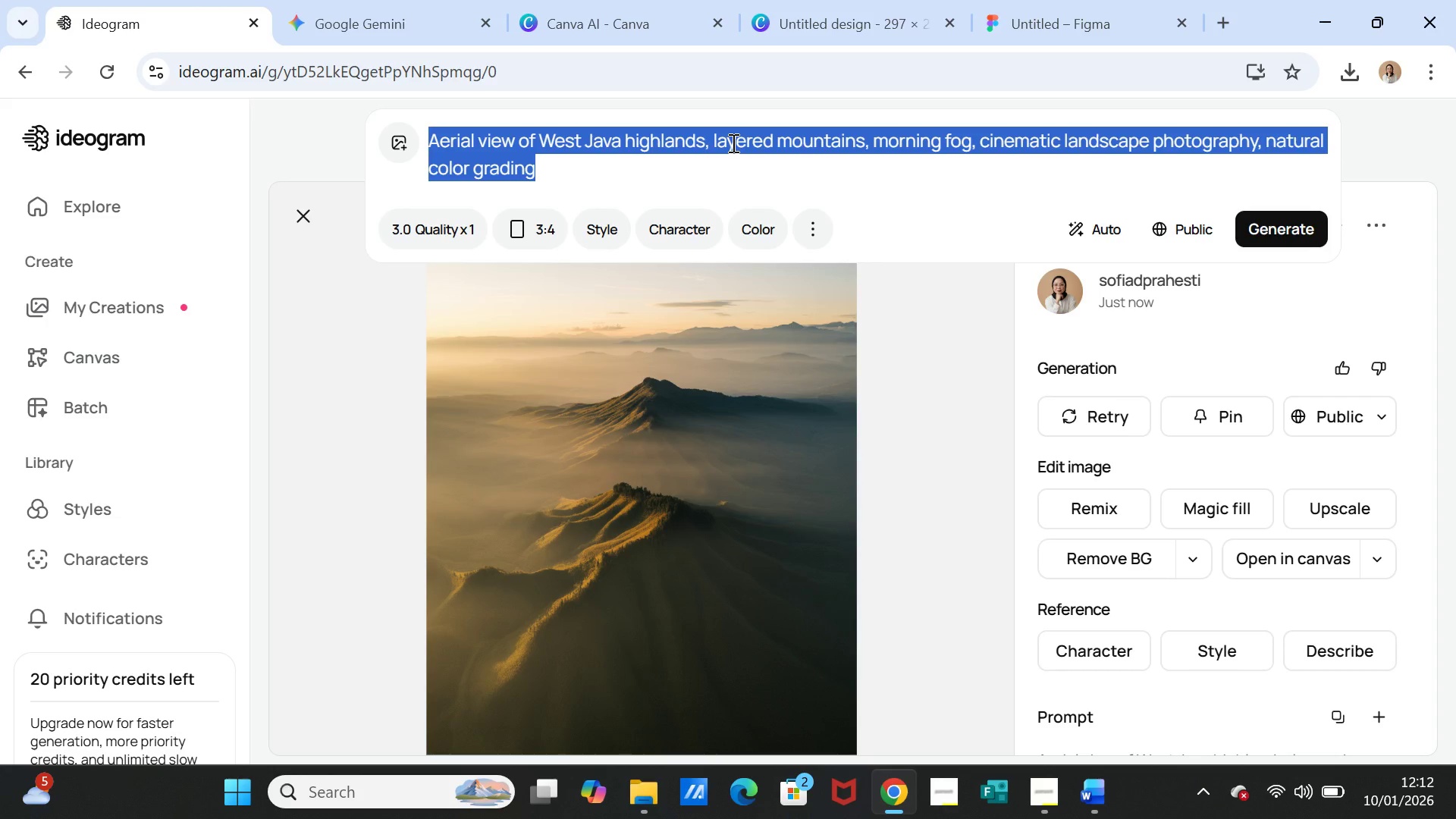 
key(Control+V)
 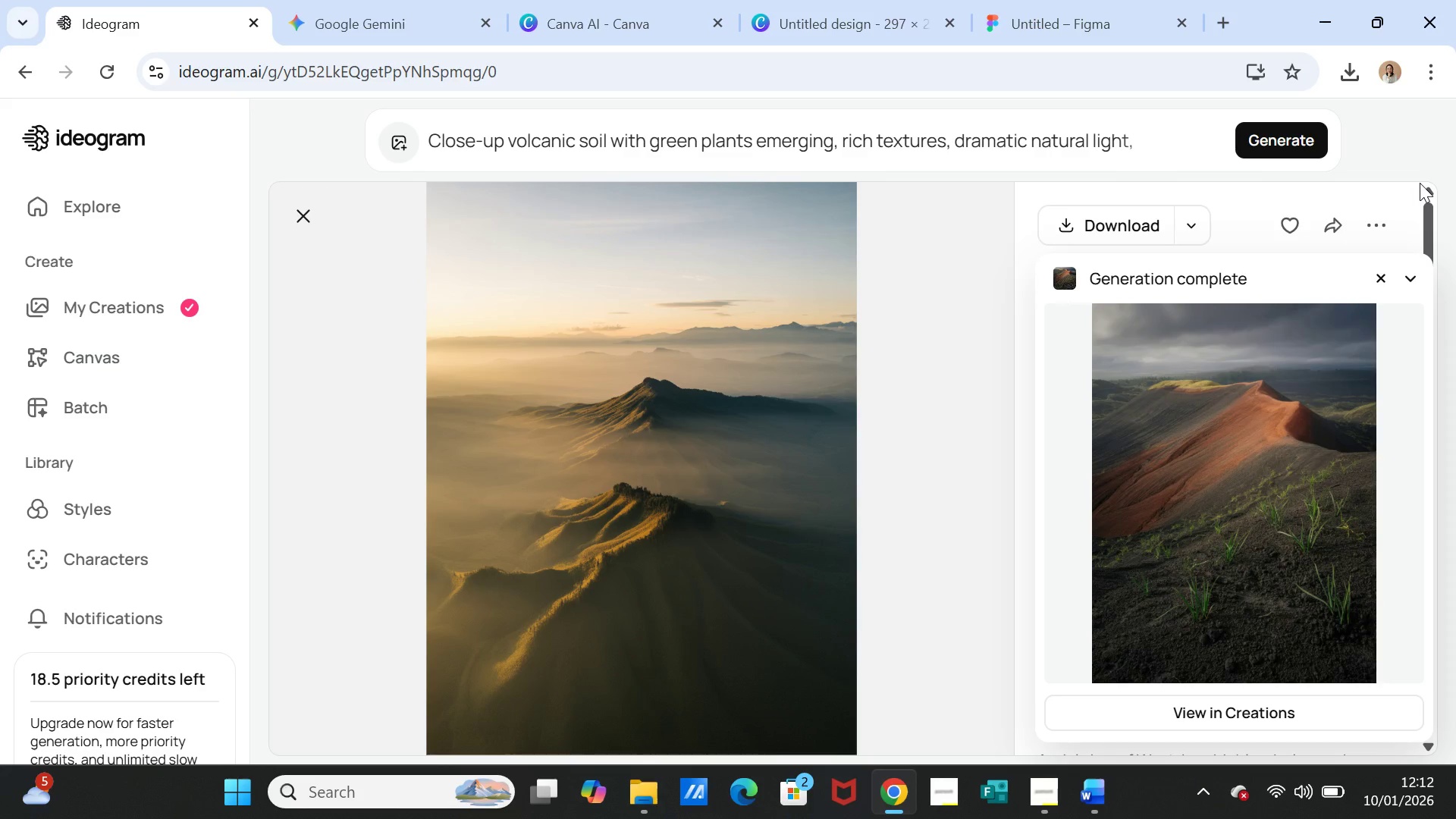 
wait(21.34)
 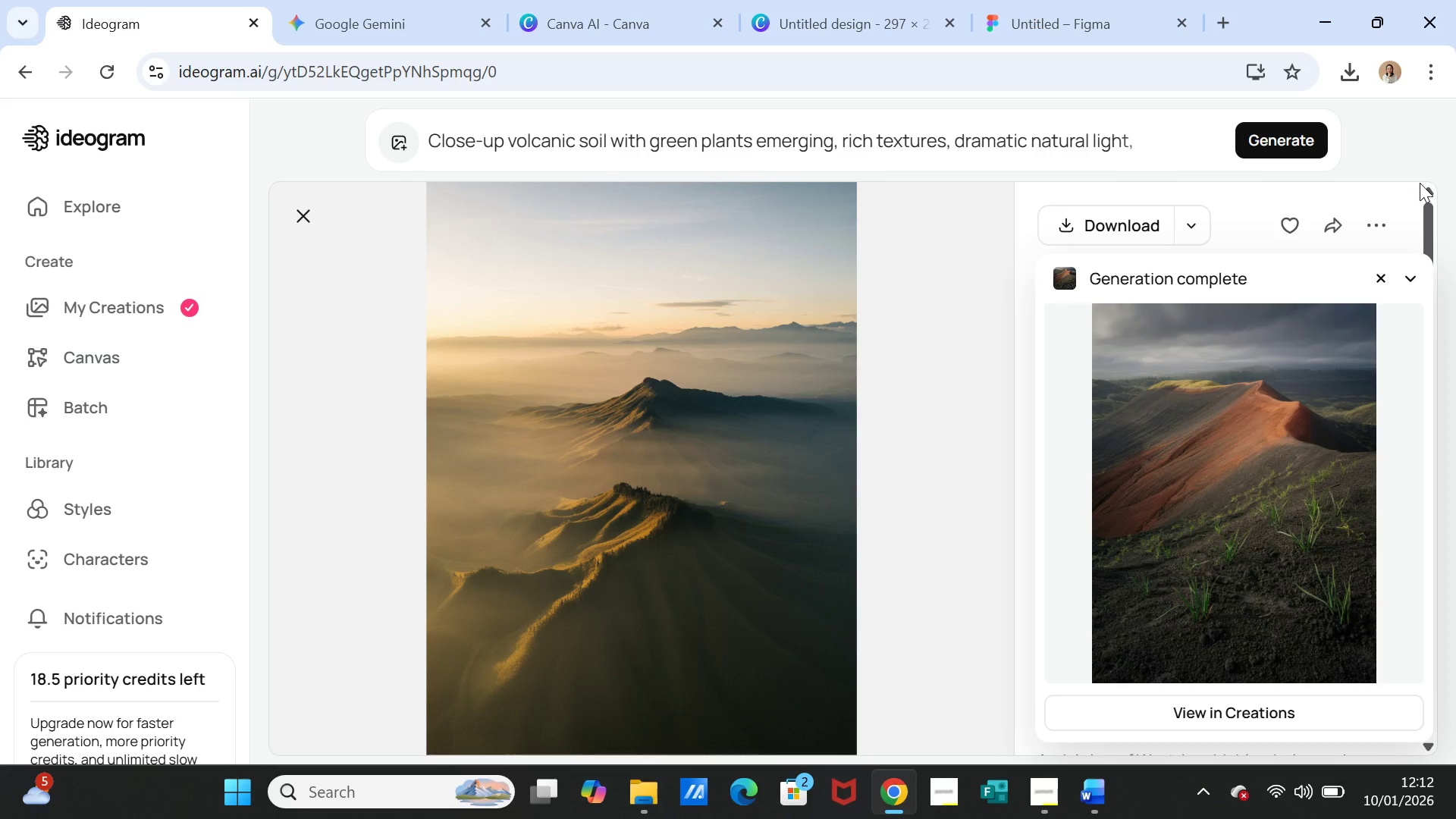 
left_click([1256, 455])
 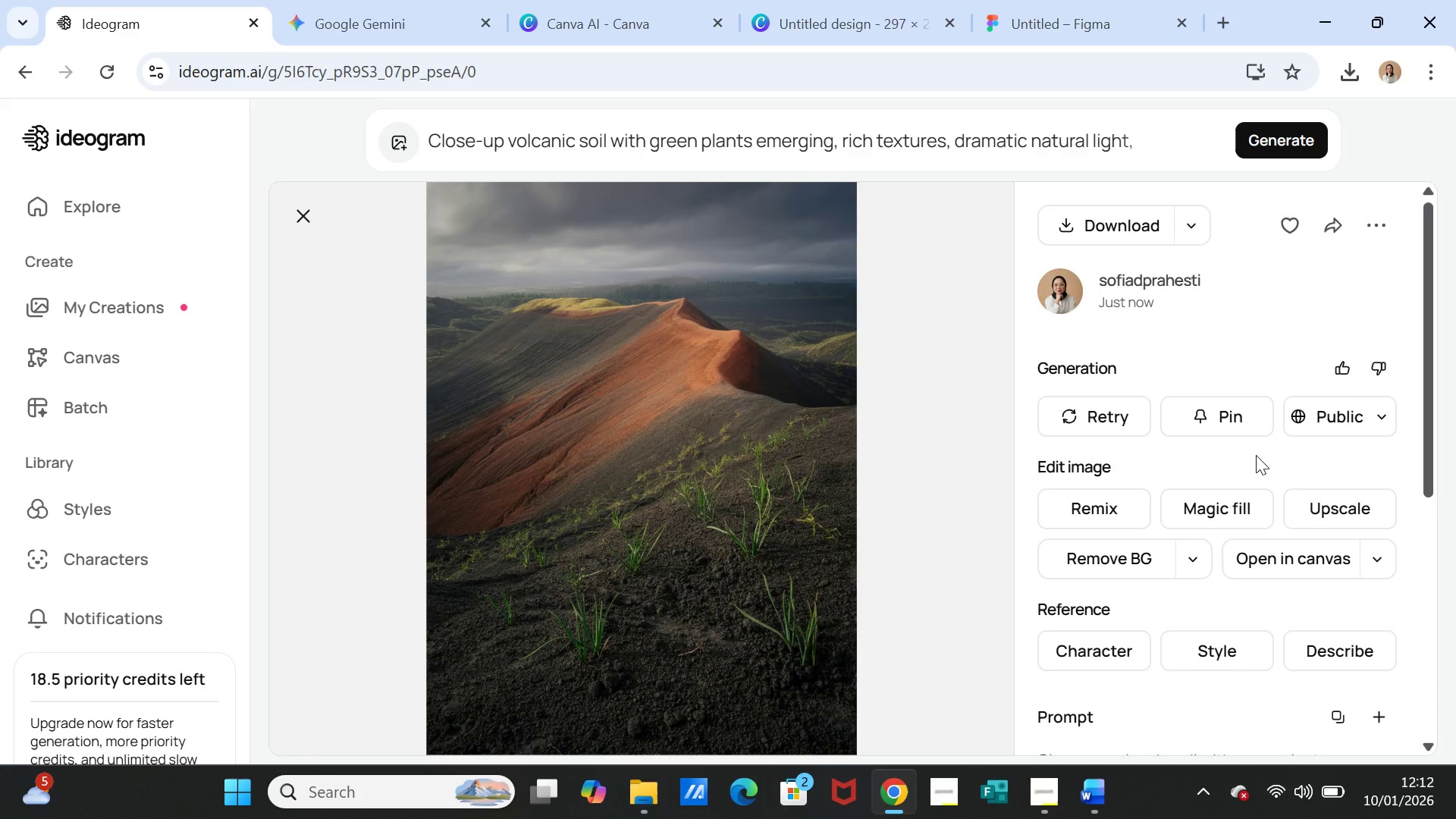 
wait(6.3)
 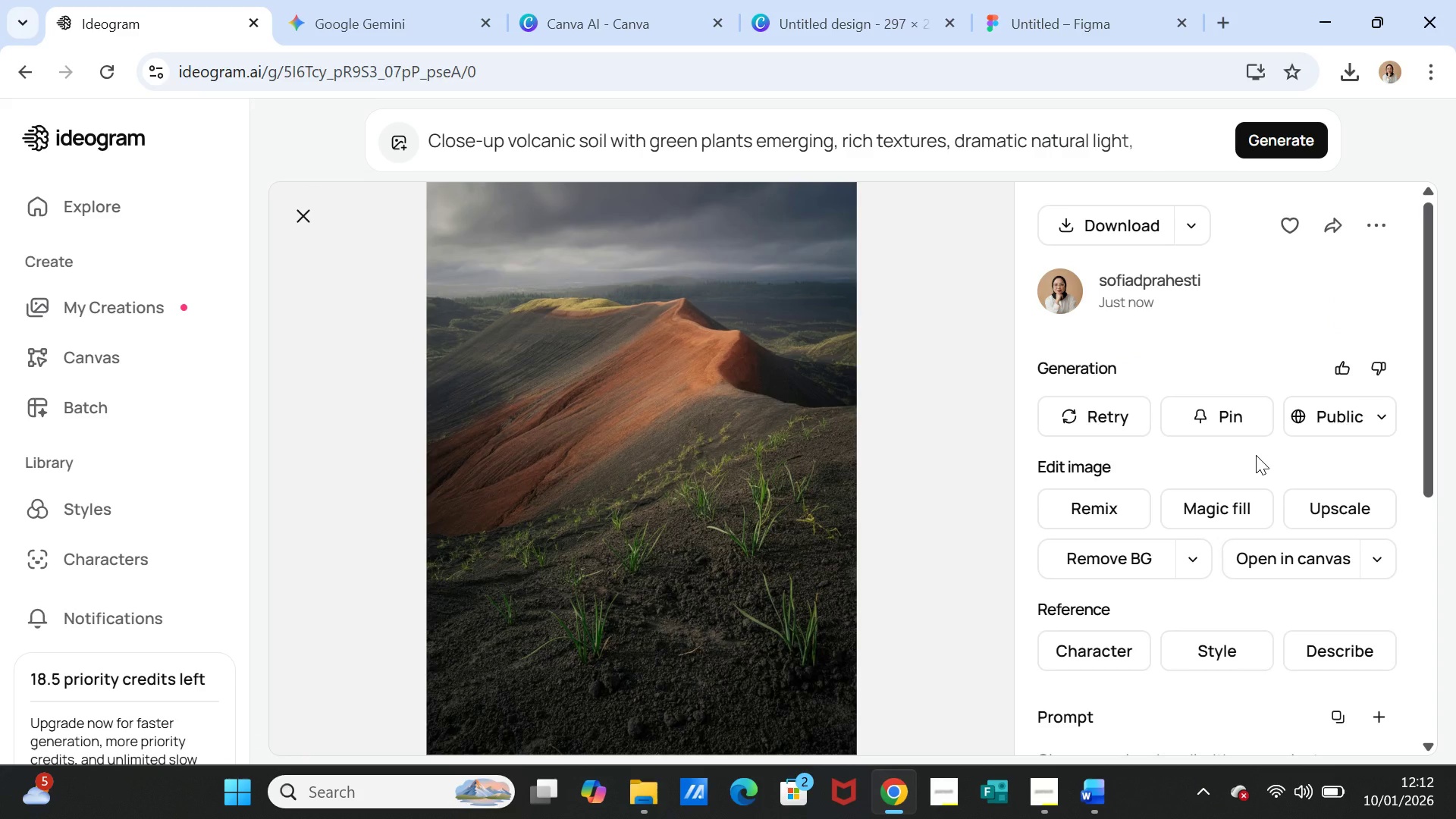 
left_click([1244, 128])
 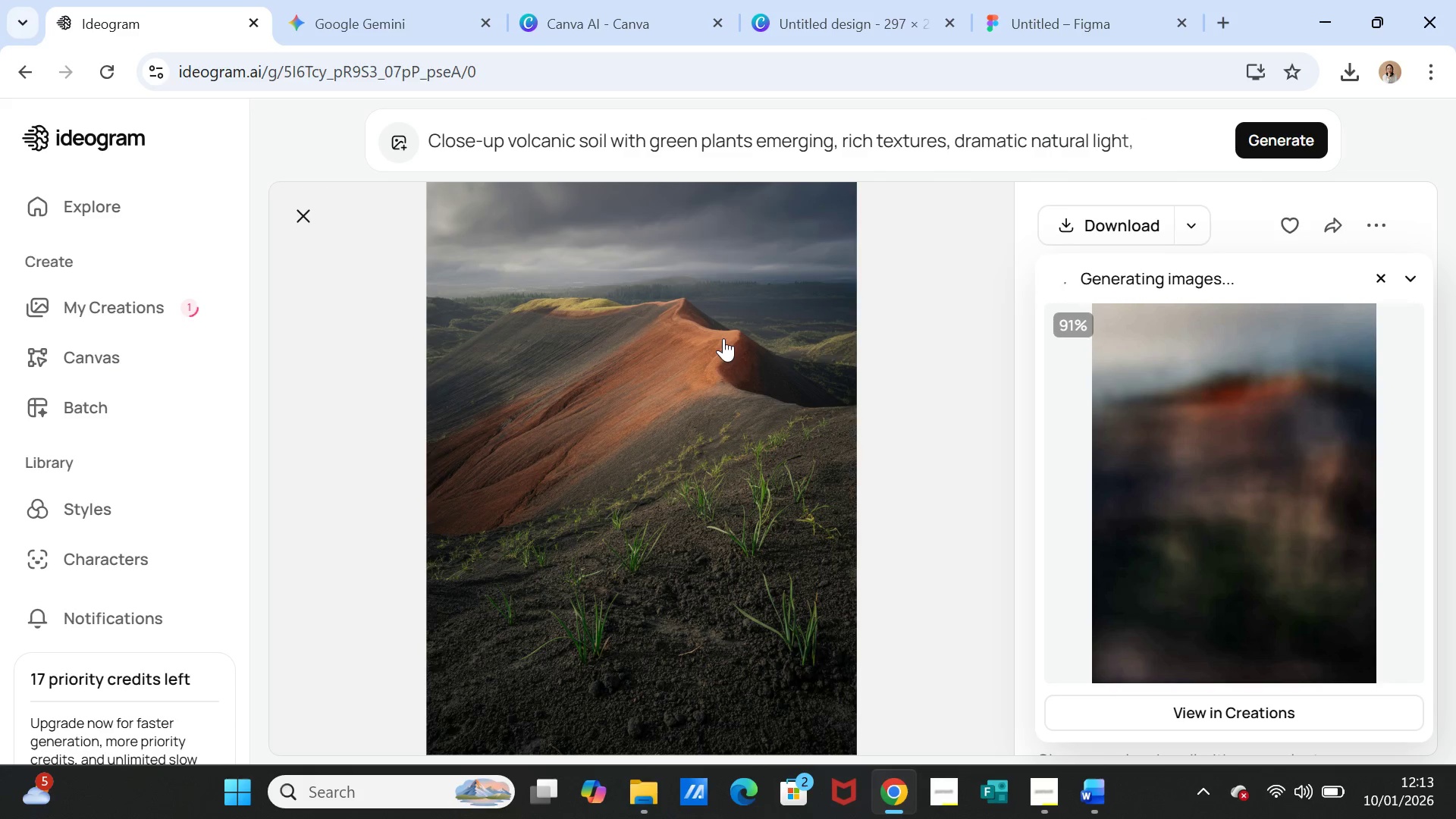 
wait(31.86)
 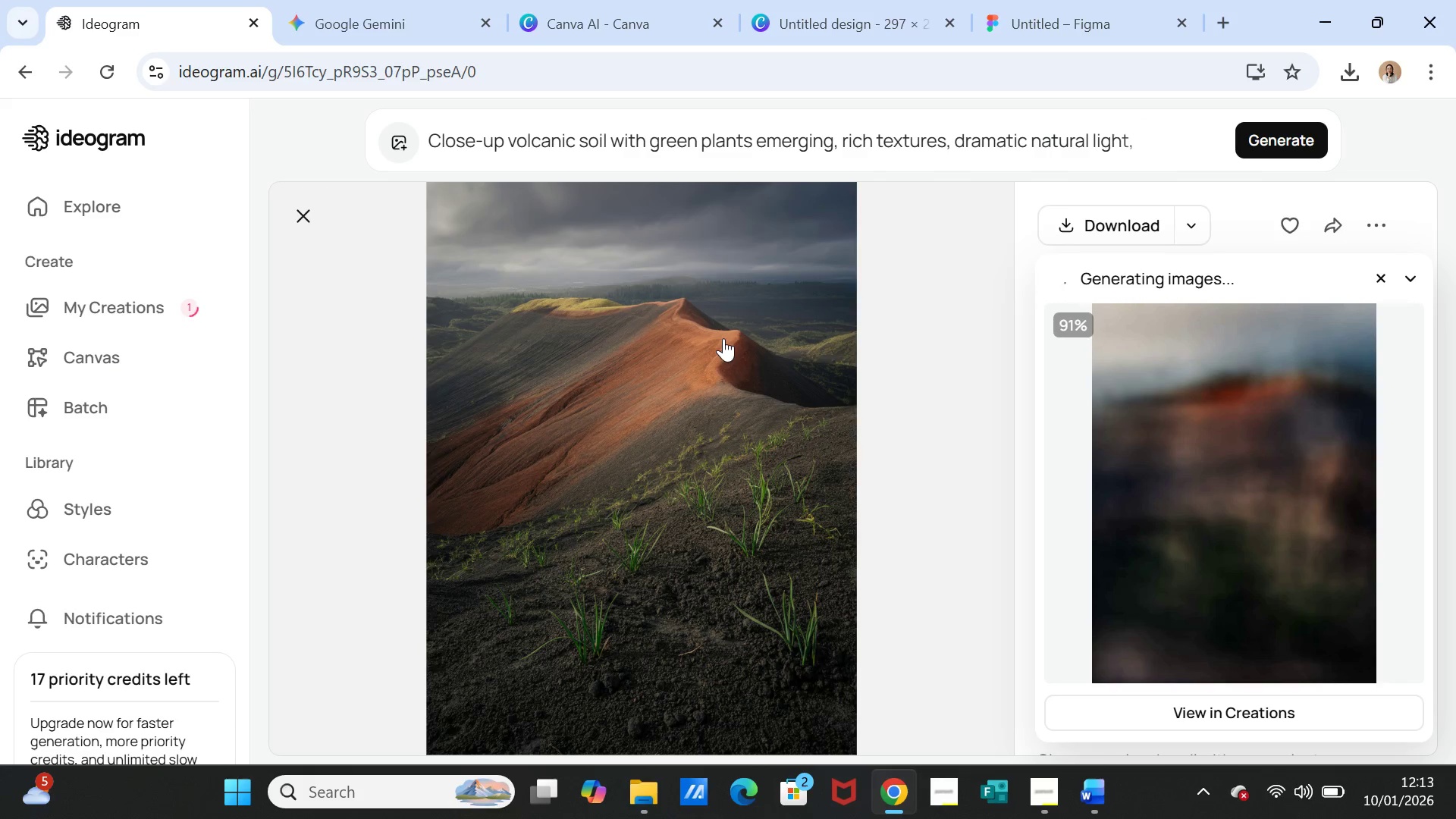 
left_click([1200, 457])
 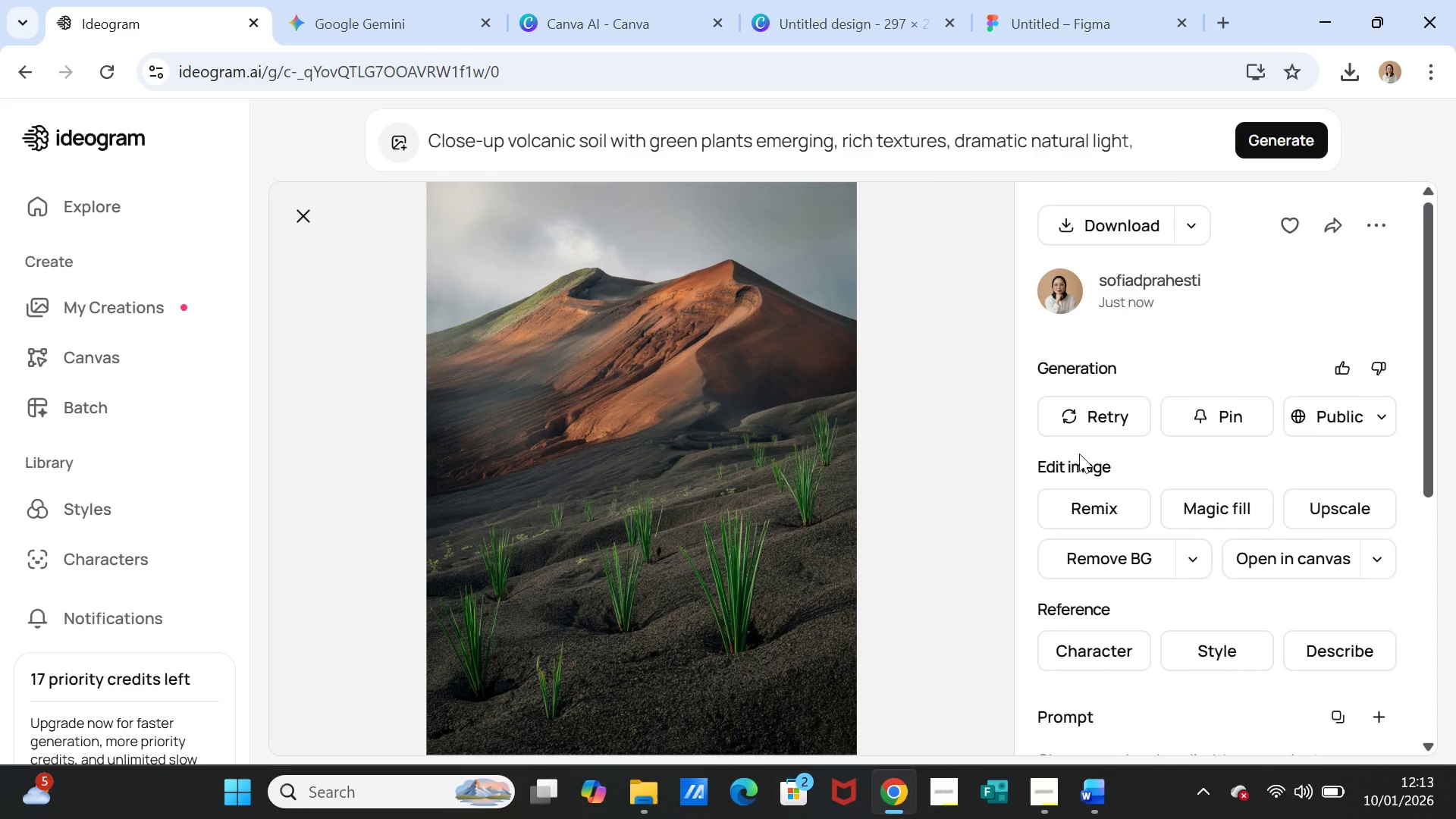 
wait(8.0)
 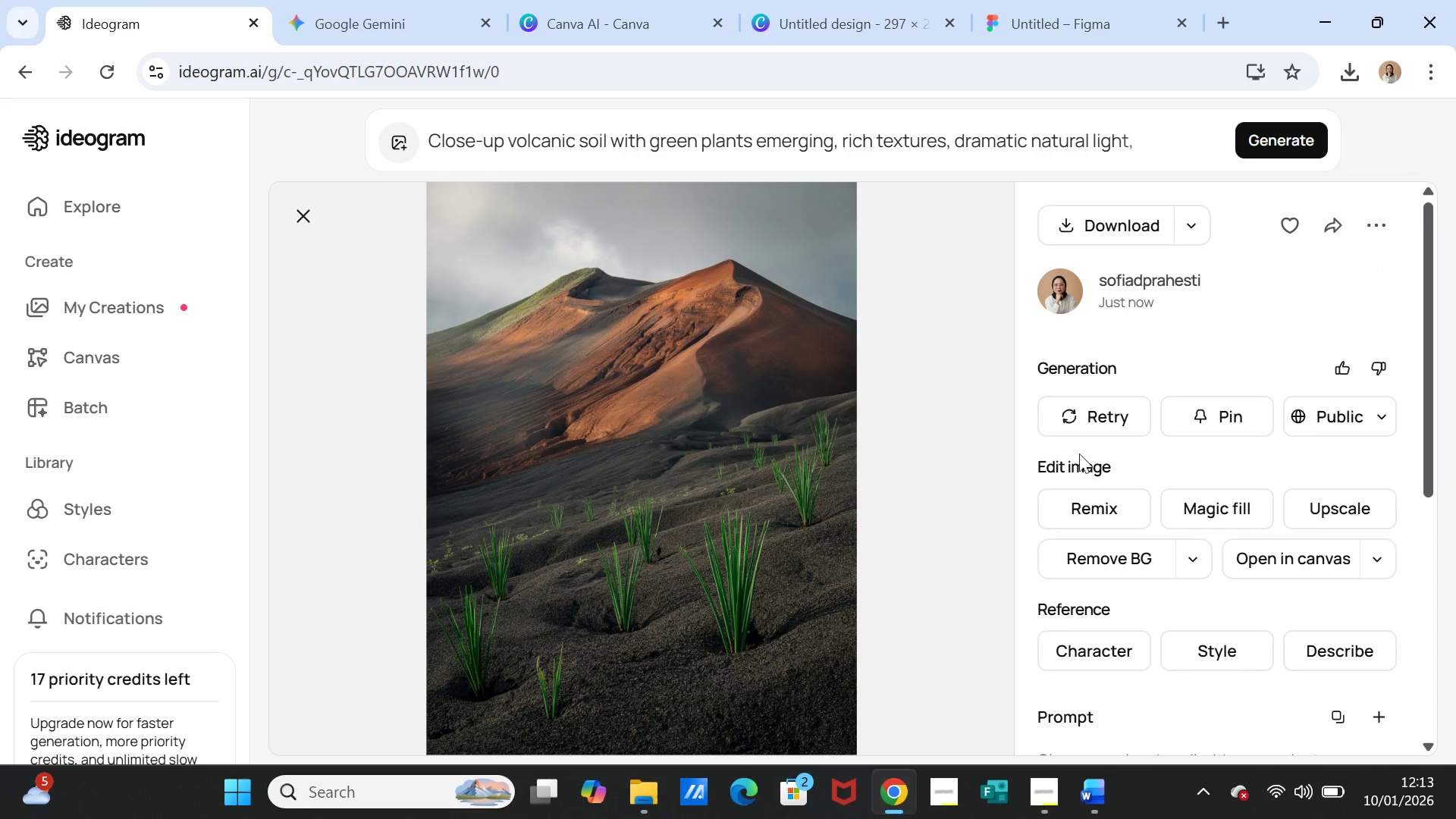 
scroll: coordinate [616, 466], scroll_direction: down, amount: 1.0
 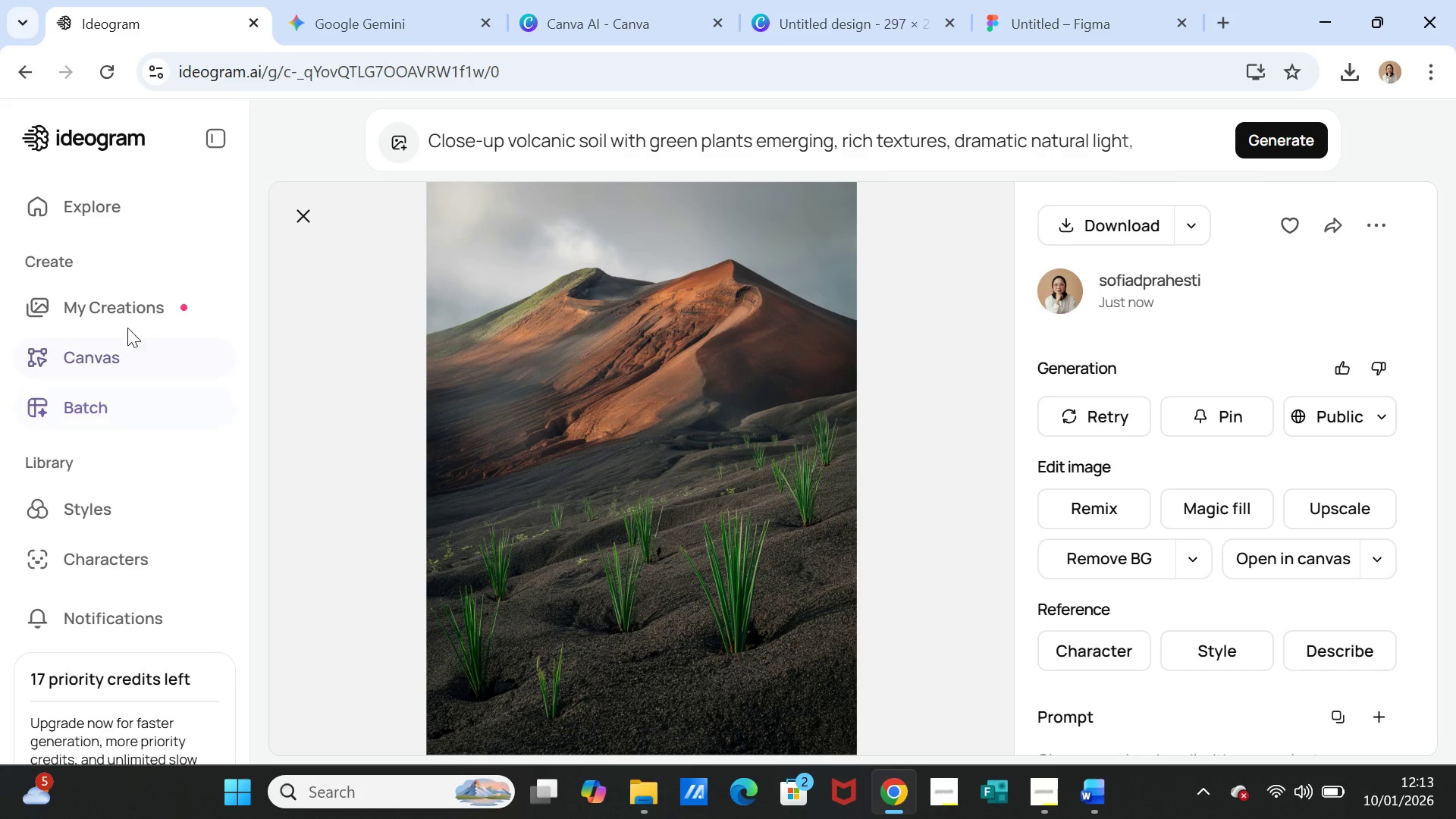 
left_click([127, 307])
 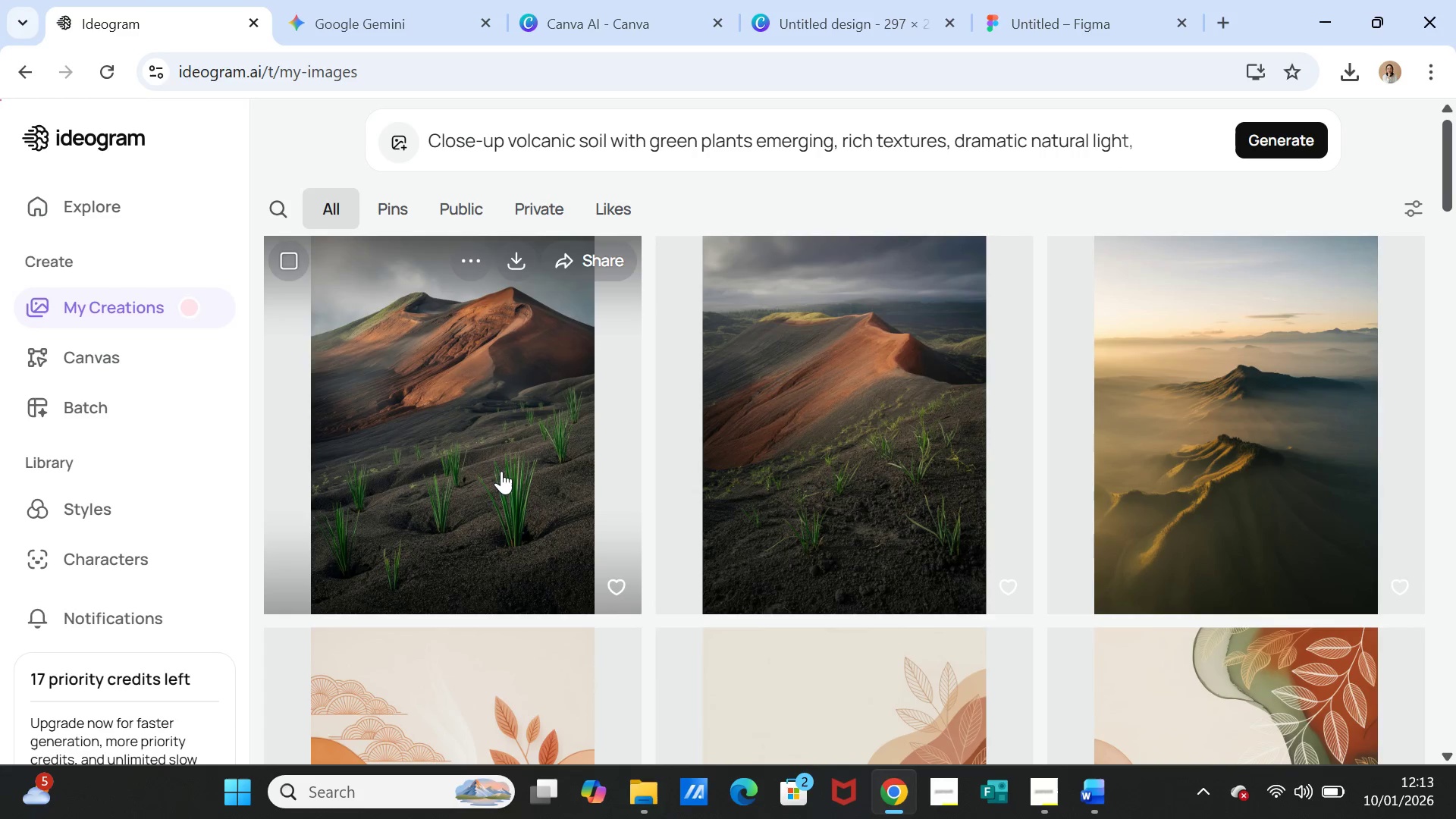 
left_click([774, 462])
 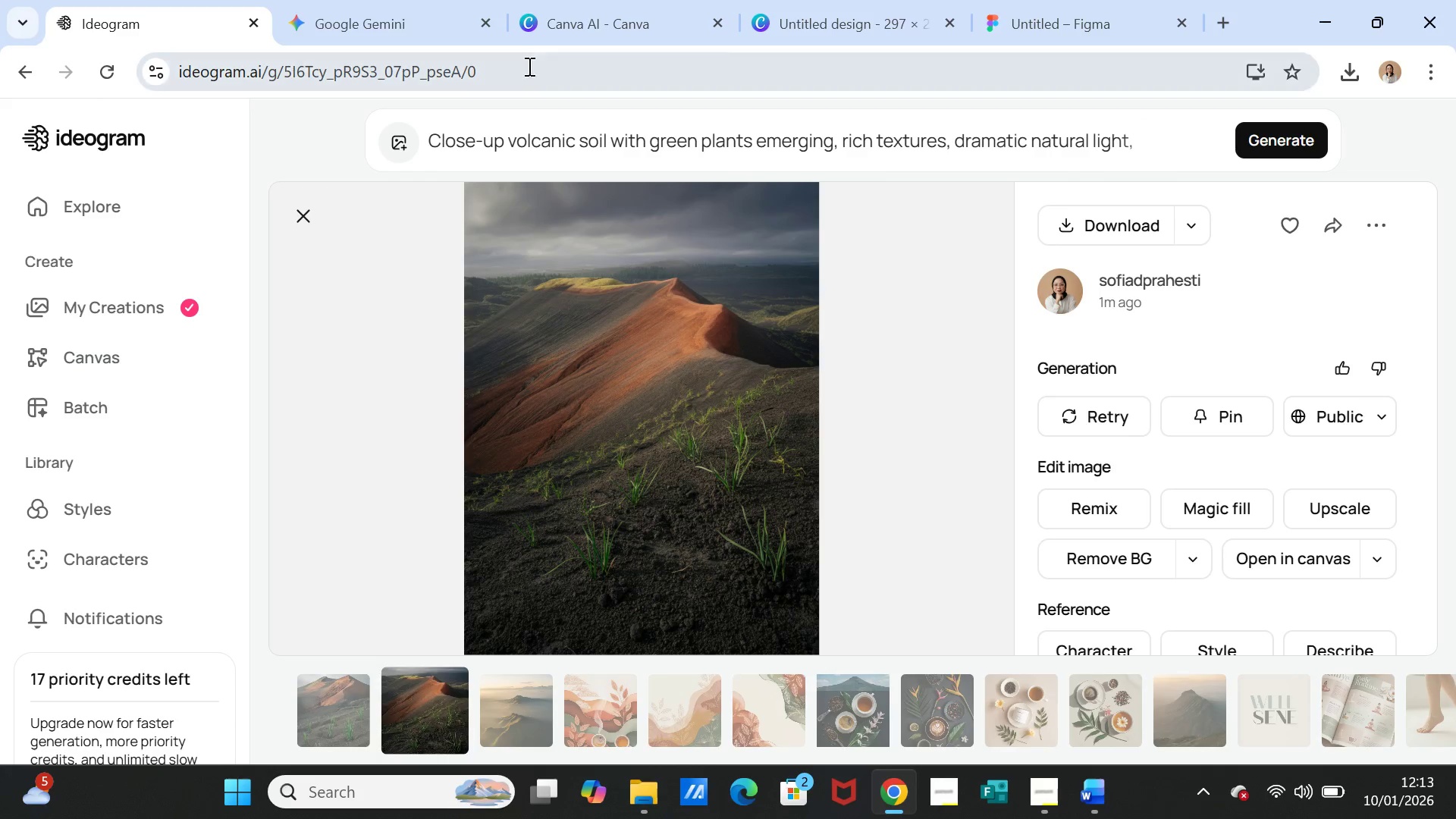 
left_click([576, 28])
 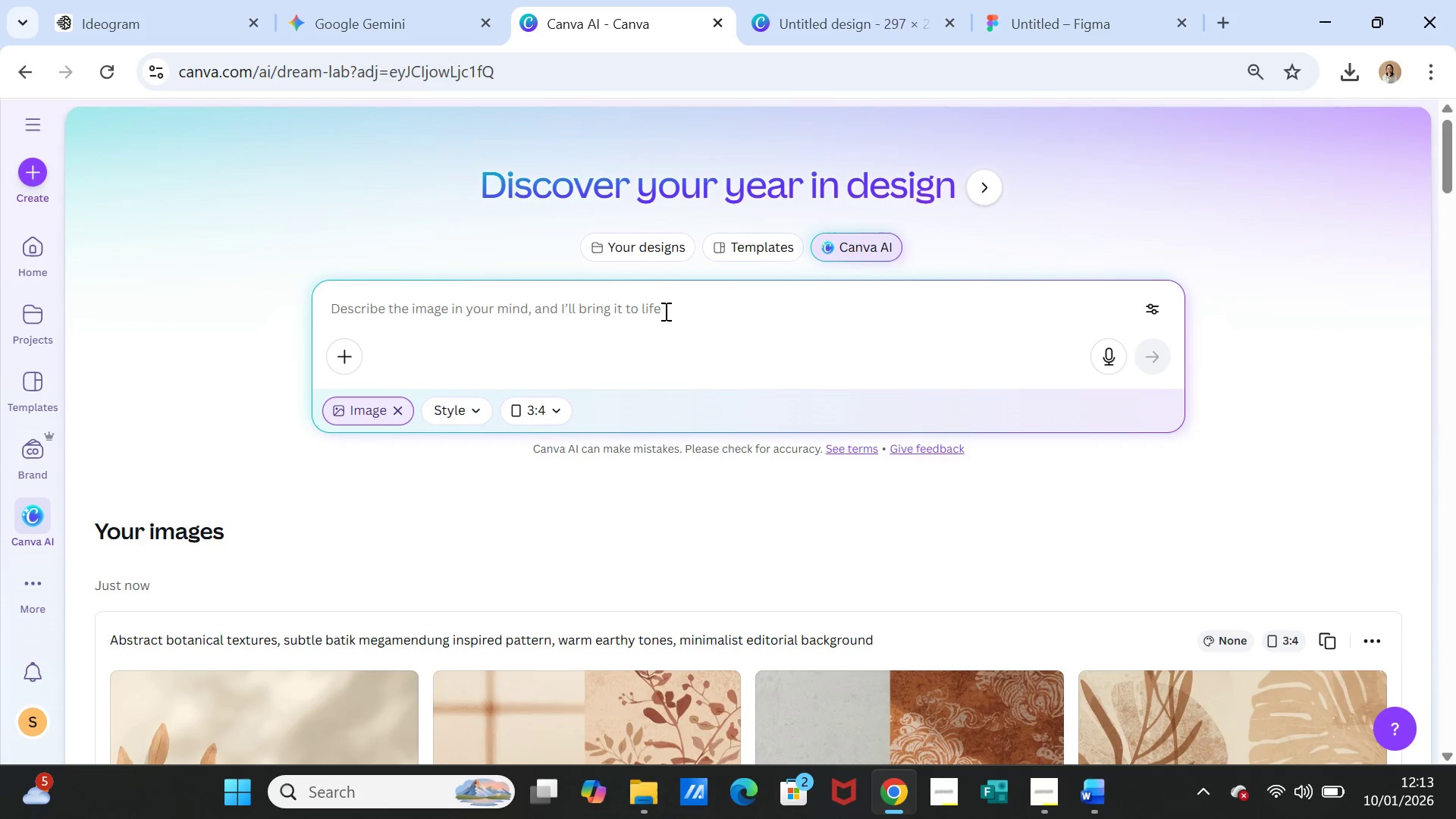 
left_click([663, 319])
 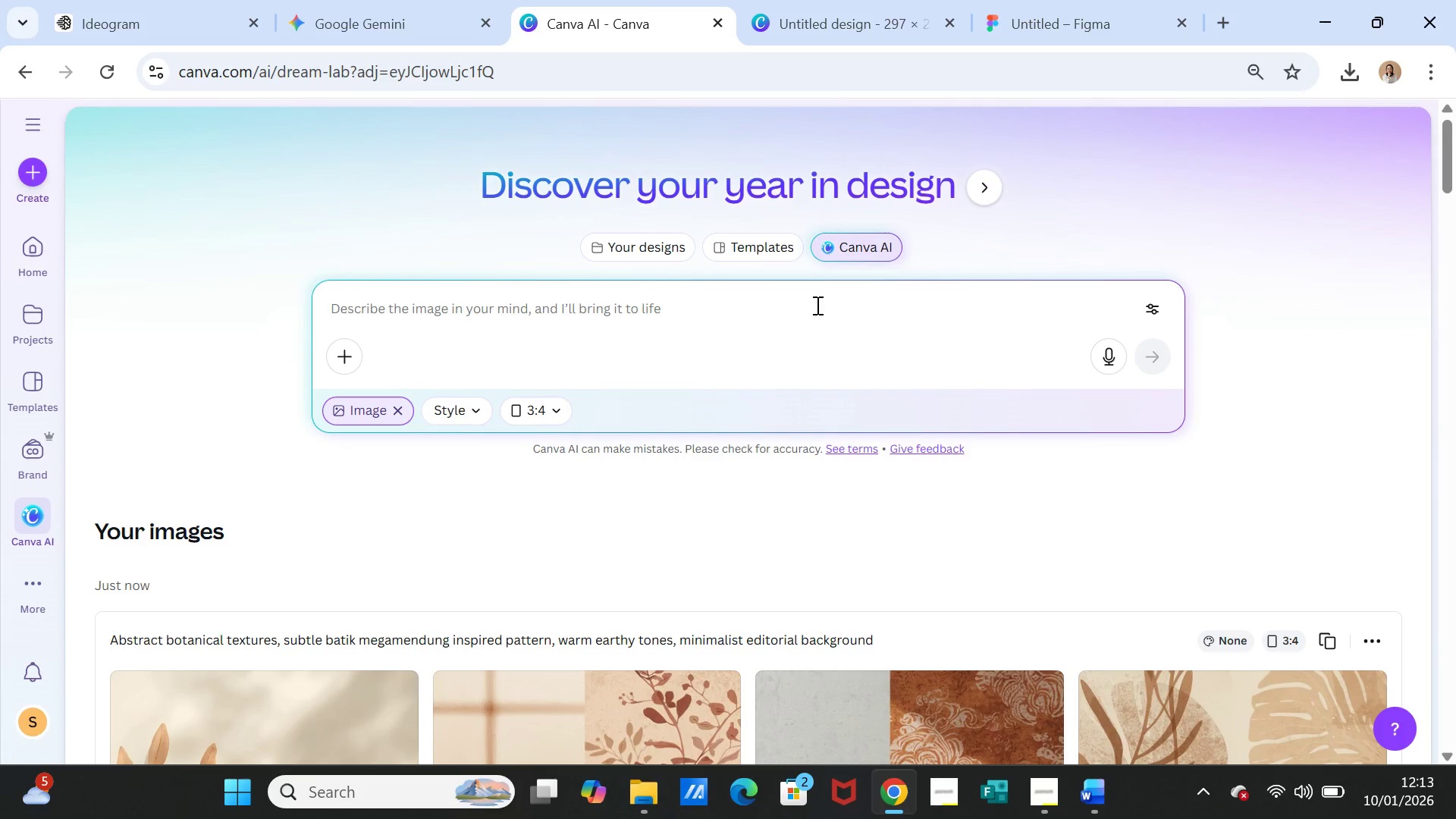 
key(Control+V)
 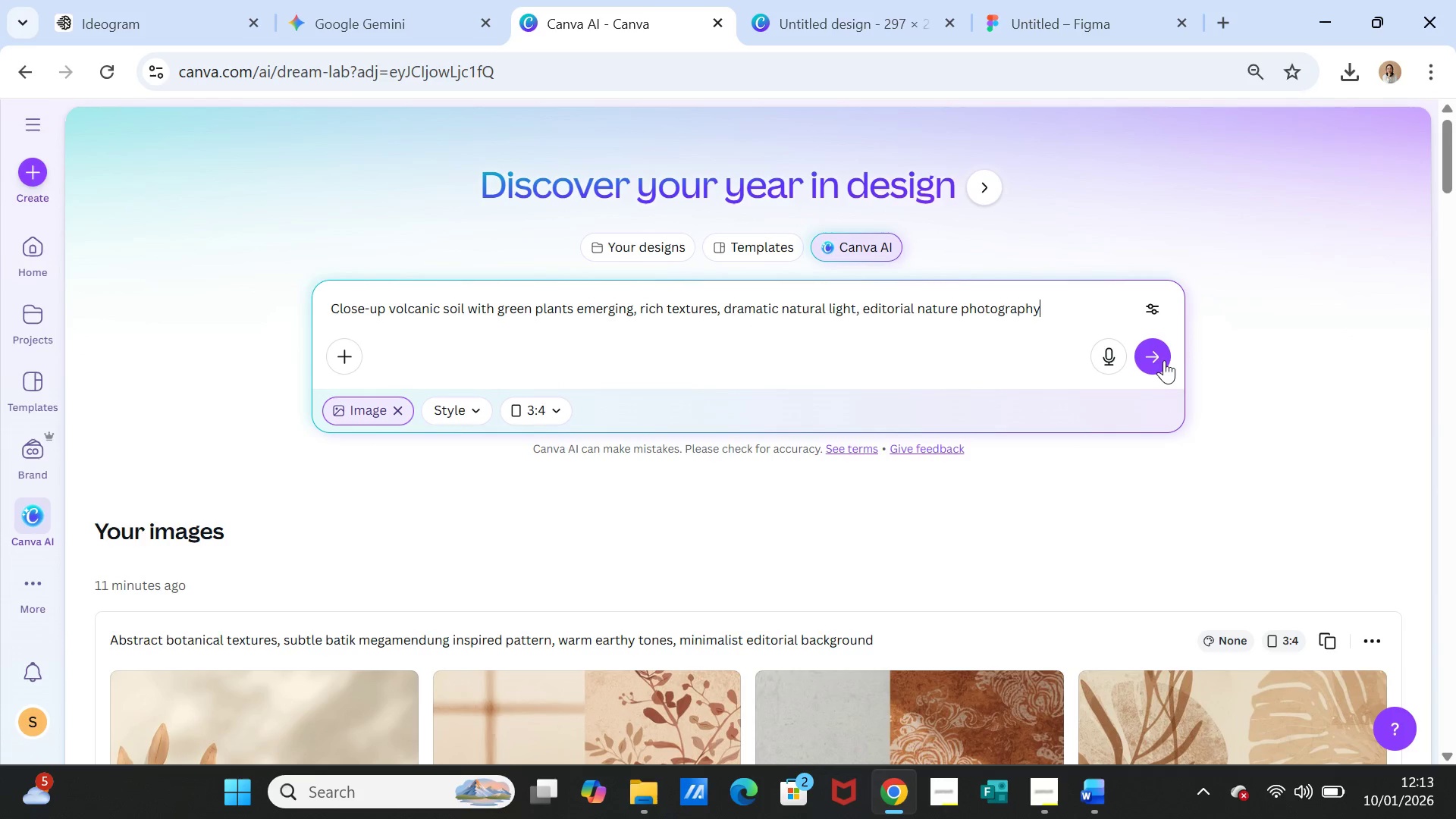 
left_click([1163, 359])
 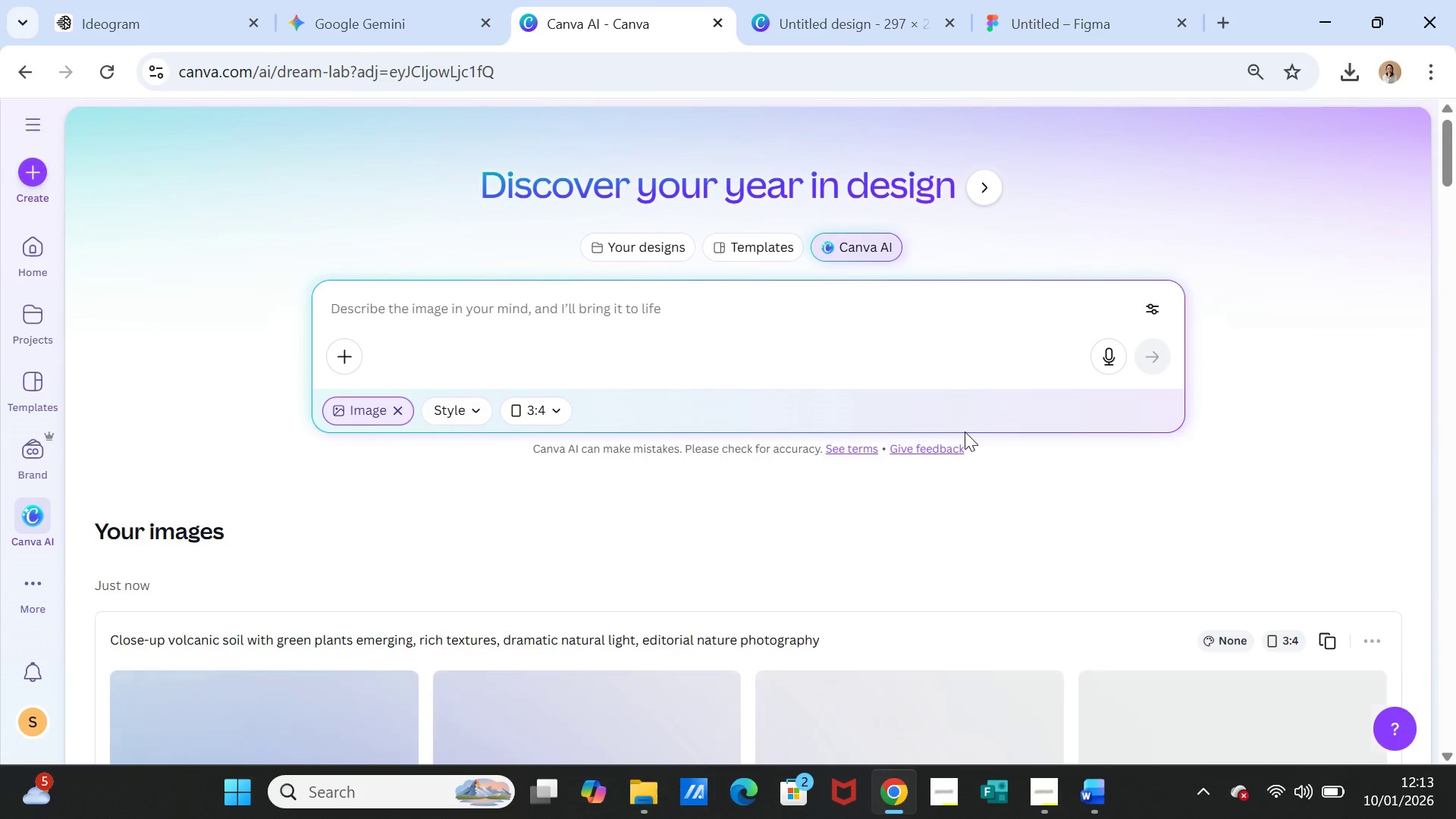 
scroll: coordinate [965, 431], scroll_direction: down, amount: 3.0
 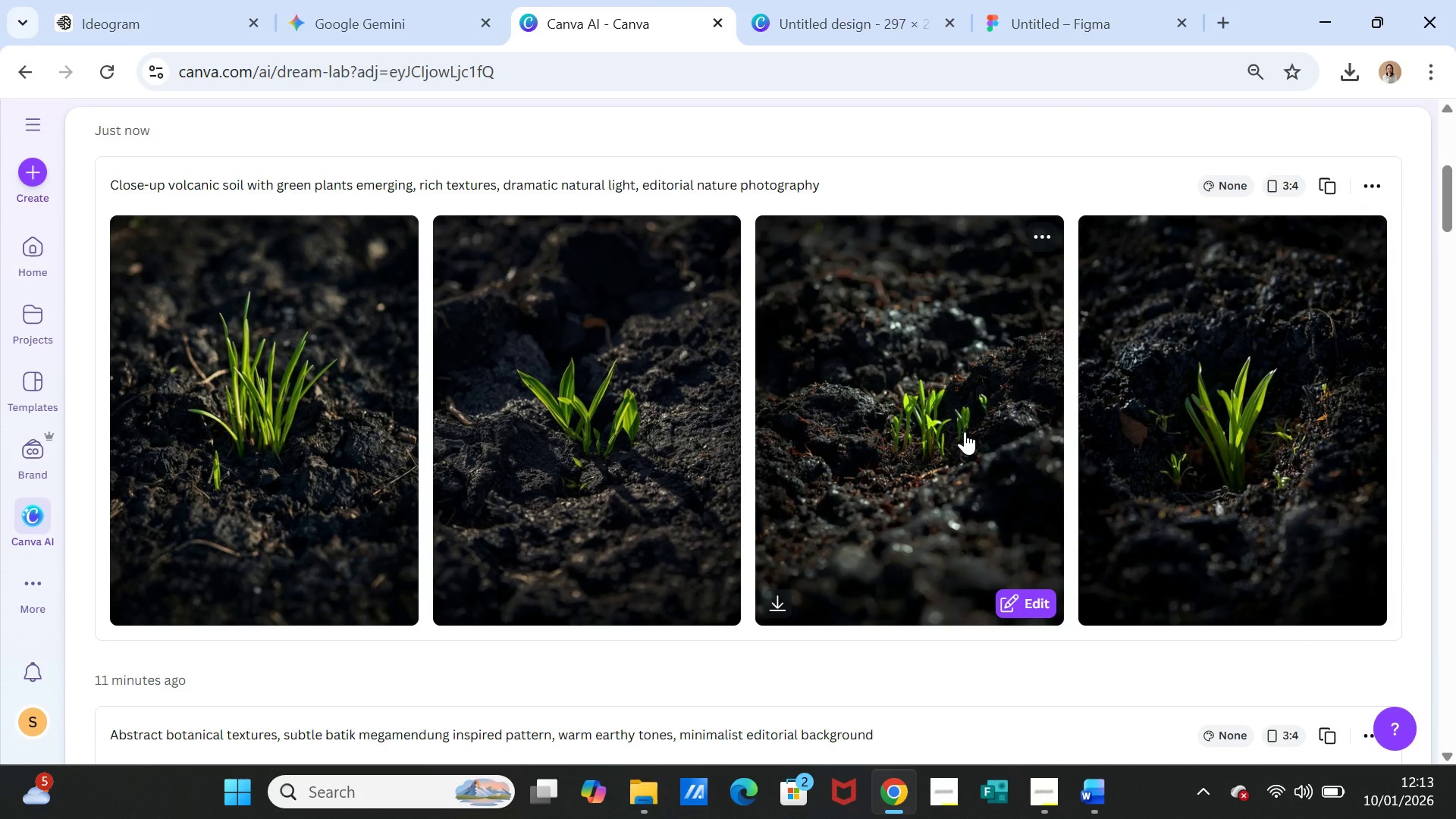 
scroll: coordinate [965, 431], scroll_direction: up, amount: 2.0
 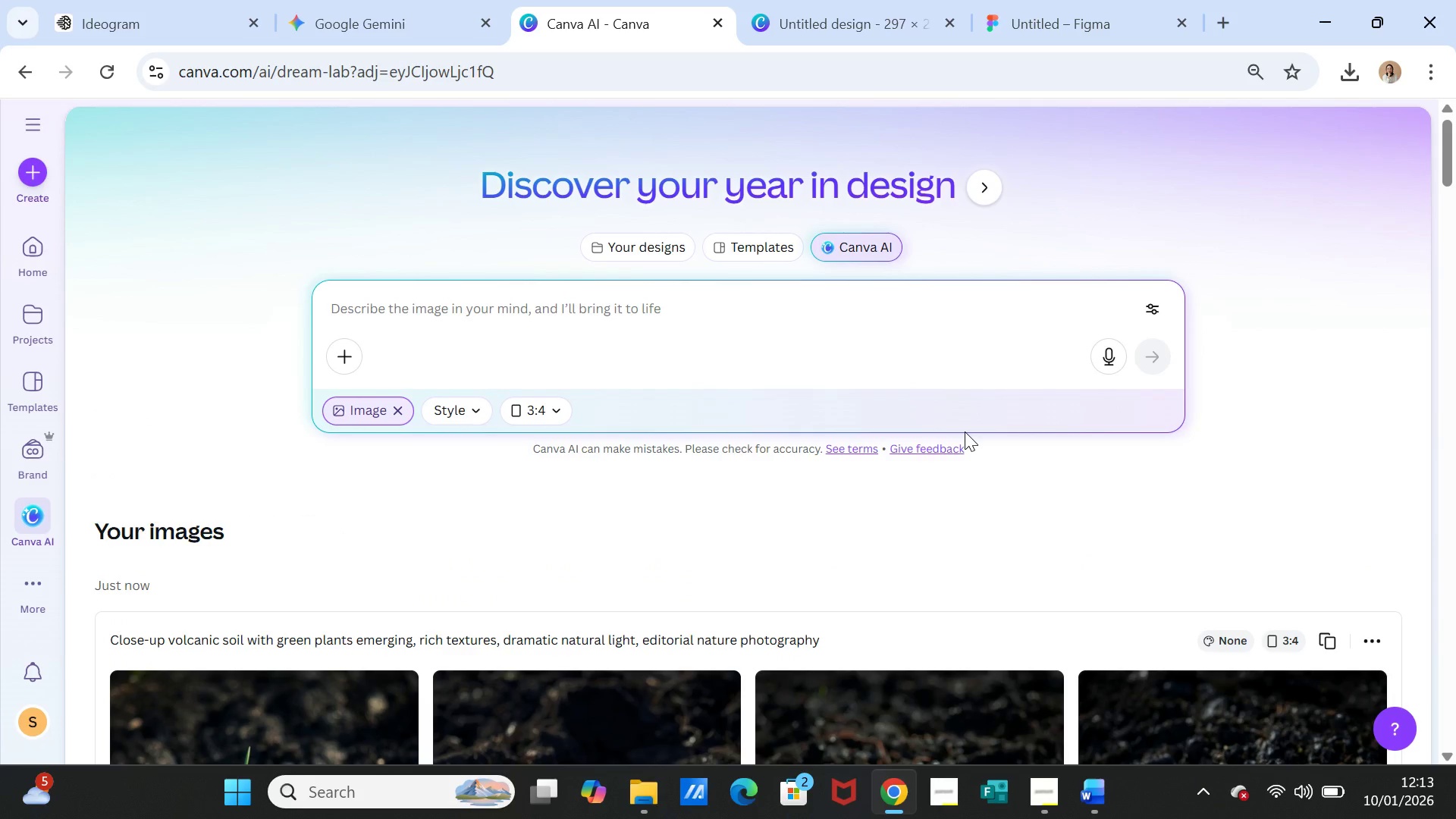 
scroll: coordinate [965, 431], scroll_direction: down, amount: 3.0
 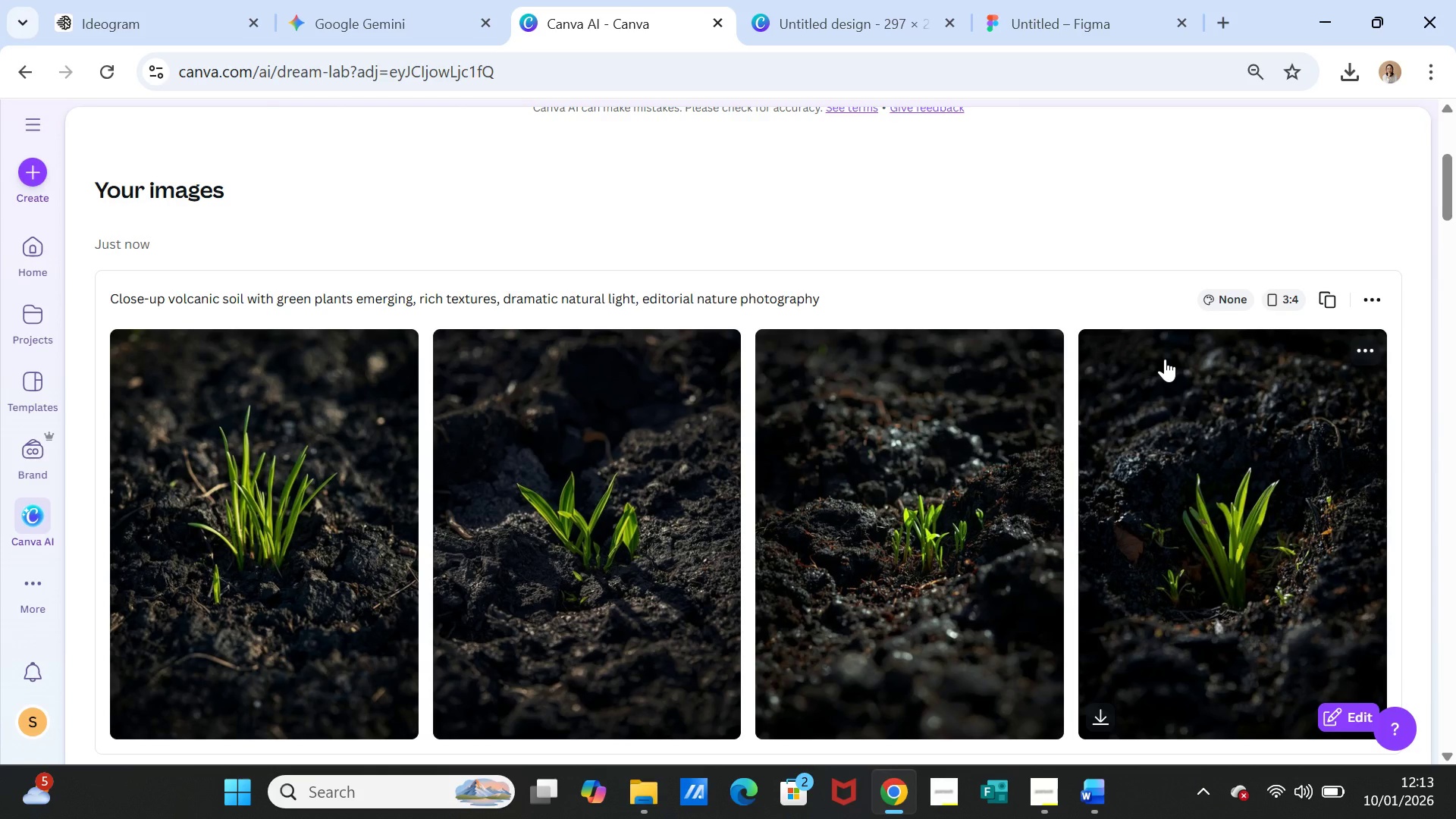 
wait(13.46)
 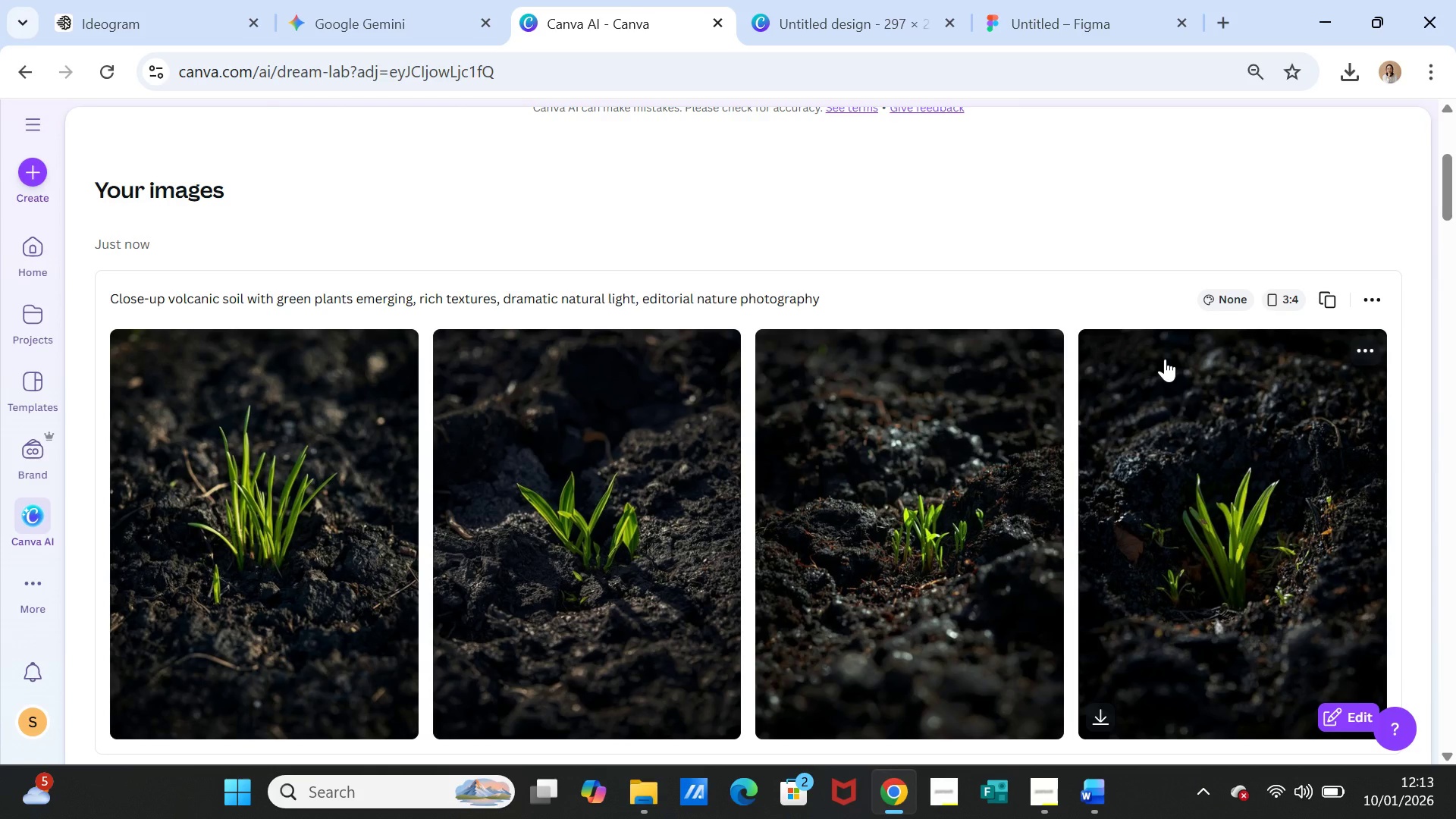 
left_click([1357, 352])
 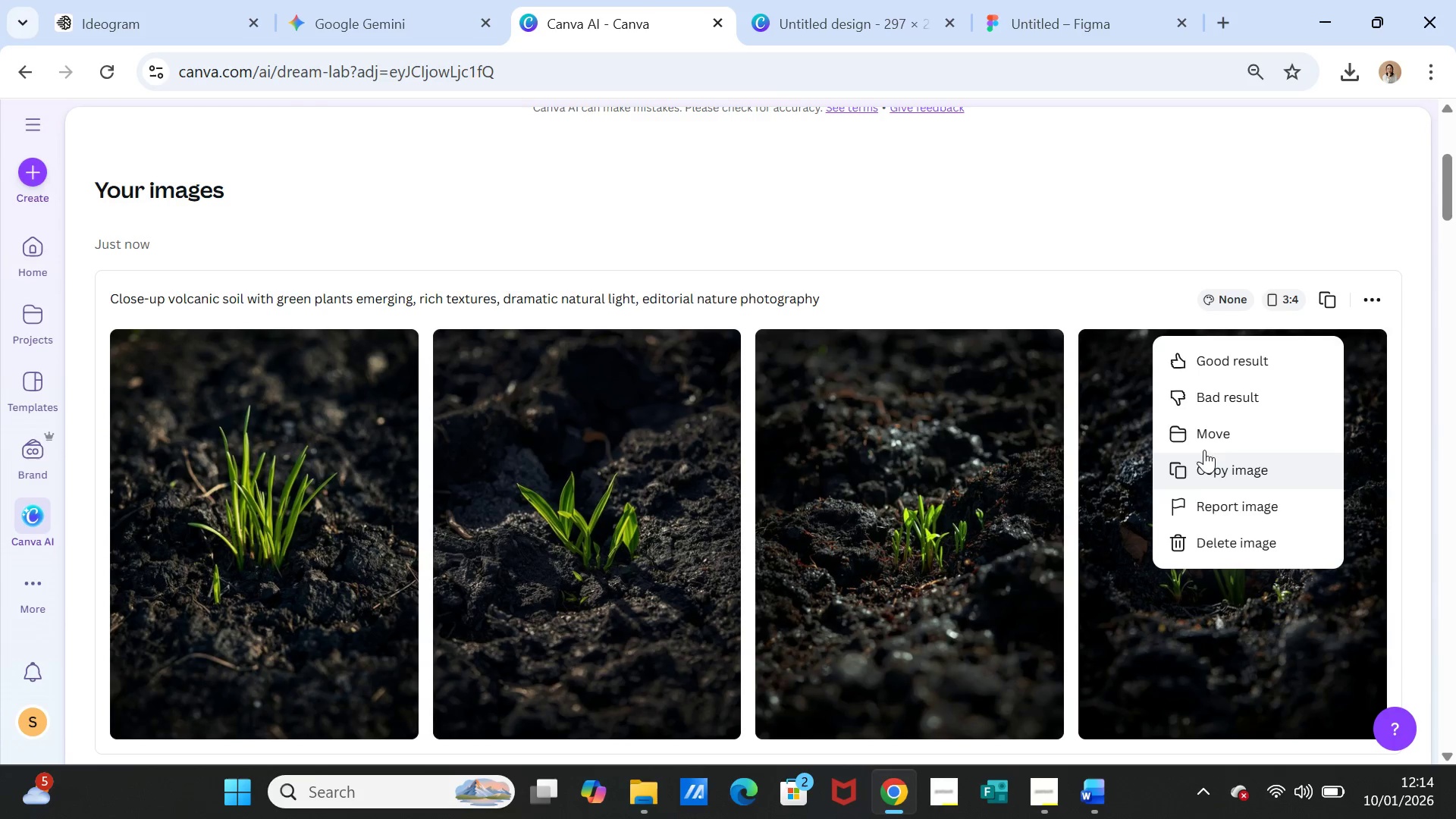 
left_click([1154, 213])
 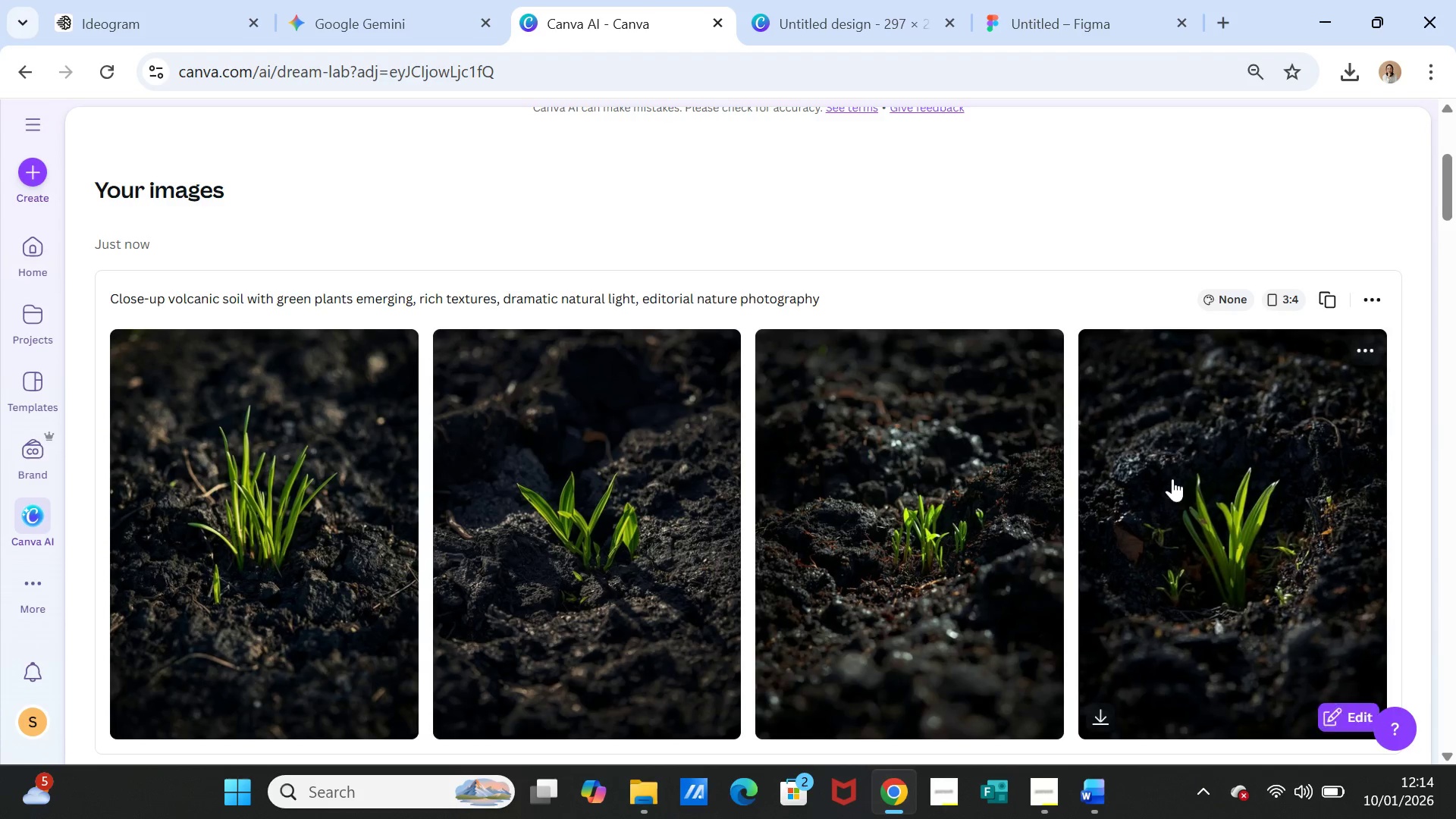 
scroll: coordinate [1172, 482], scroll_direction: down, amount: 3.0
 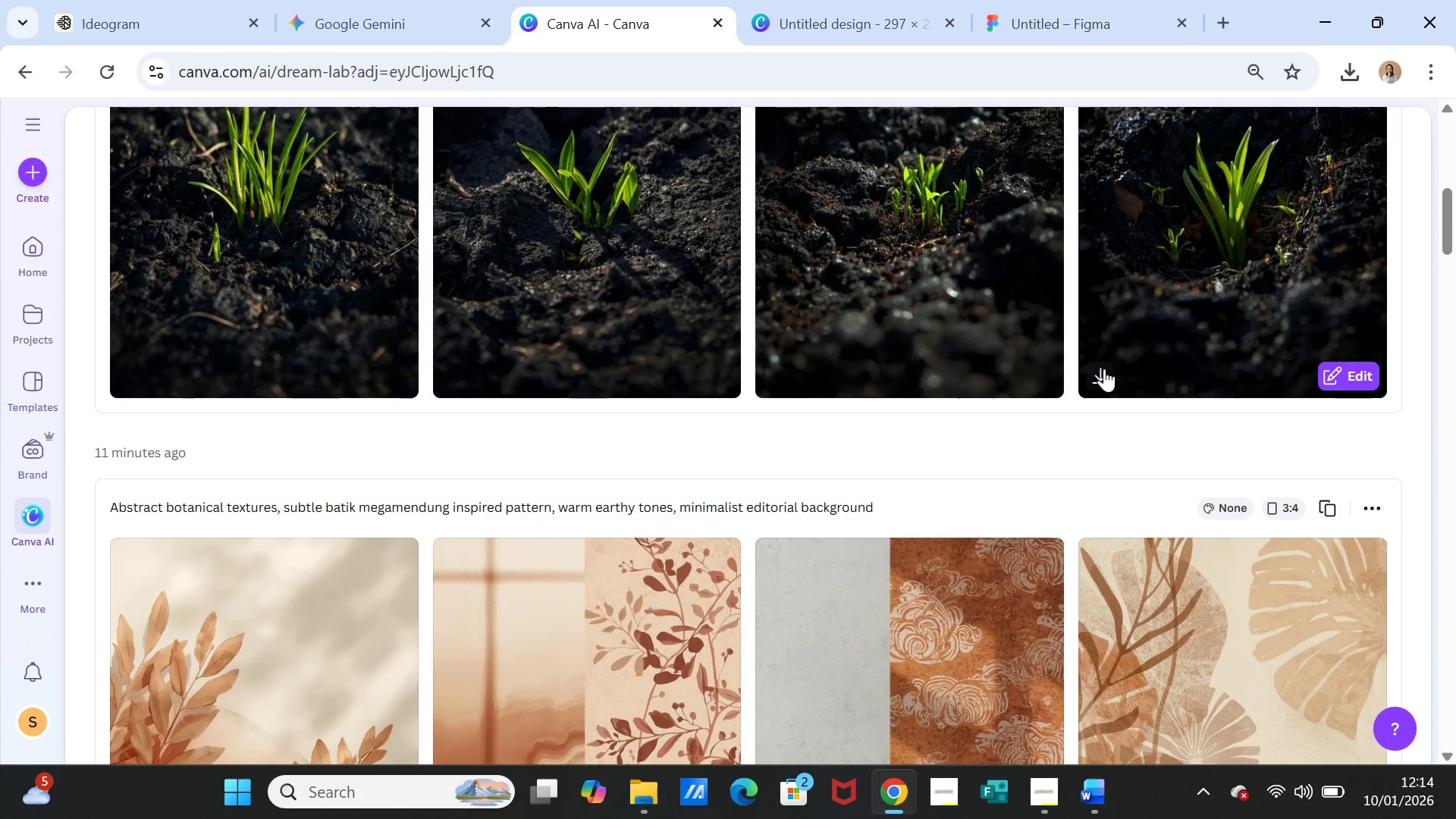 
left_click([1104, 369])
 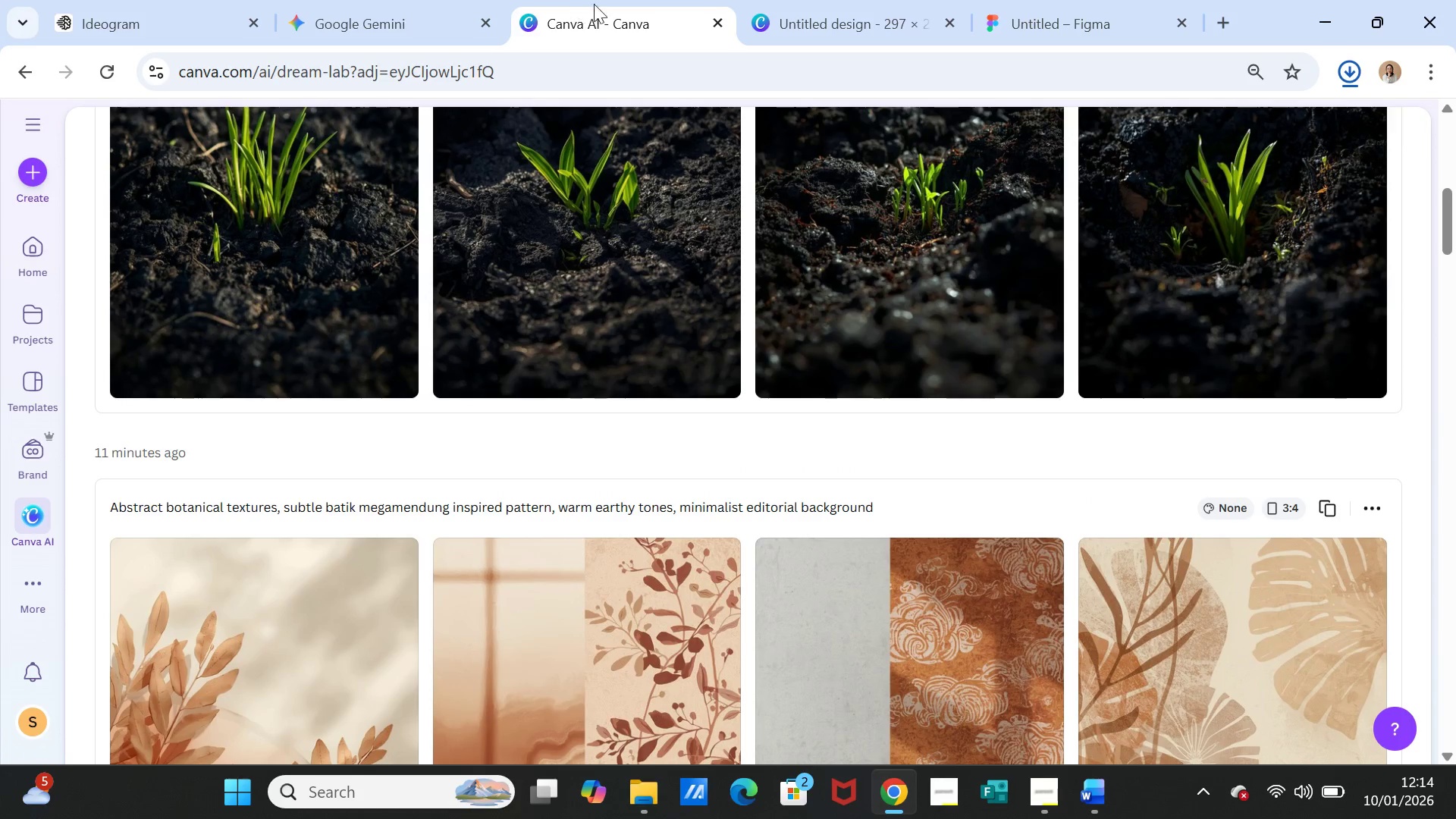 
left_click([1061, 8])
 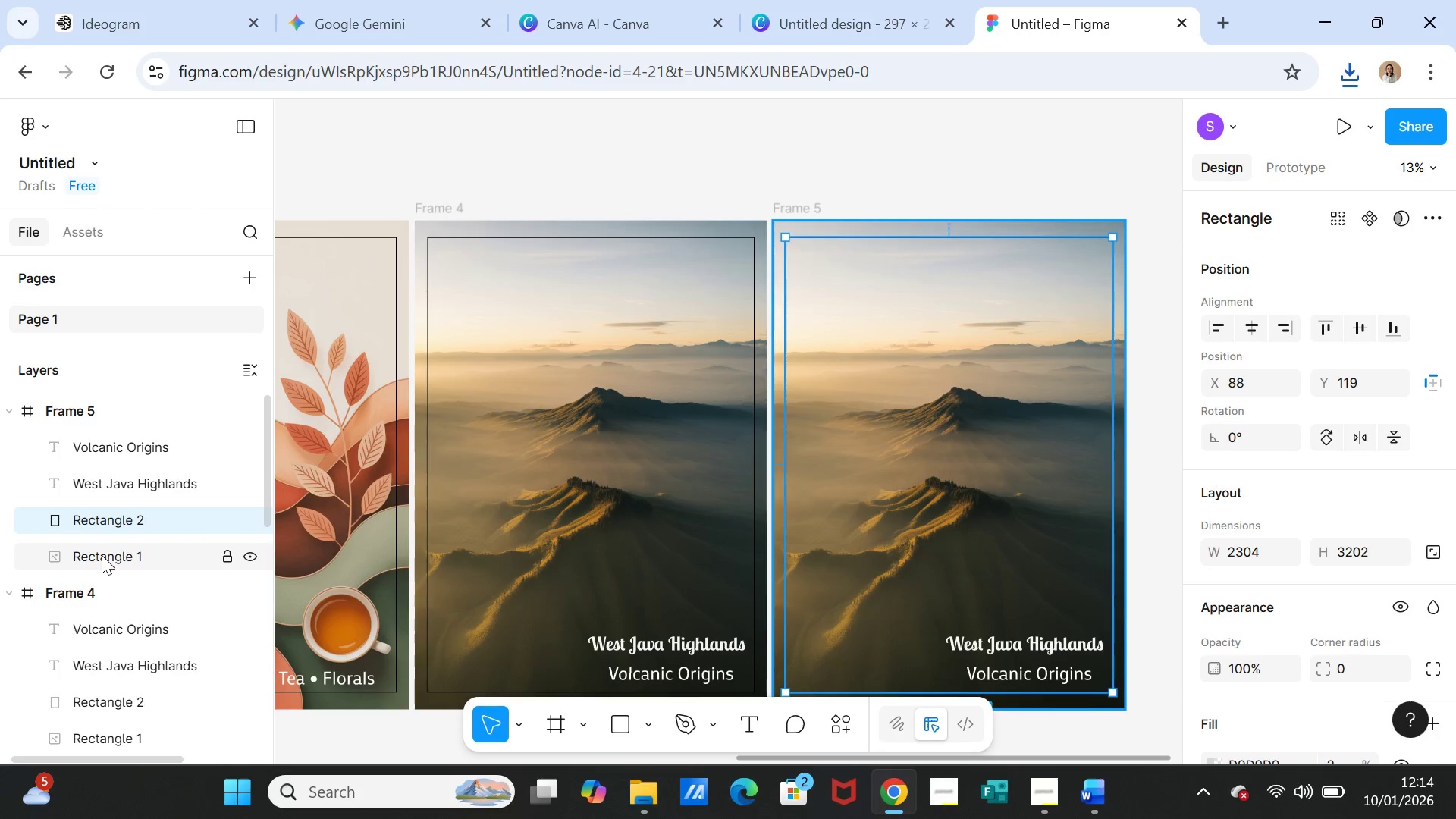 
left_click([102, 555])
 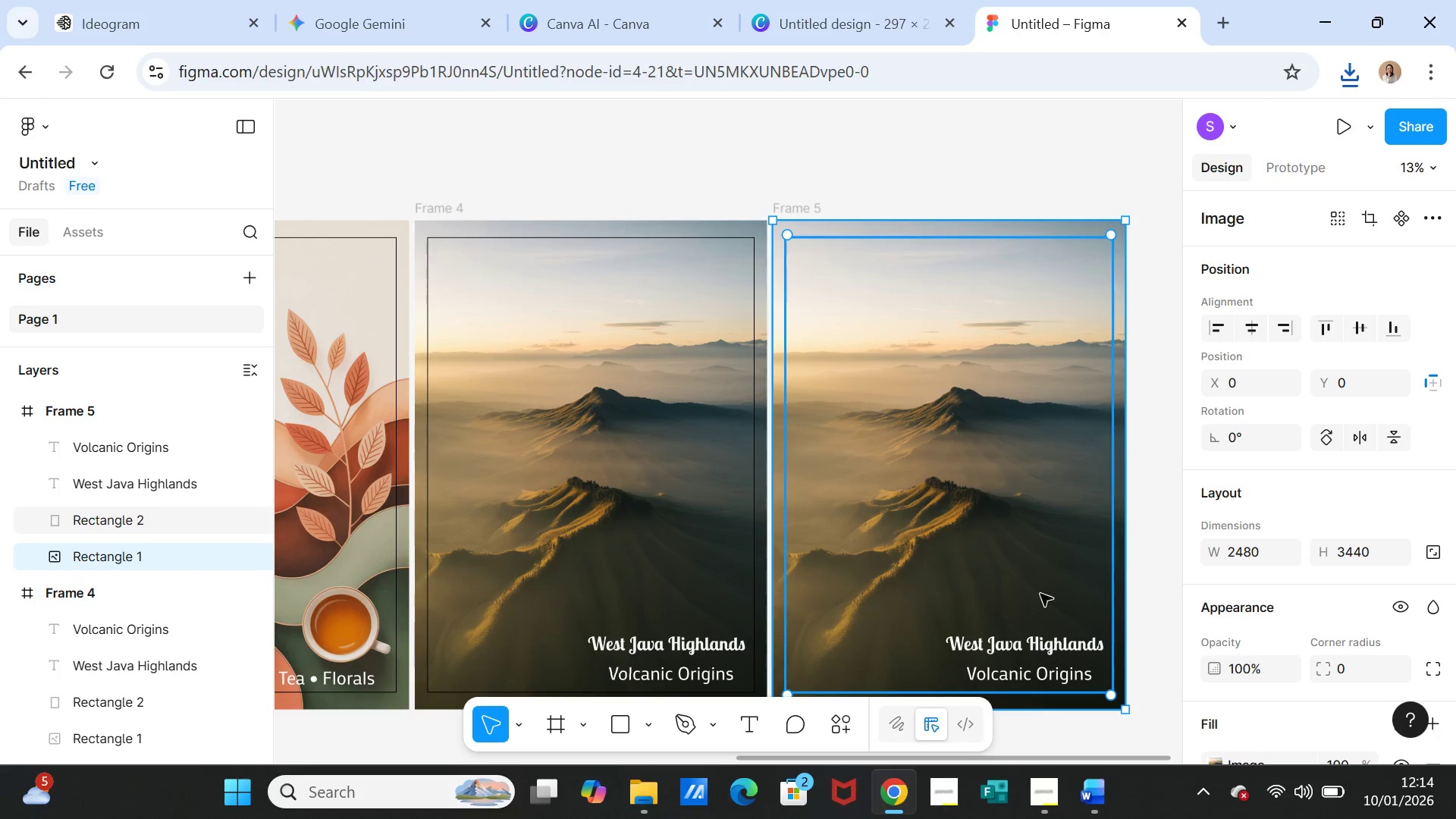 
scroll: coordinate [1292, 573], scroll_direction: down, amount: 2.0
 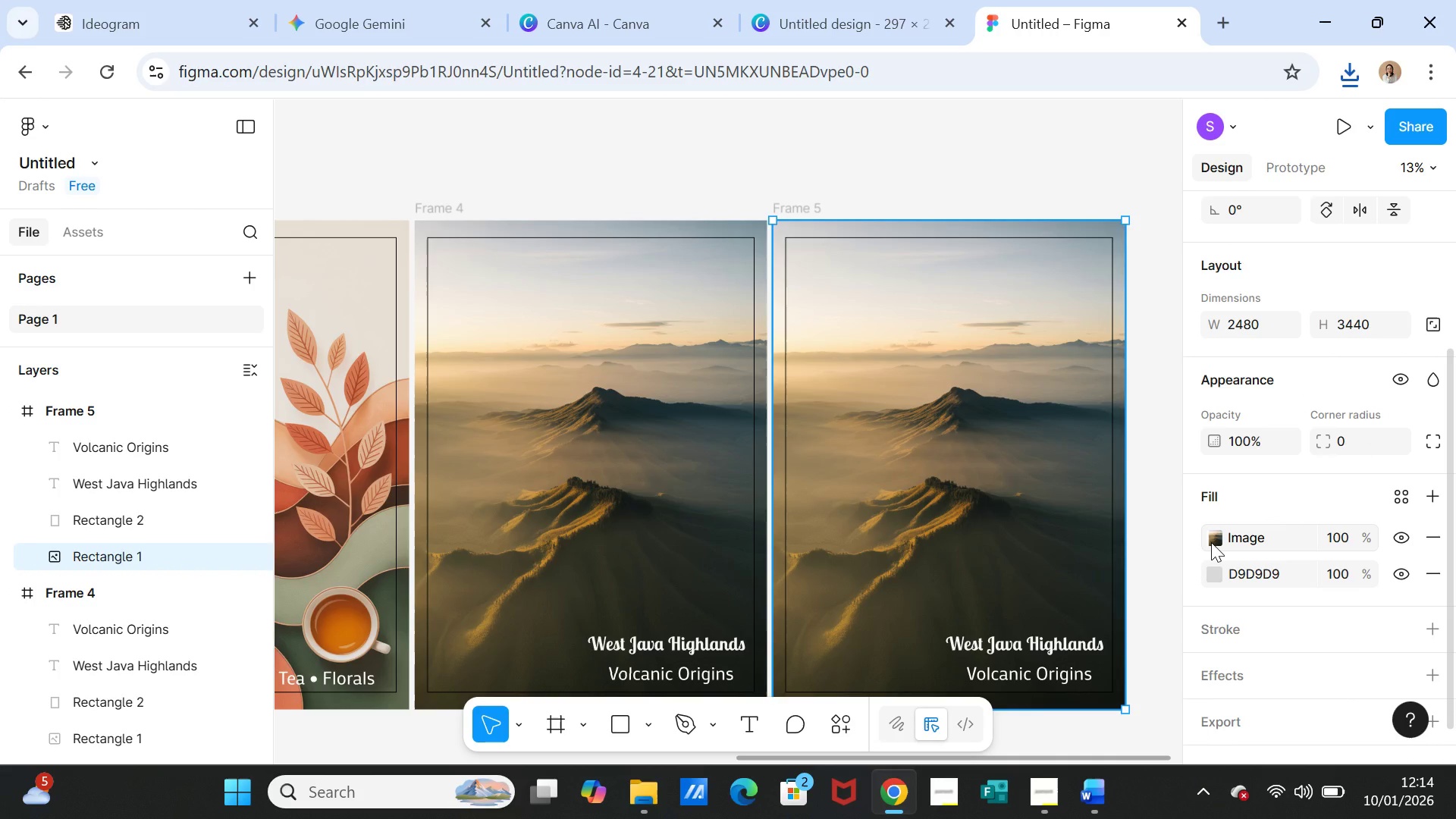 
left_click([1211, 542])
 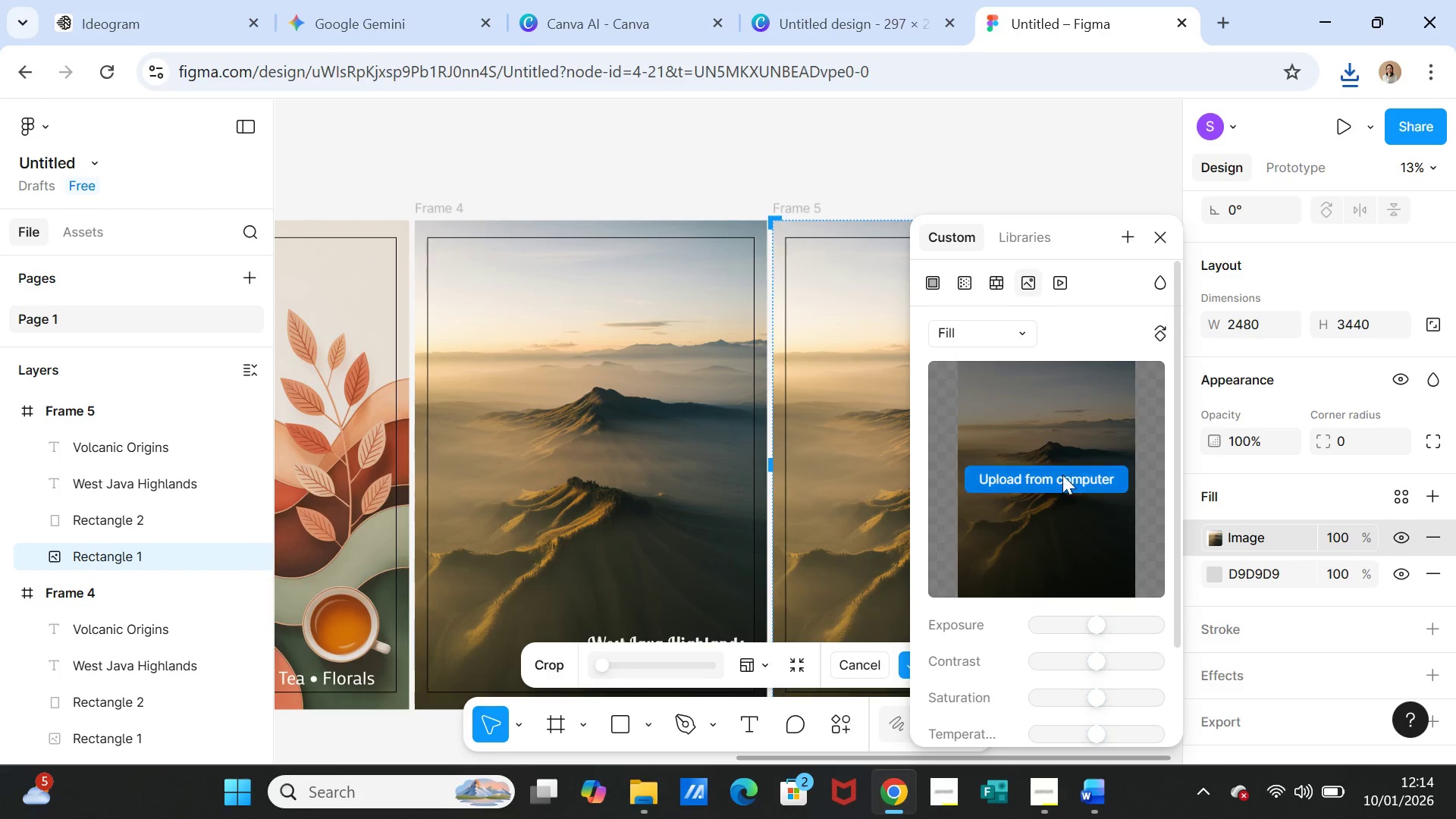 
left_click([1062, 479])
 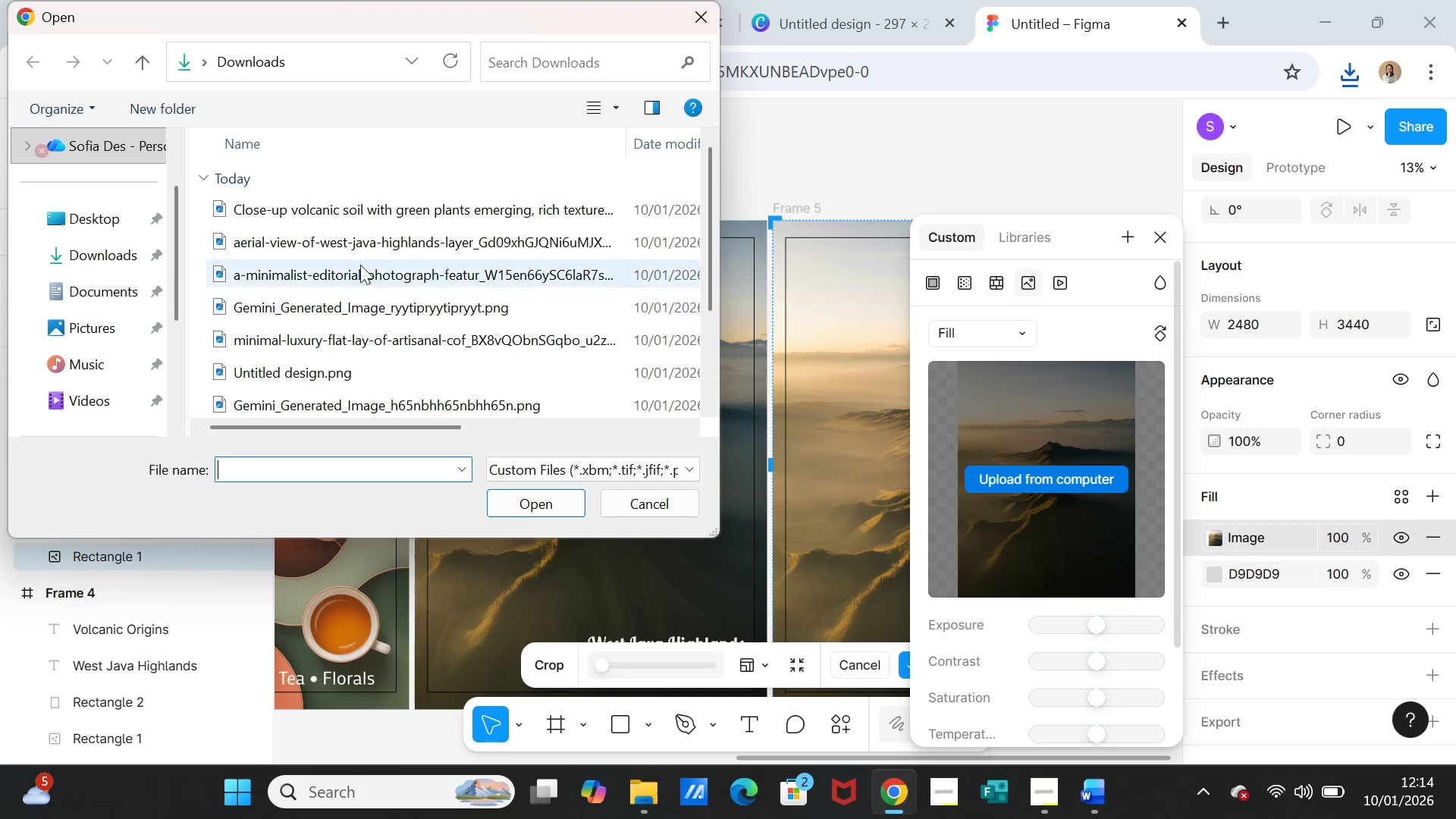 
left_click([365, 209])
 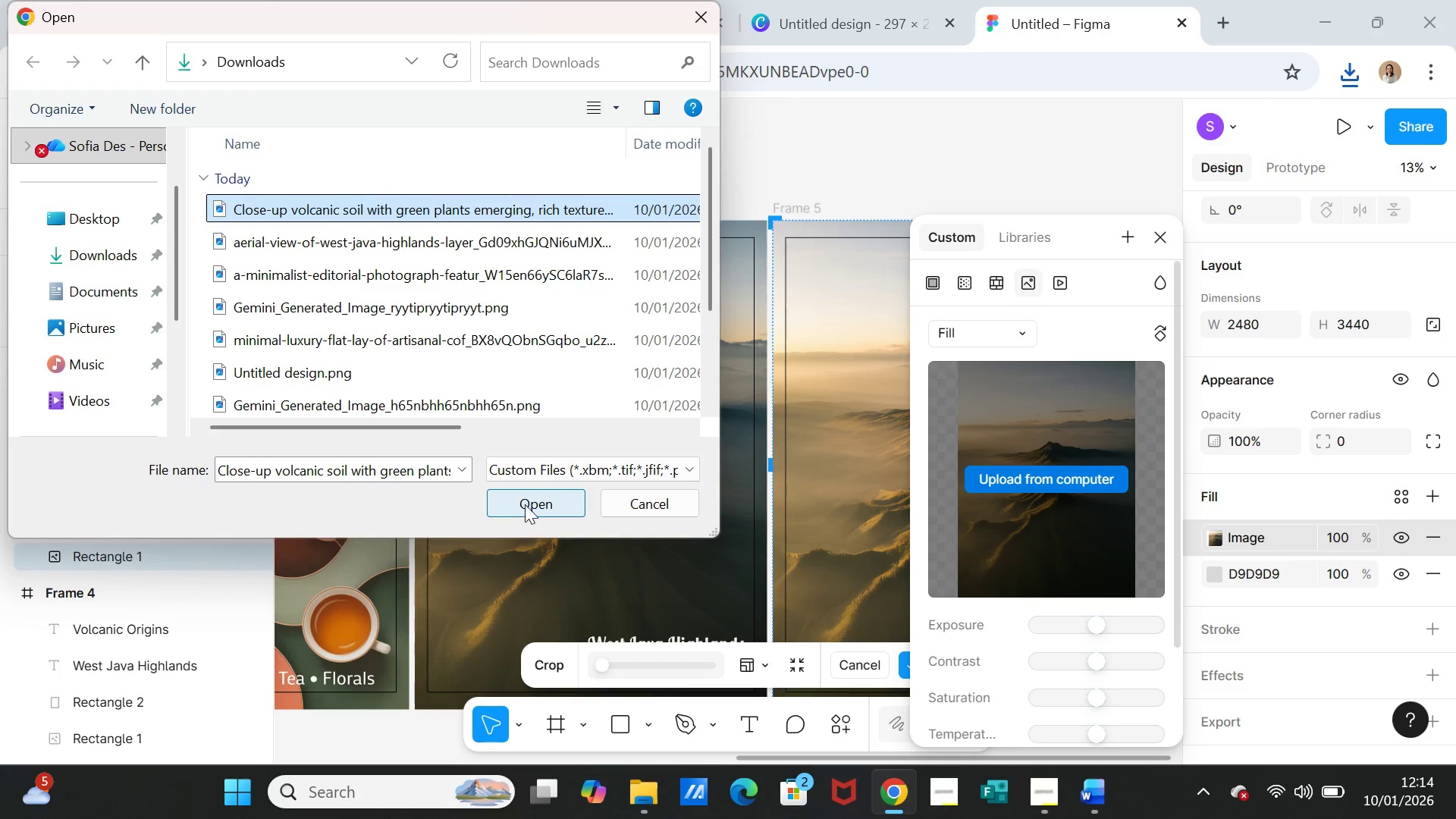 
left_click([525, 504])
 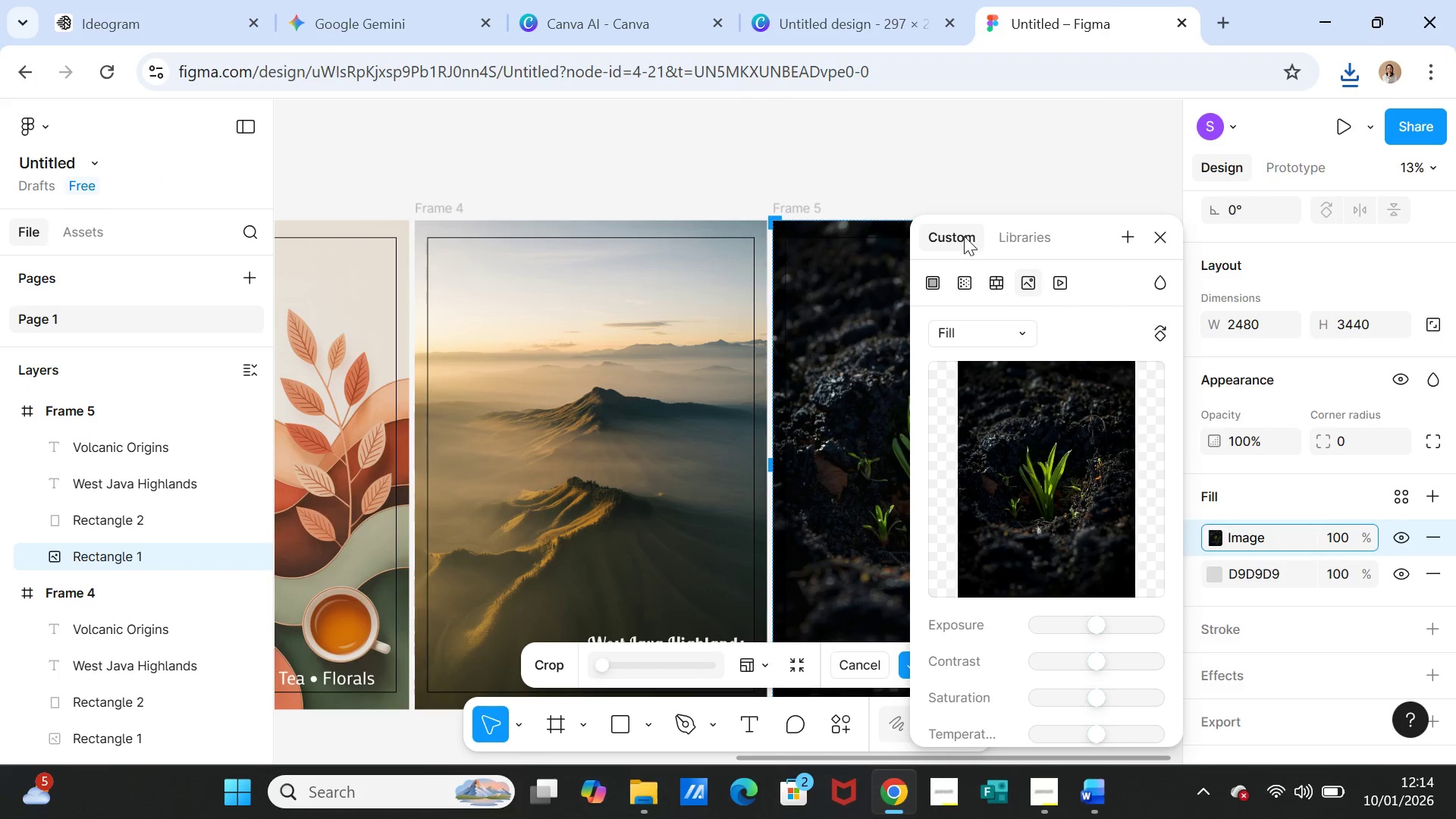 
left_click([1169, 240])
 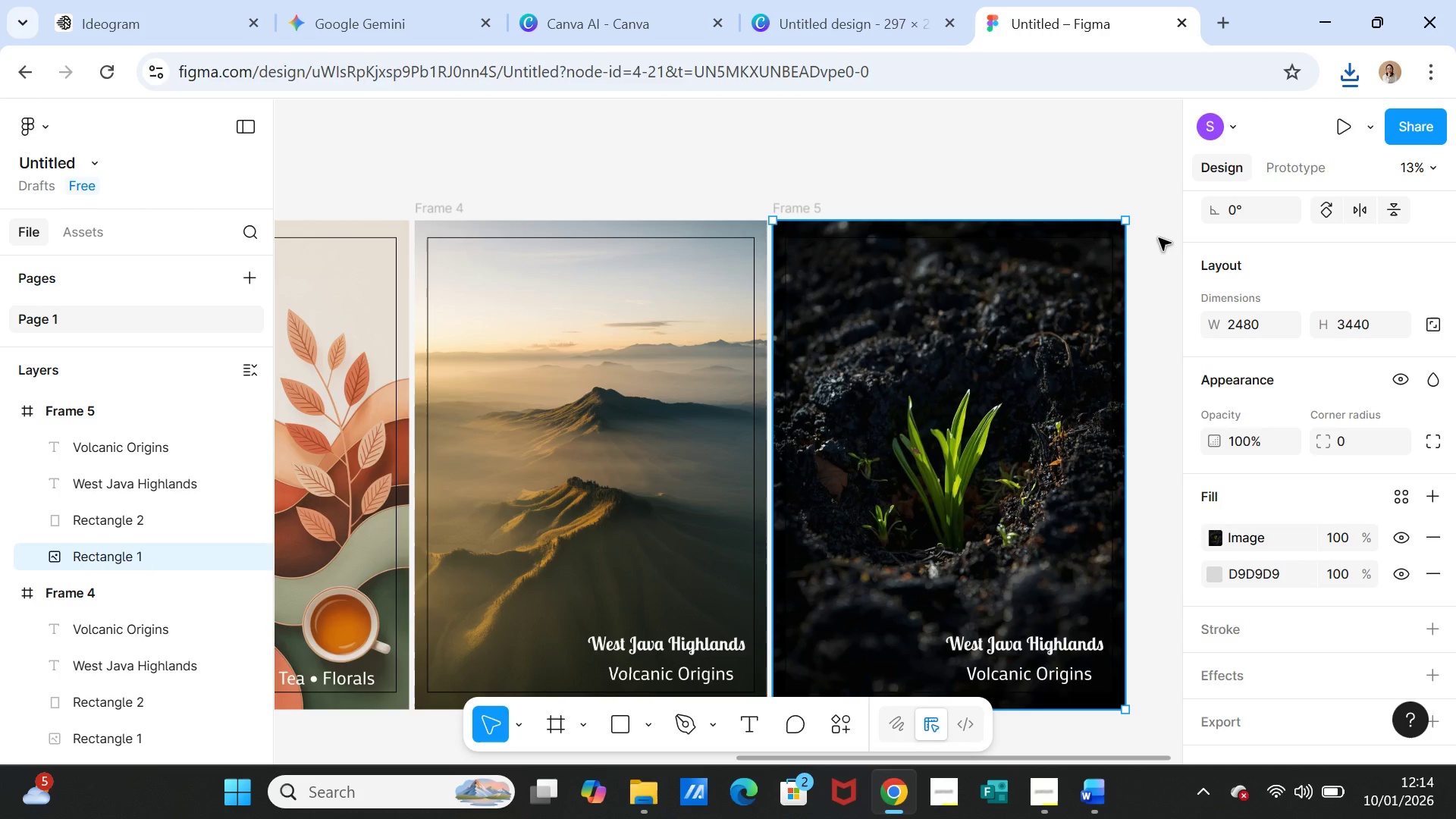 
wait(18.5)
 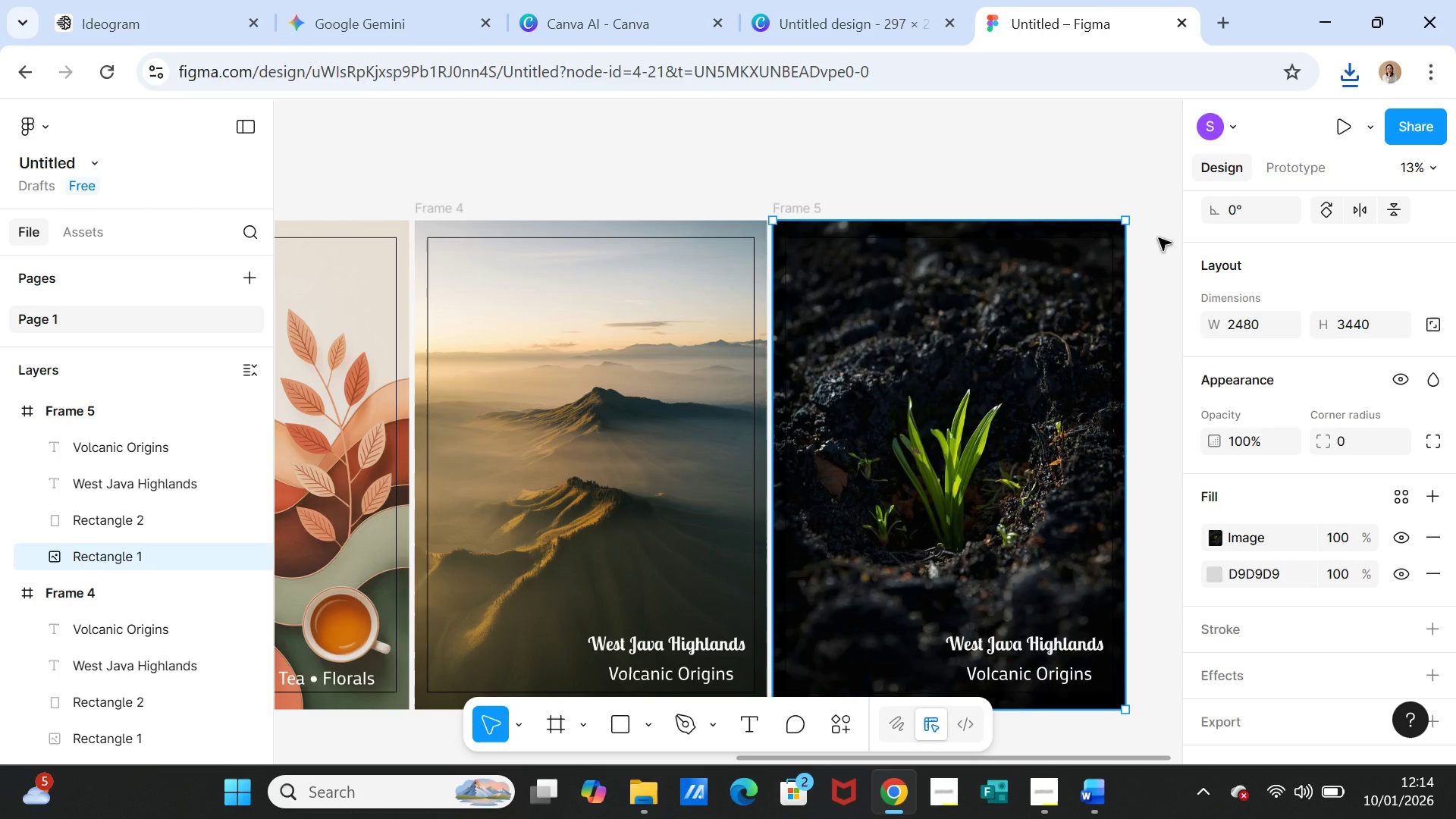 
left_click([1097, 789])
 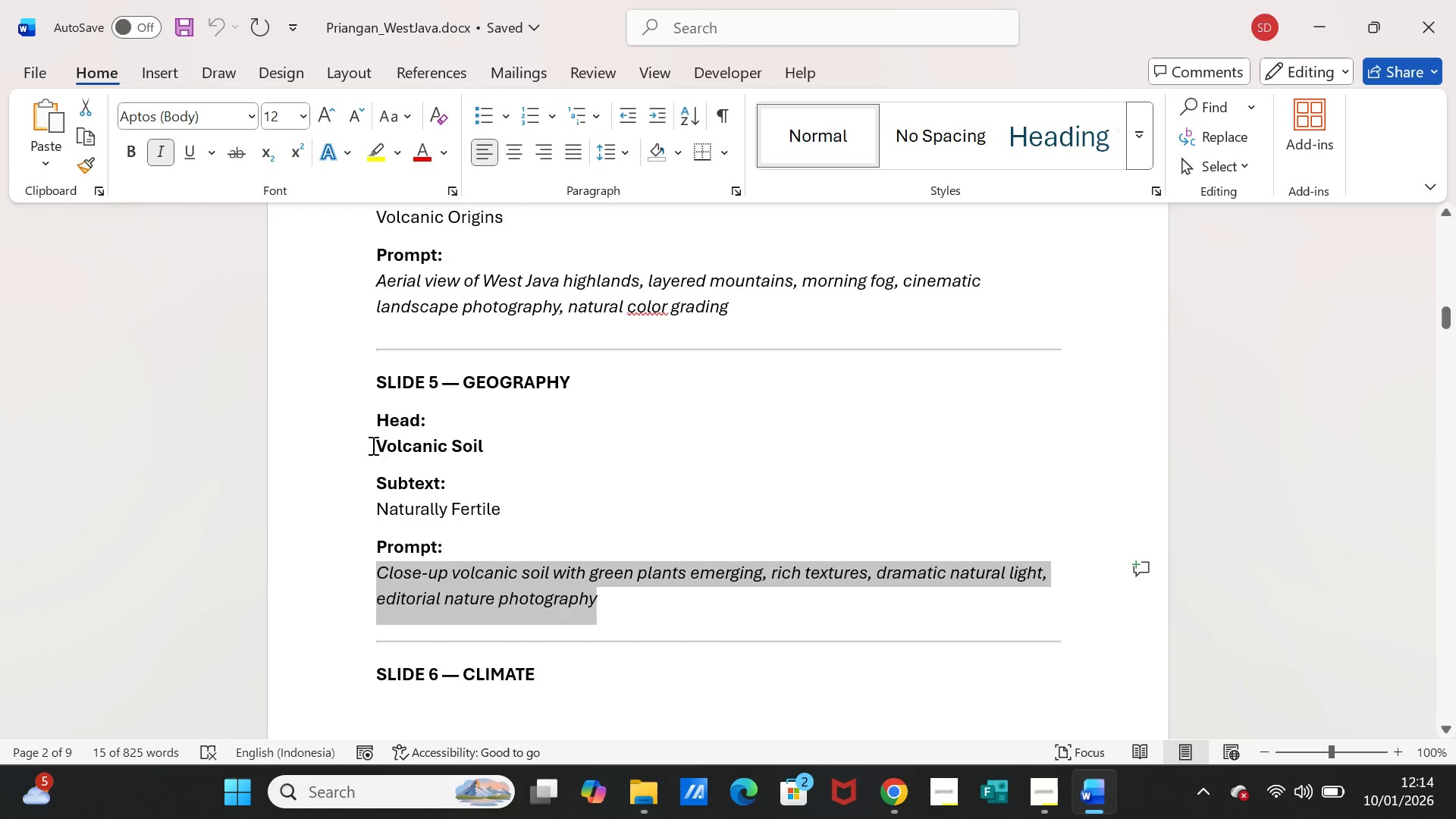 
left_click_drag(start_coordinate=[375, 443], to_coordinate=[486, 444])
 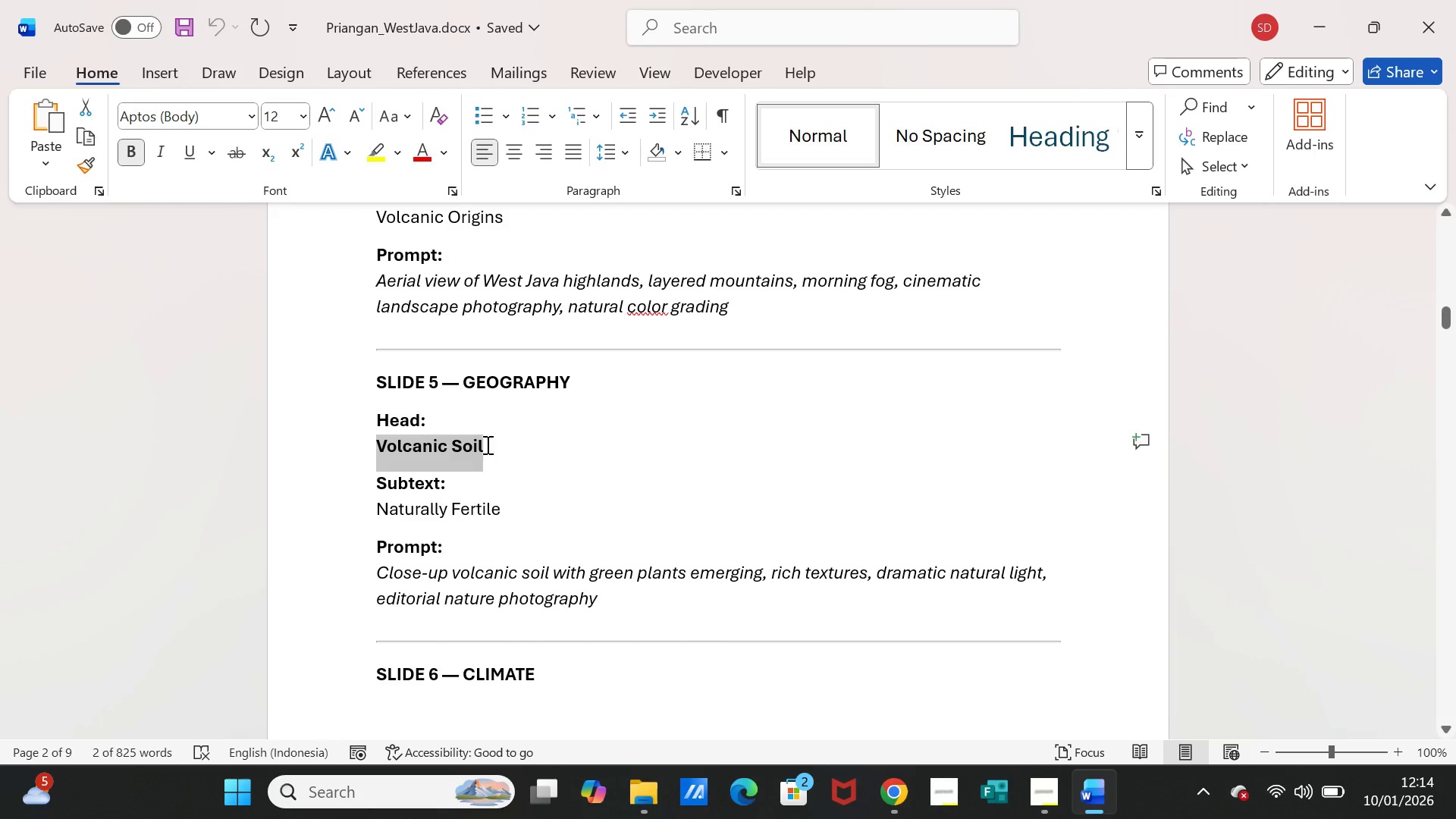 
key(Control+C)
 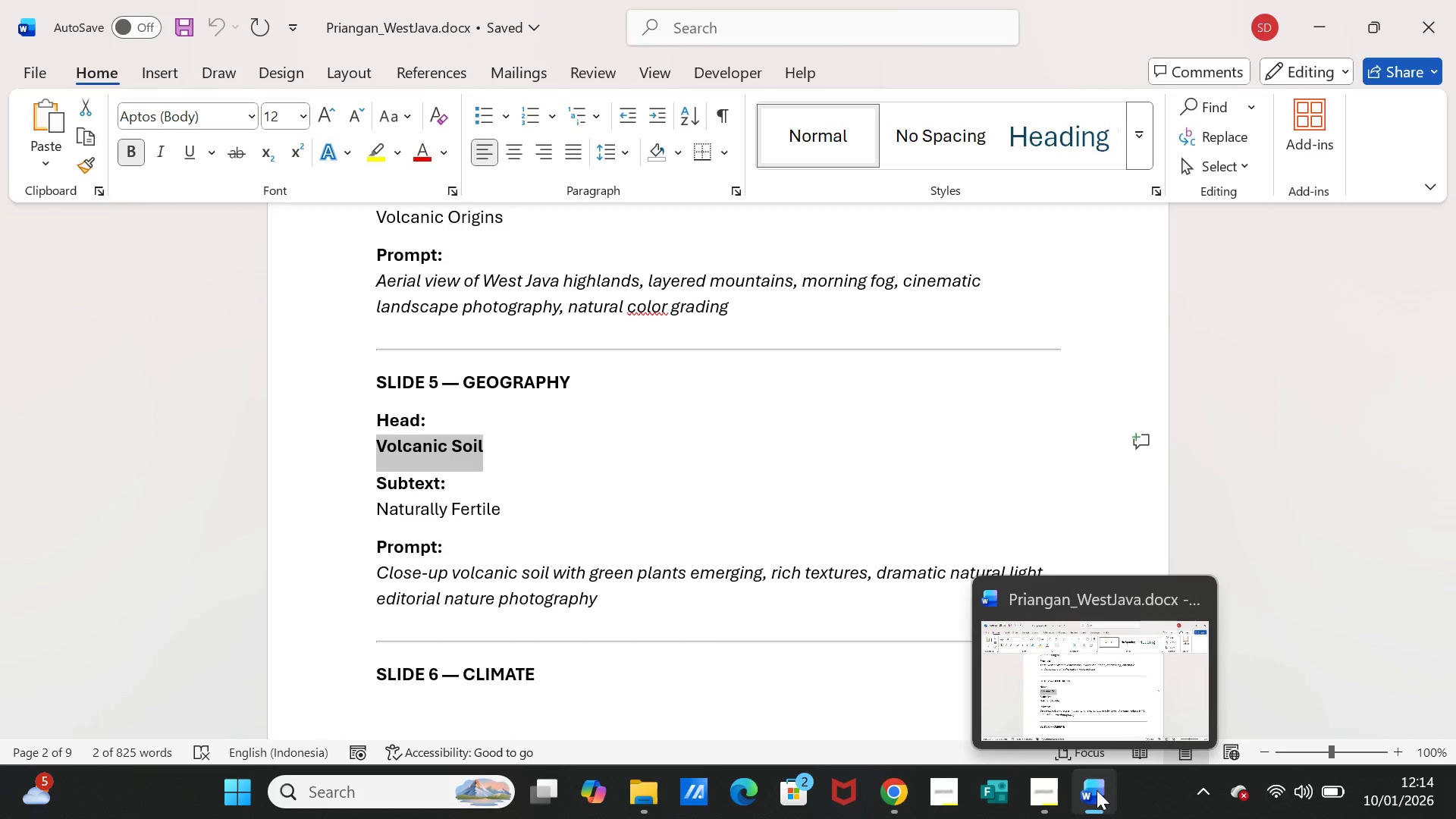 
left_click([1097, 790])
 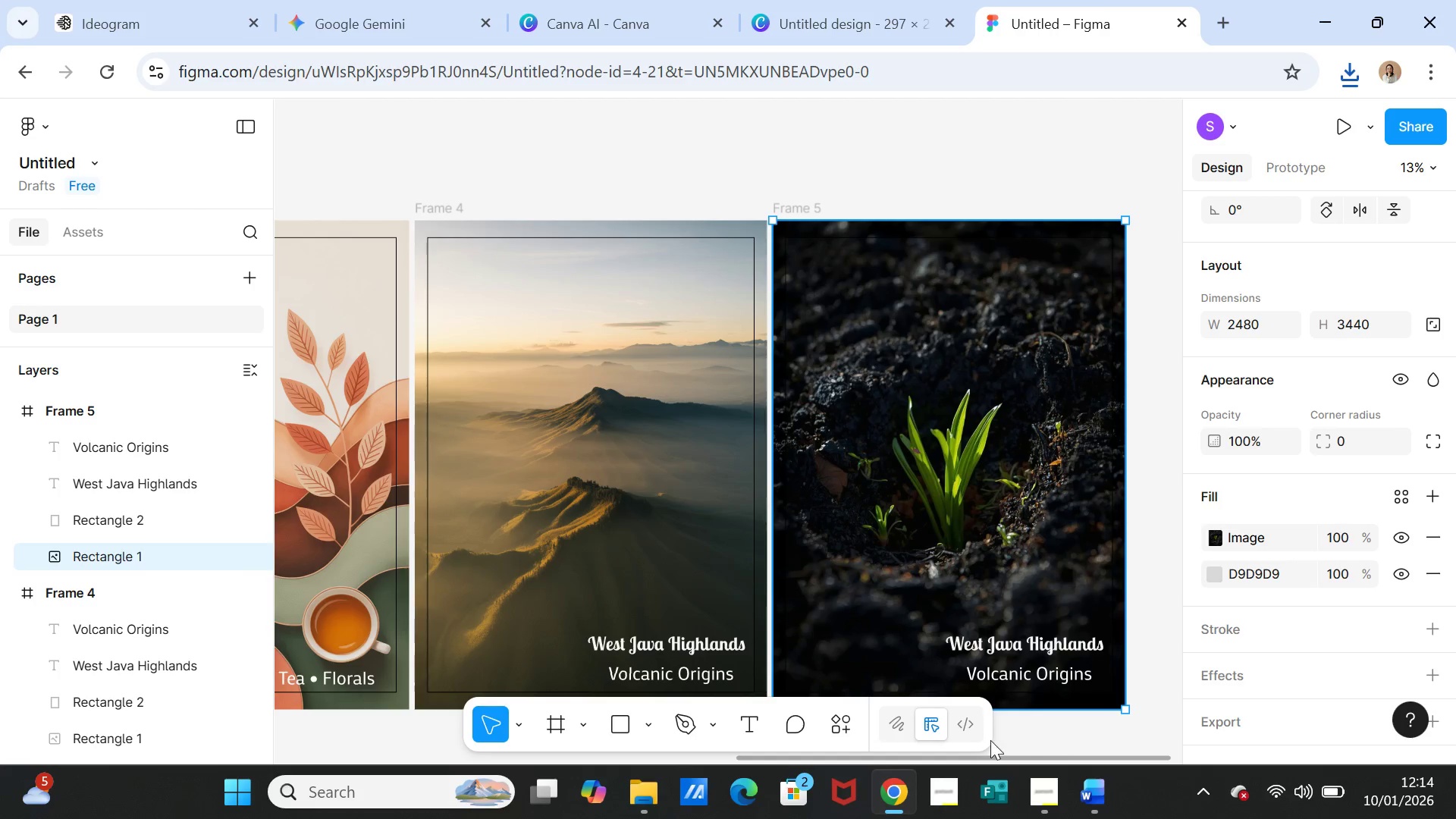 
wait(6.33)
 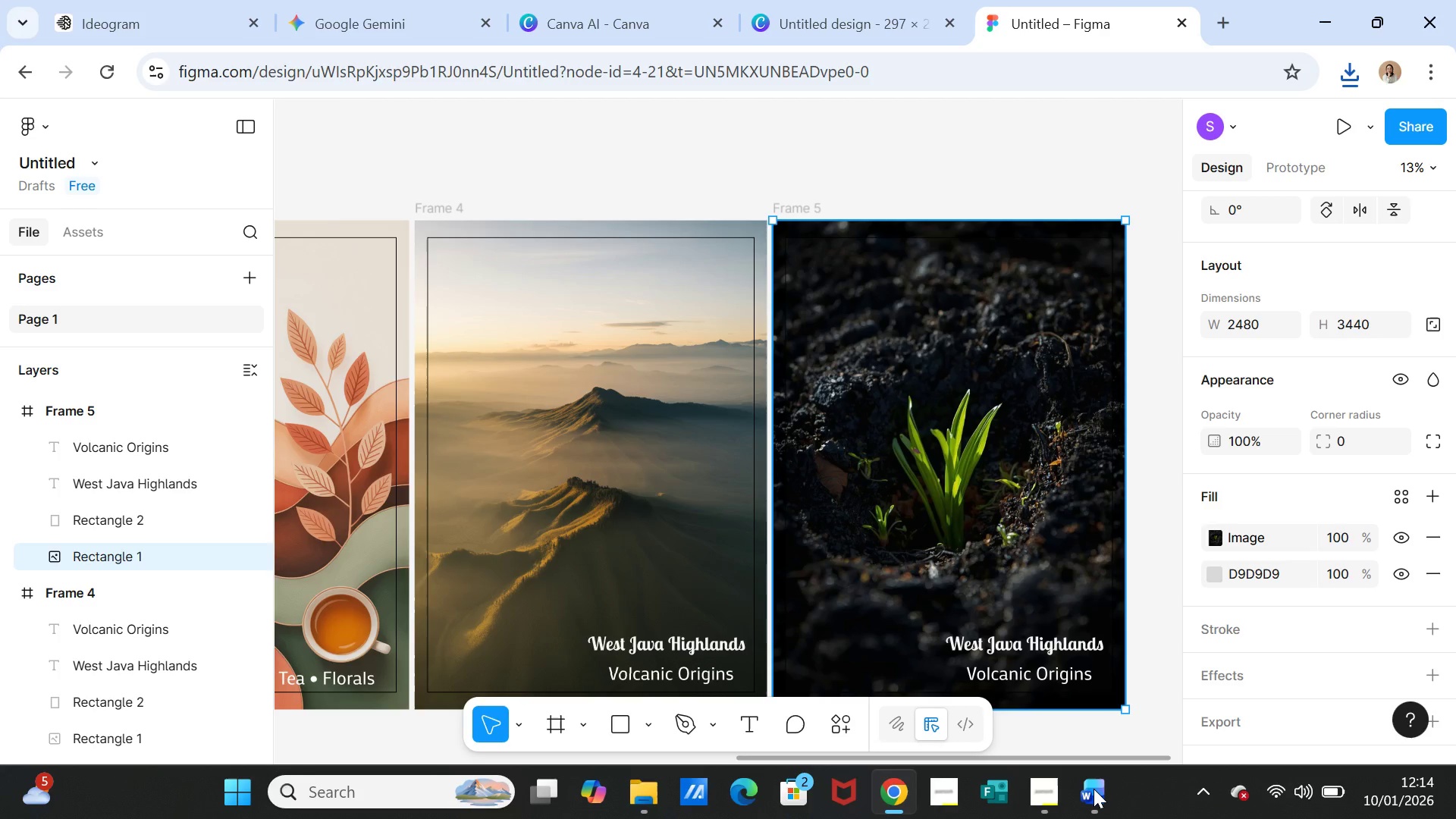 
double_click([1024, 644])
 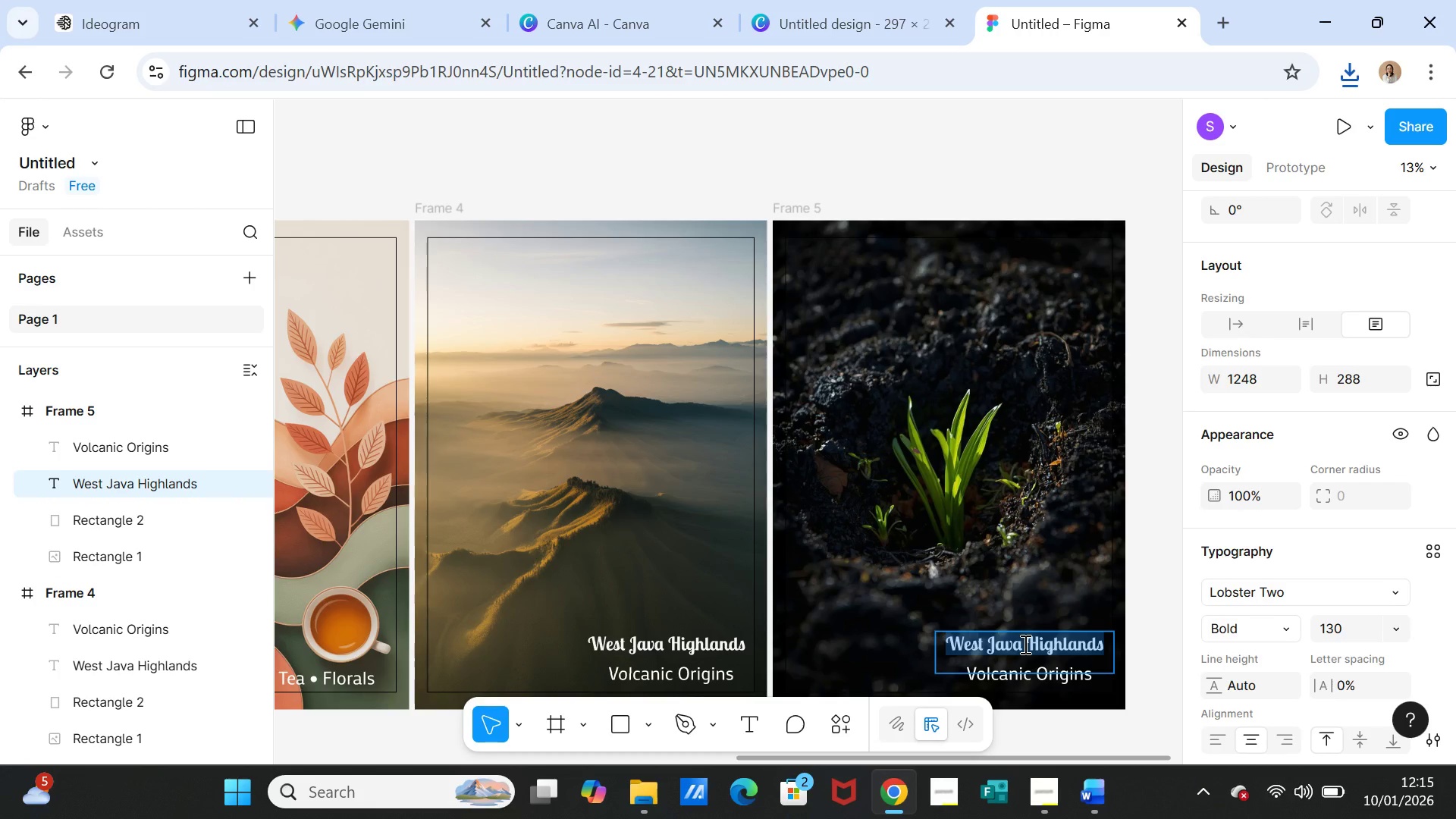 
key(Control+V)
 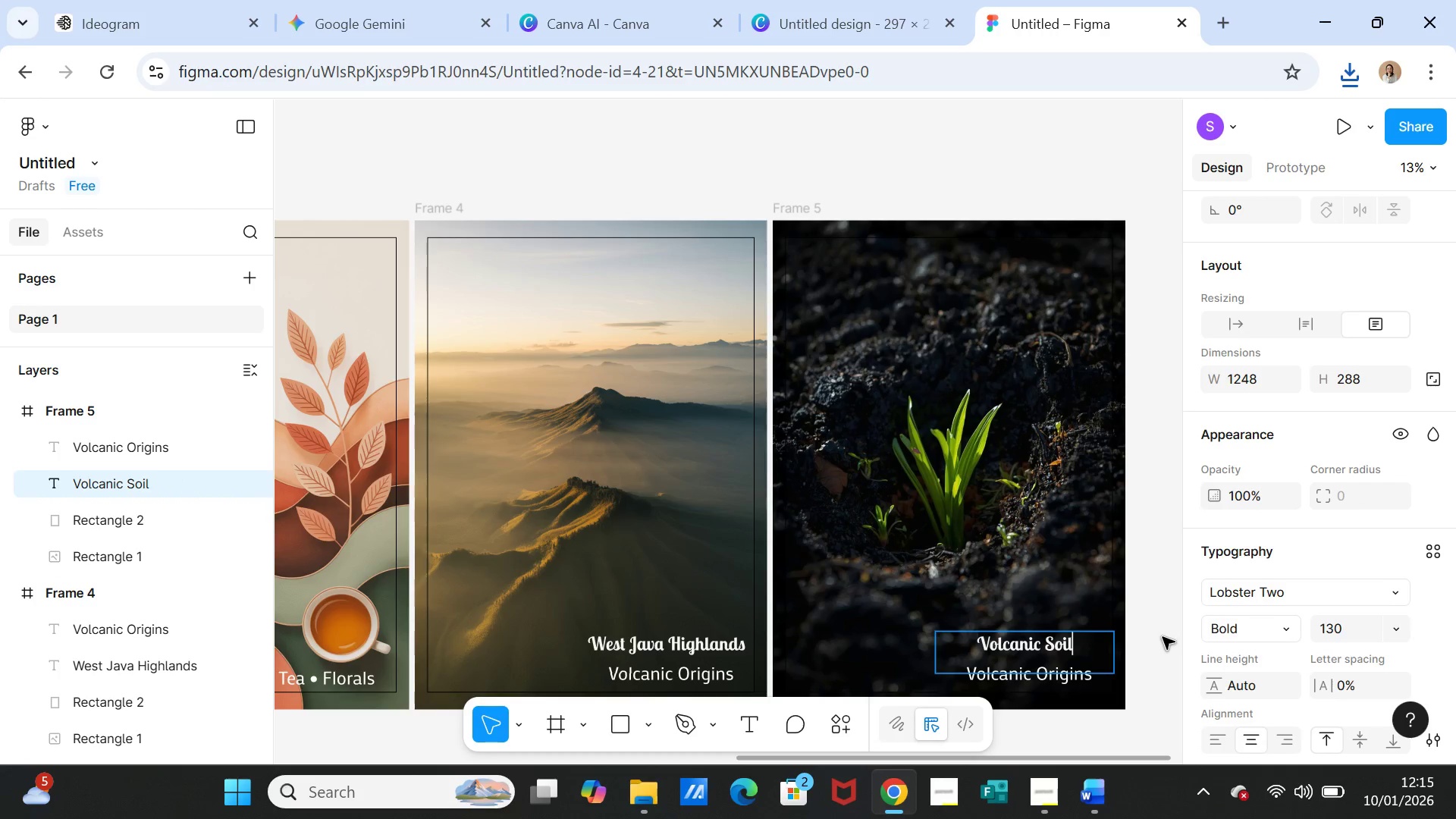 
left_click([1150, 637])
 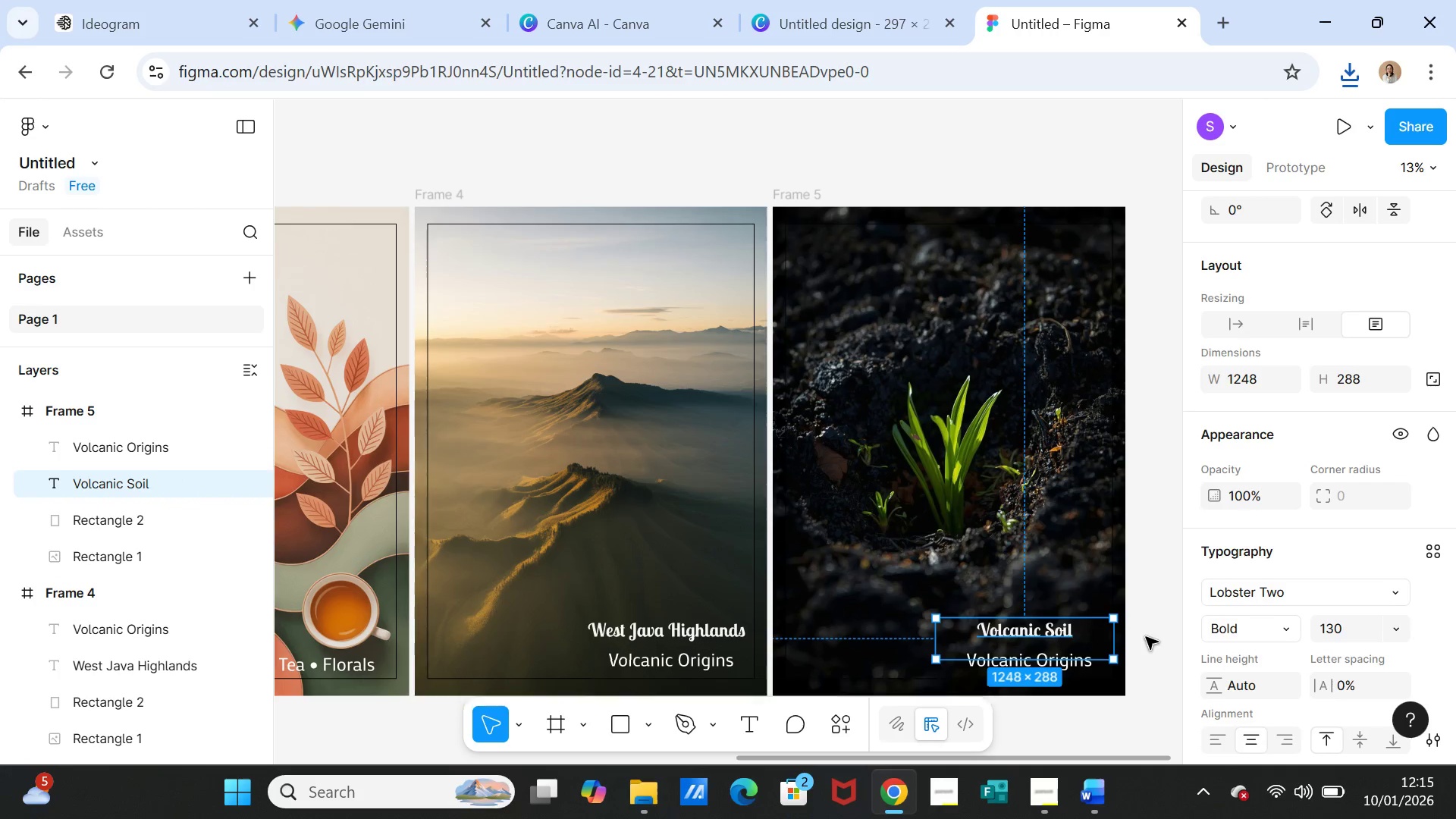 
scroll: coordinate [1146, 637], scroll_direction: down, amount: 2.0
 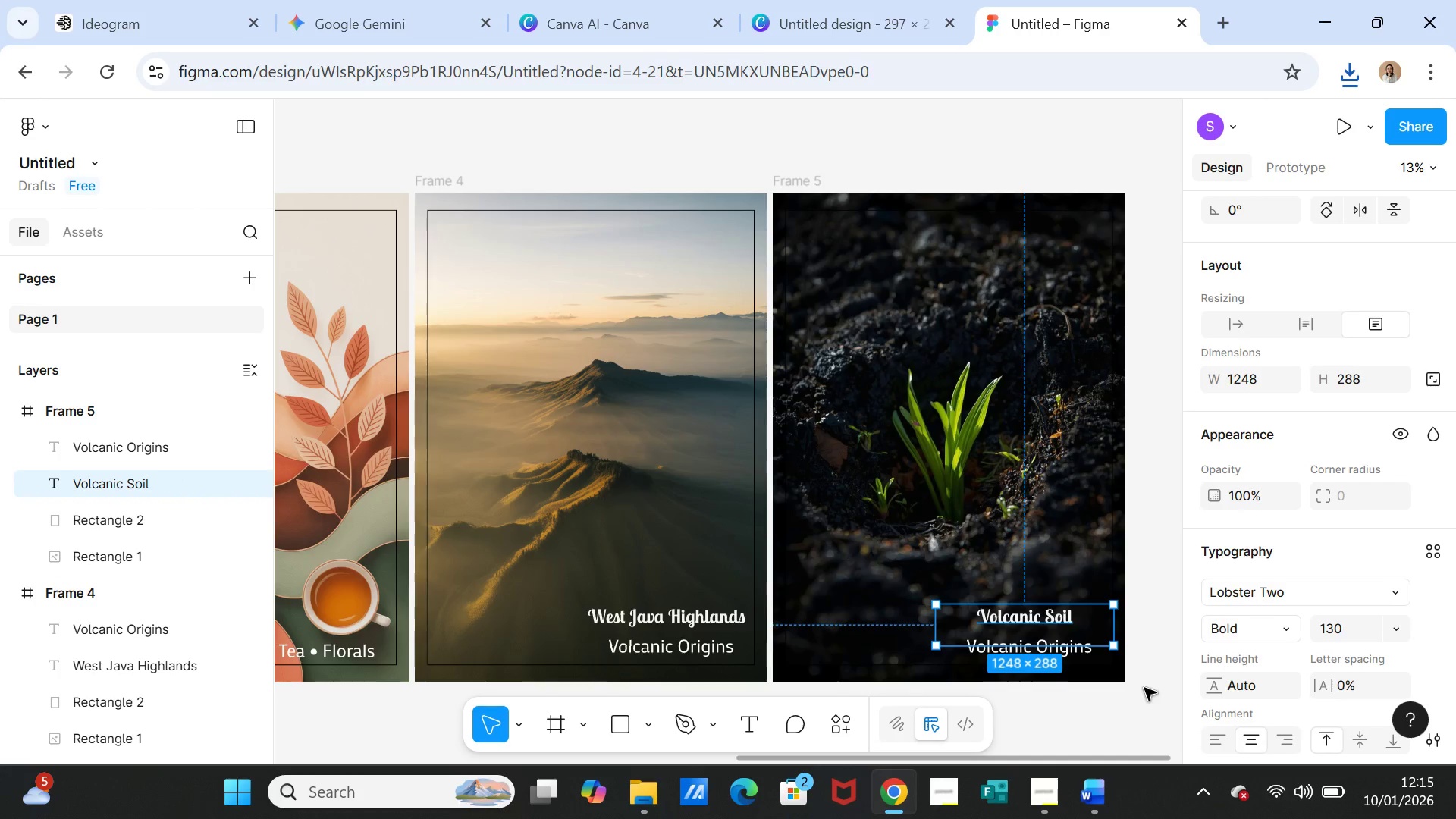 
left_click([1144, 688])
 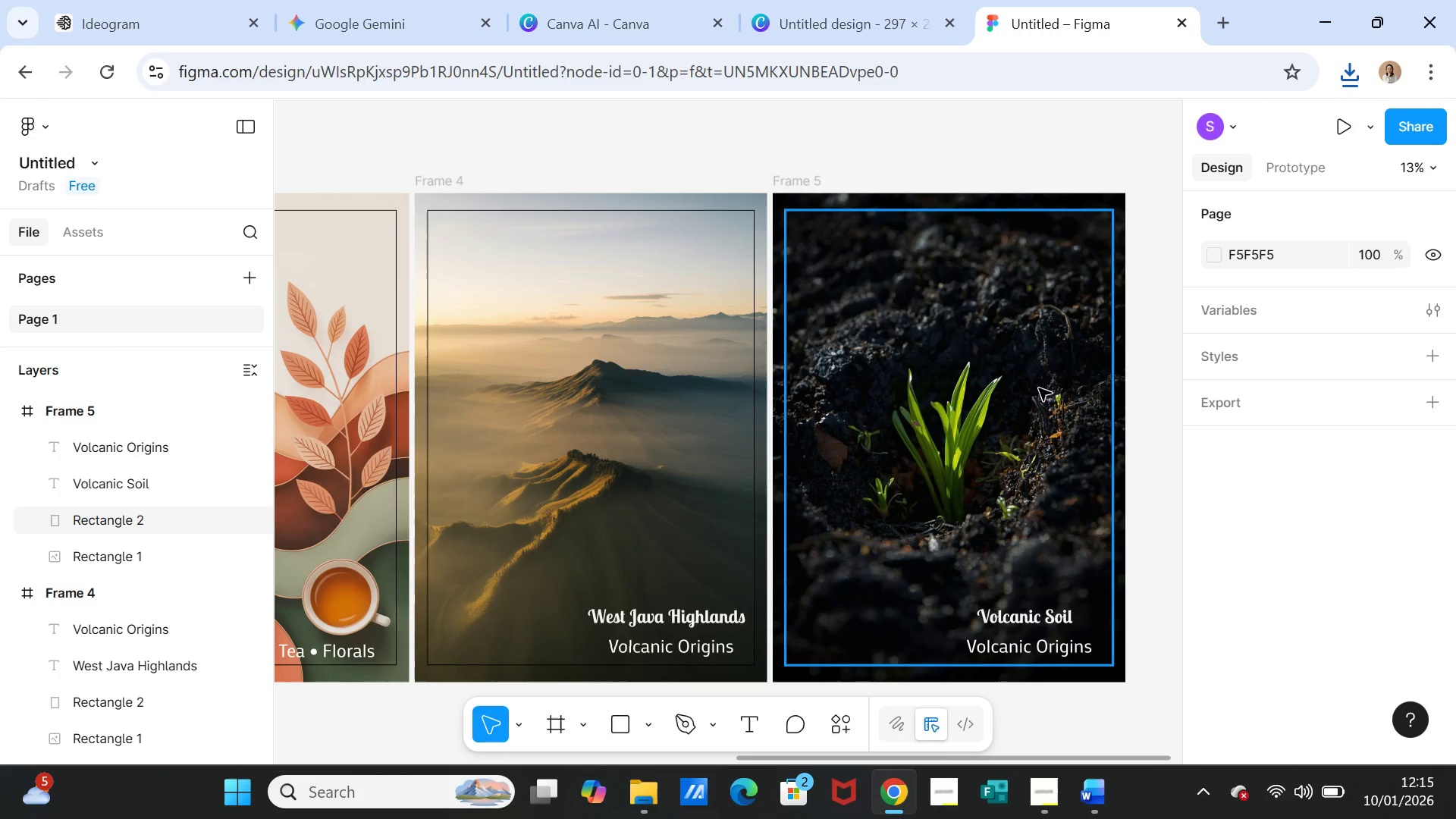 
left_click([1039, 218])
 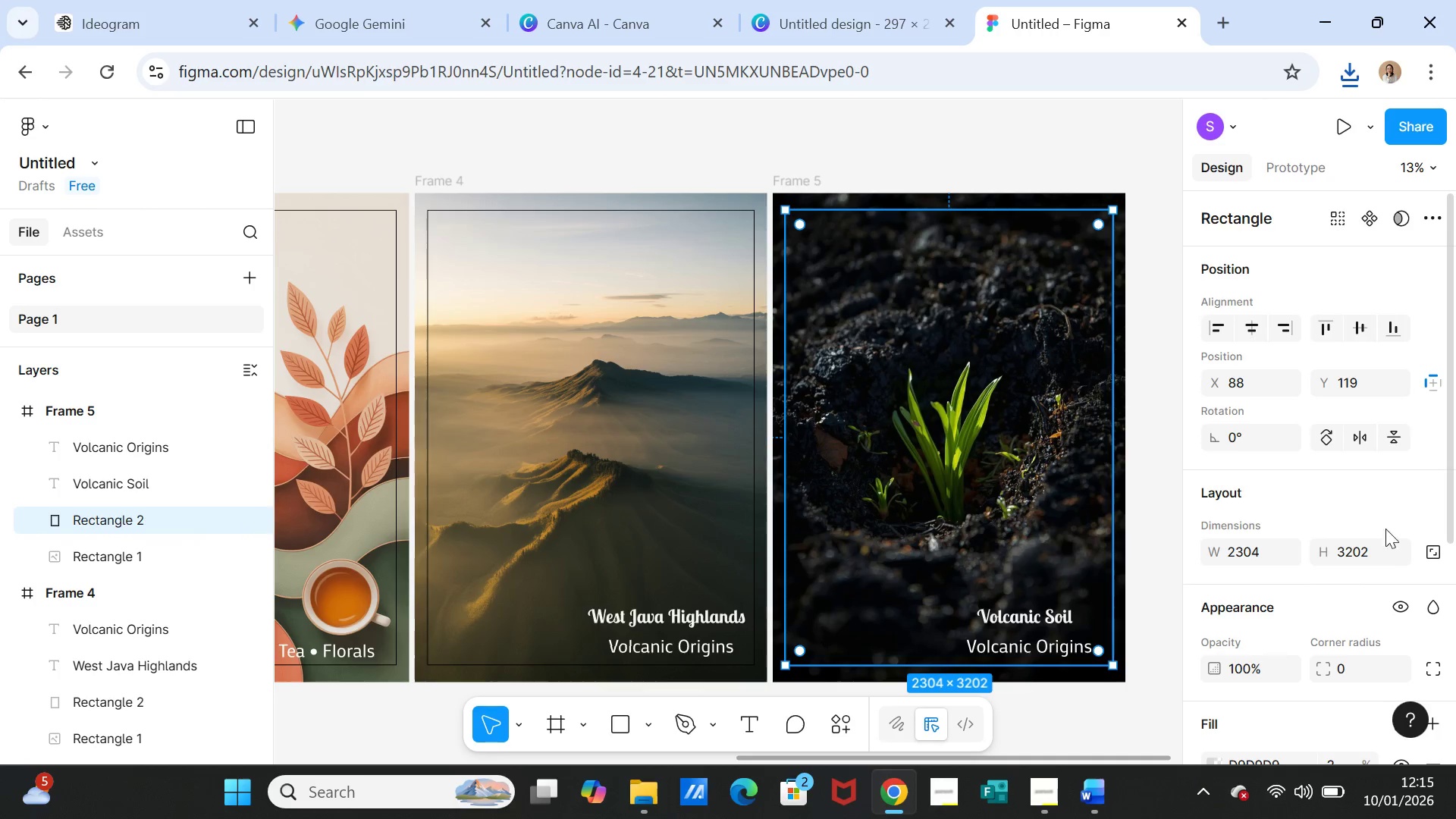 
scroll: coordinate [1298, 559], scroll_direction: down, amount: 3.0
 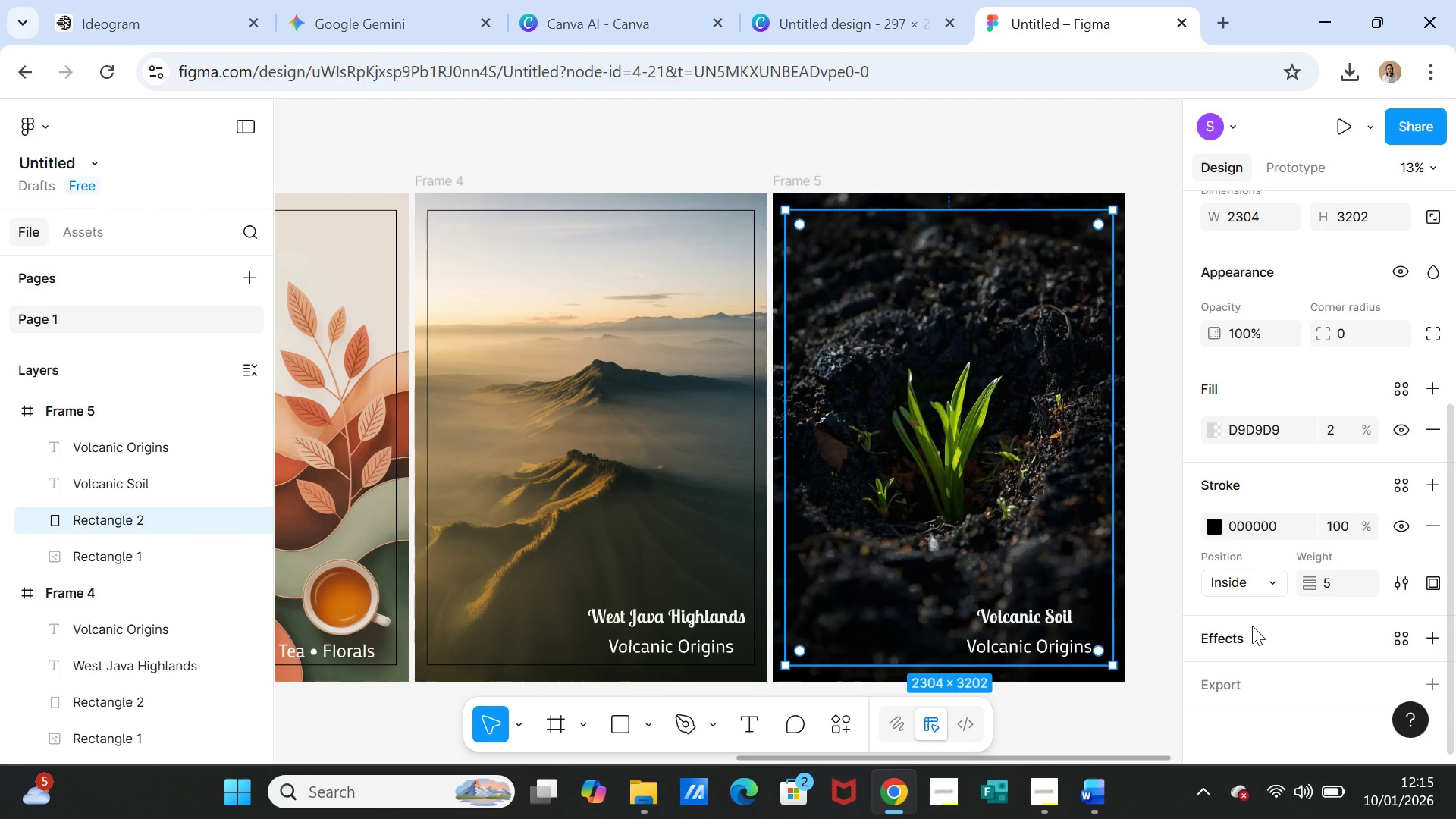 
wait(6.63)
 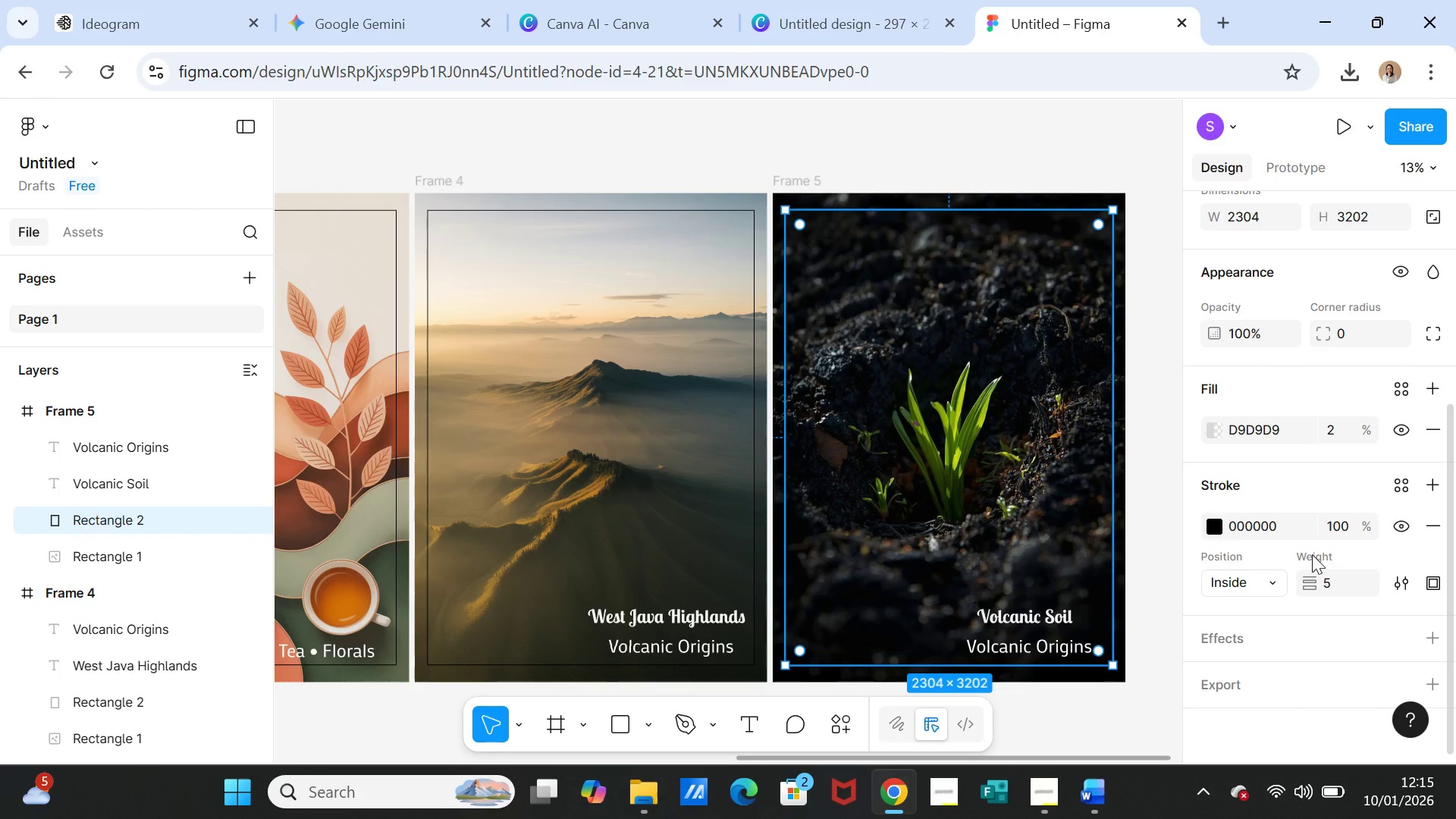 
left_click([1163, 635])
 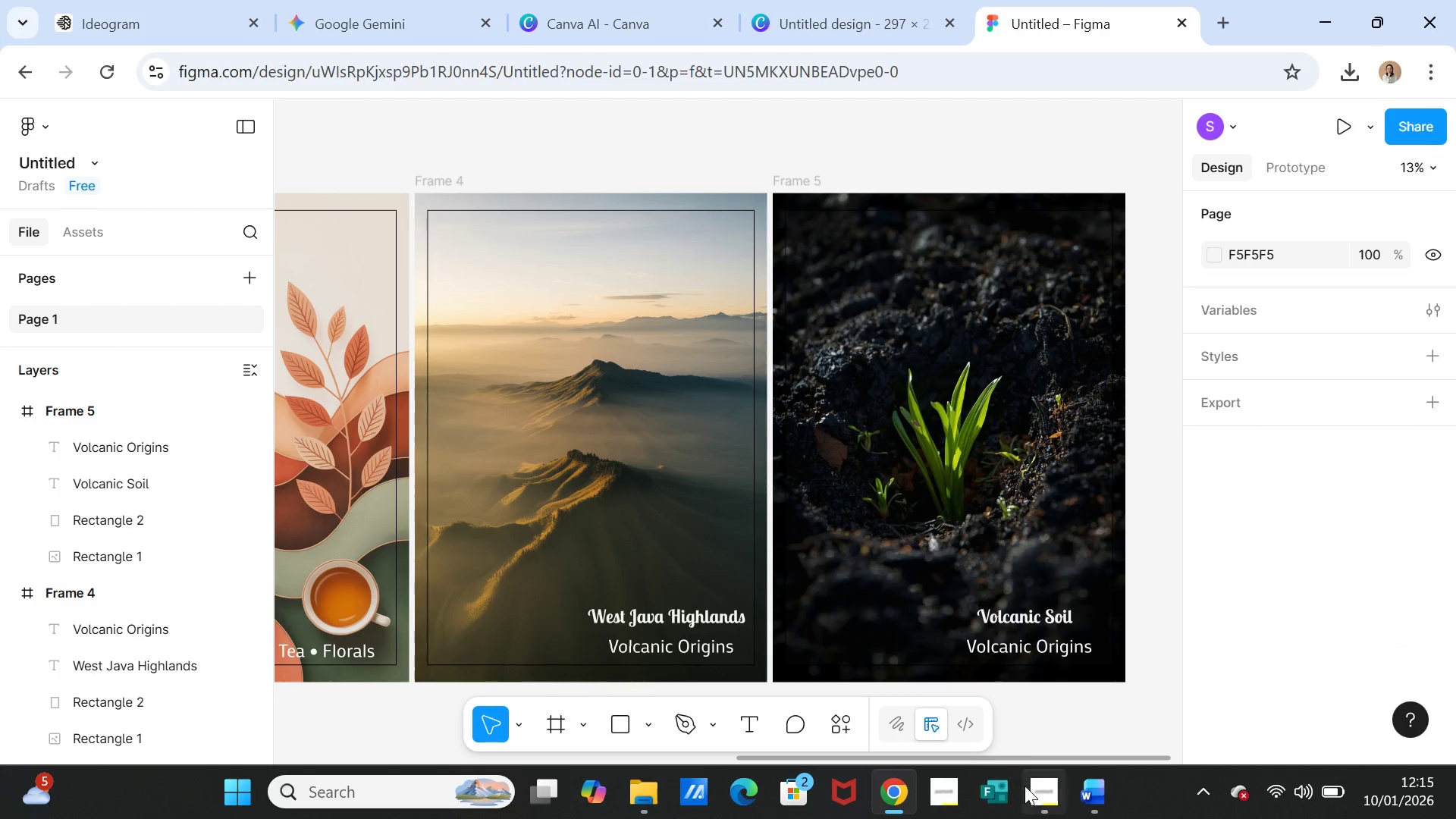 
left_click([1097, 788])
 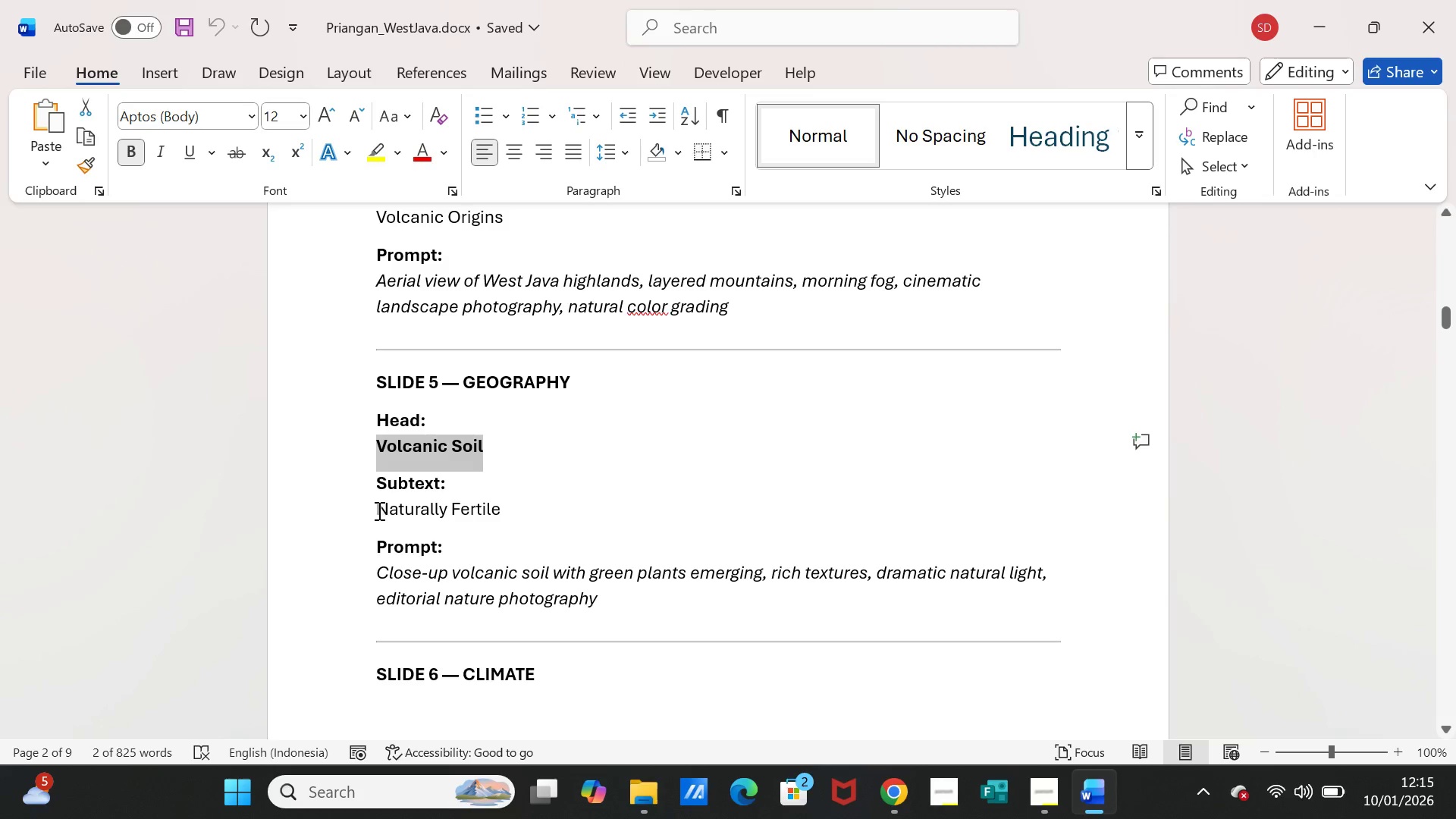 
left_click_drag(start_coordinate=[377, 510], to_coordinate=[484, 510])
 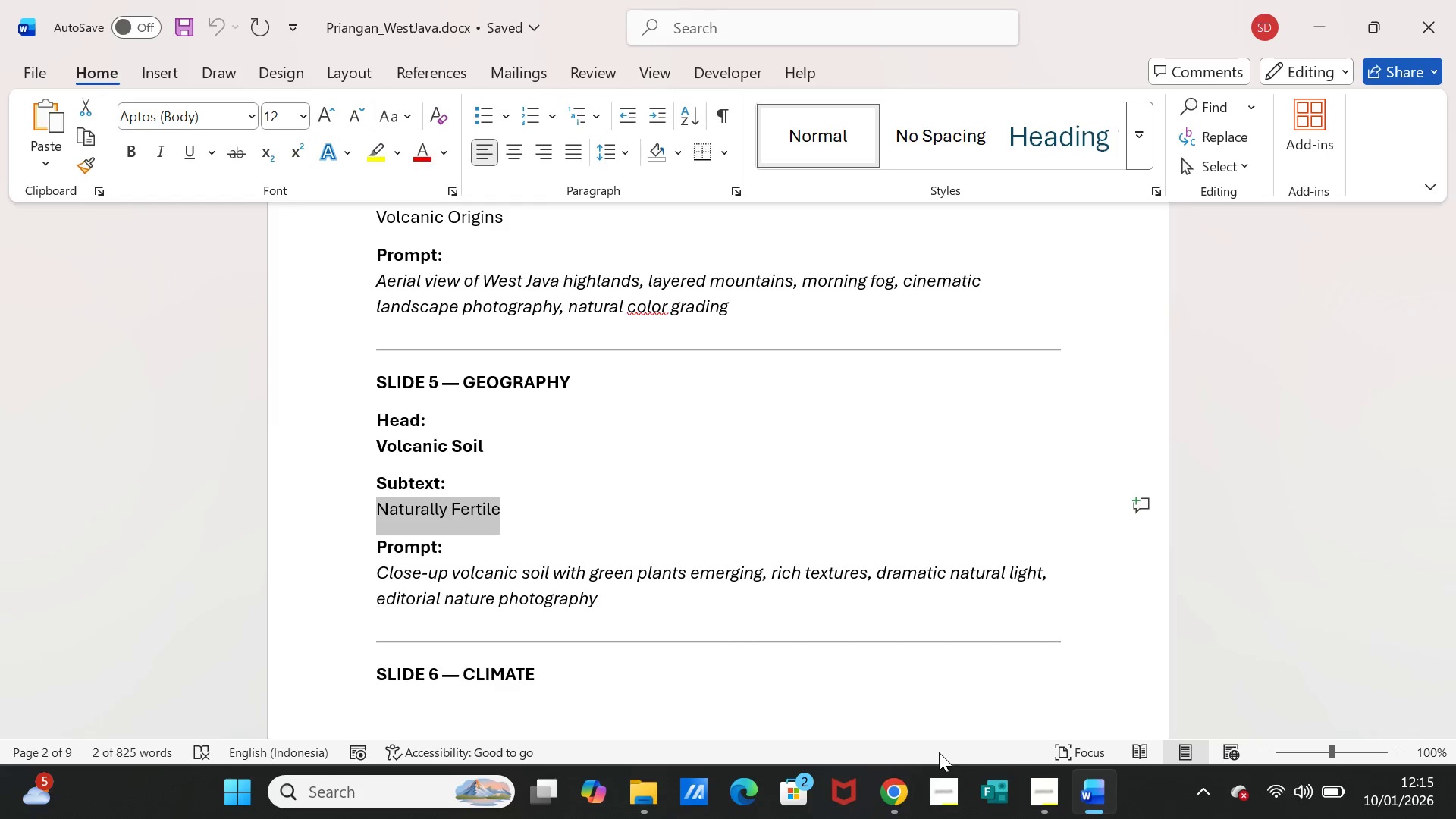 
key(Control+C)
 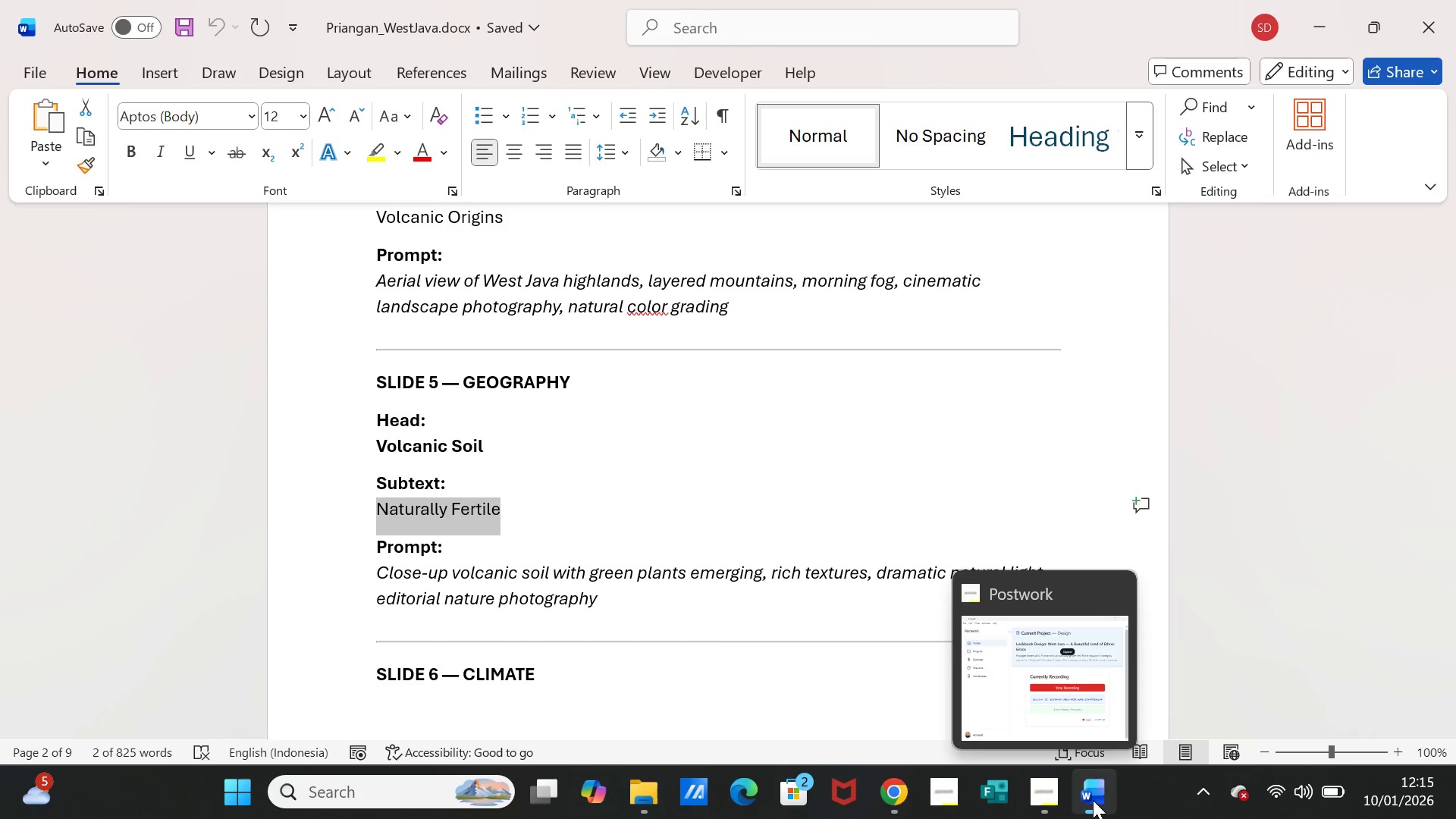 
left_click([1093, 800])
 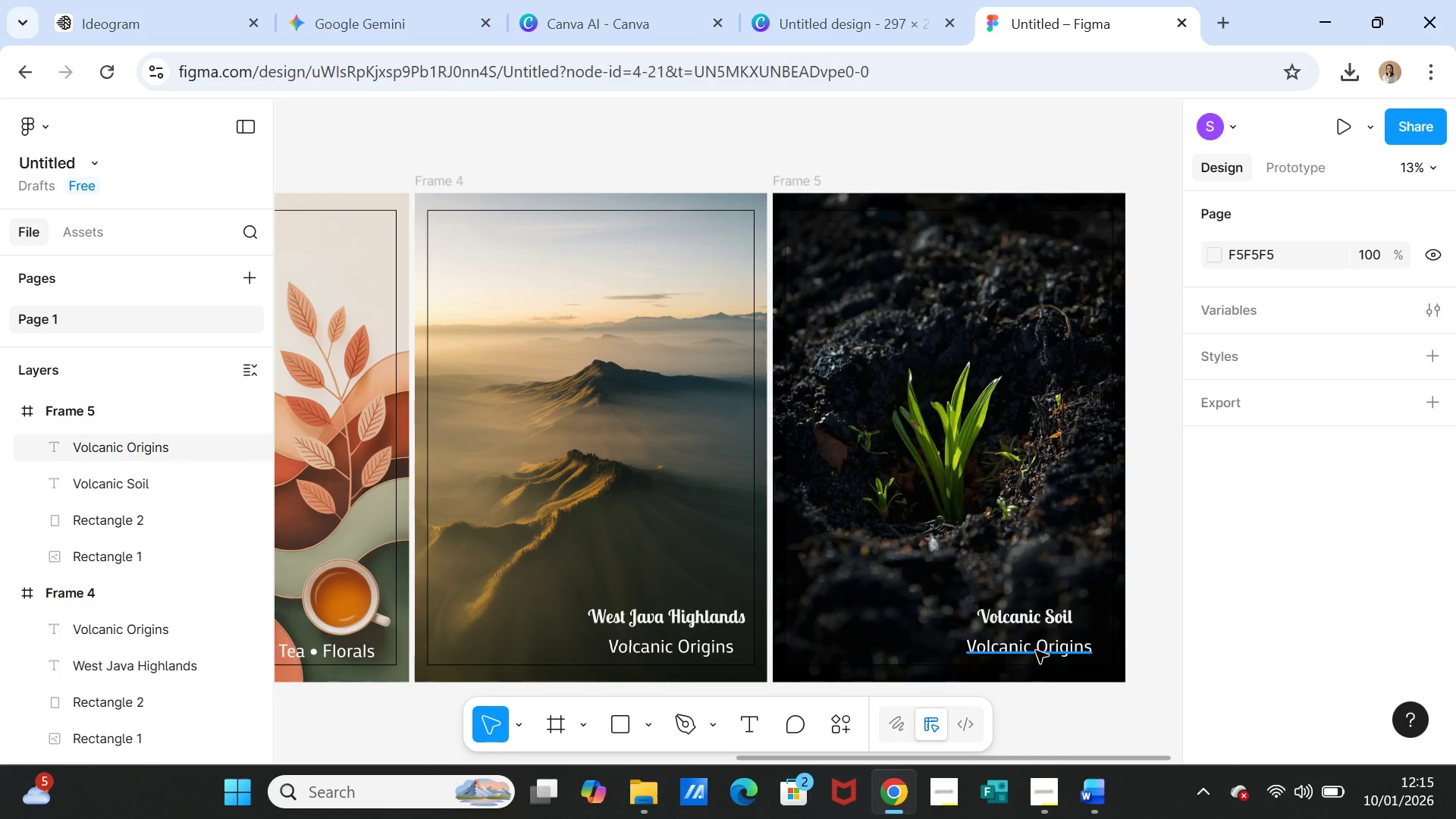 
double_click([1036, 651])
 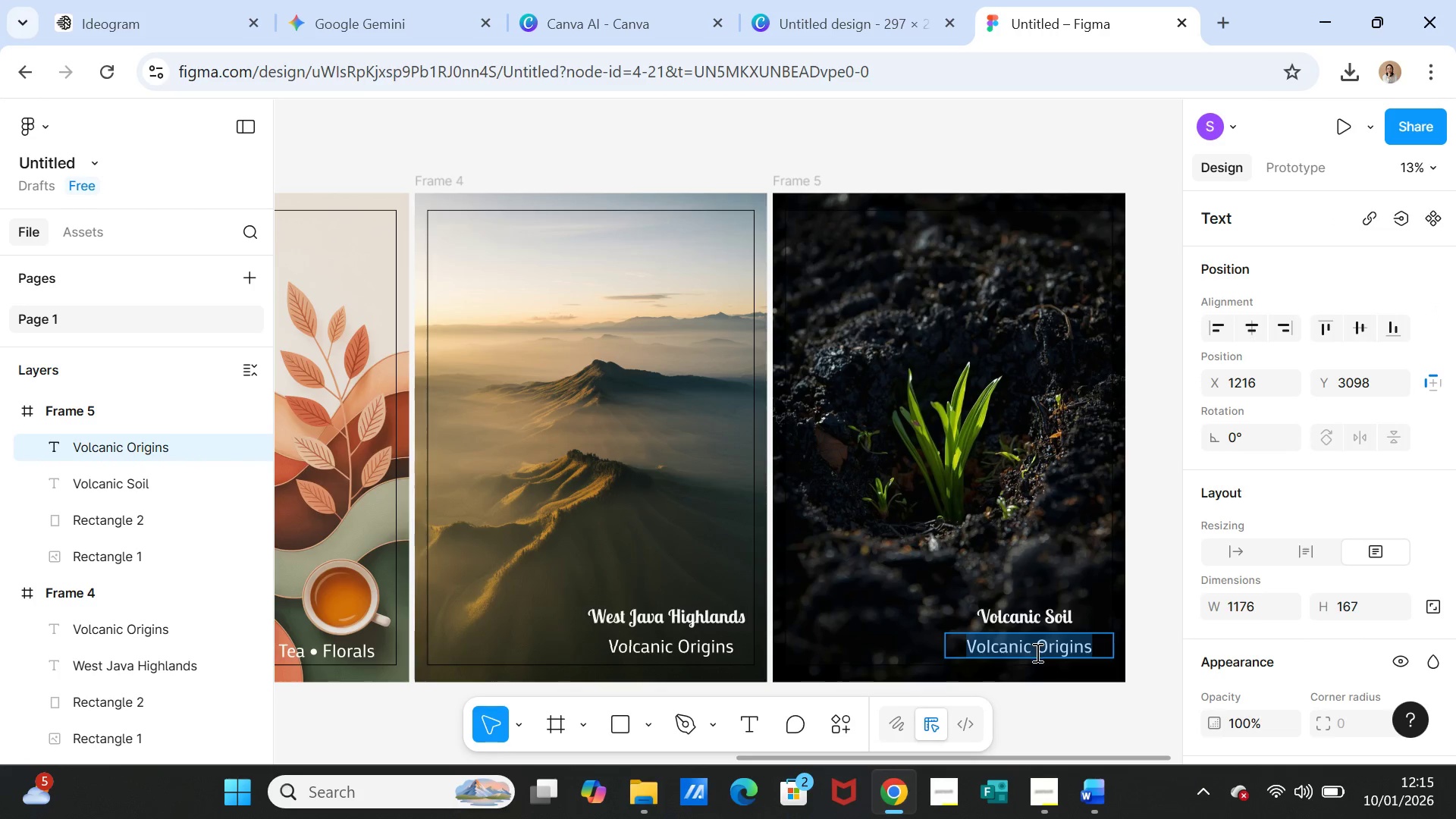 
key(Control+V)
 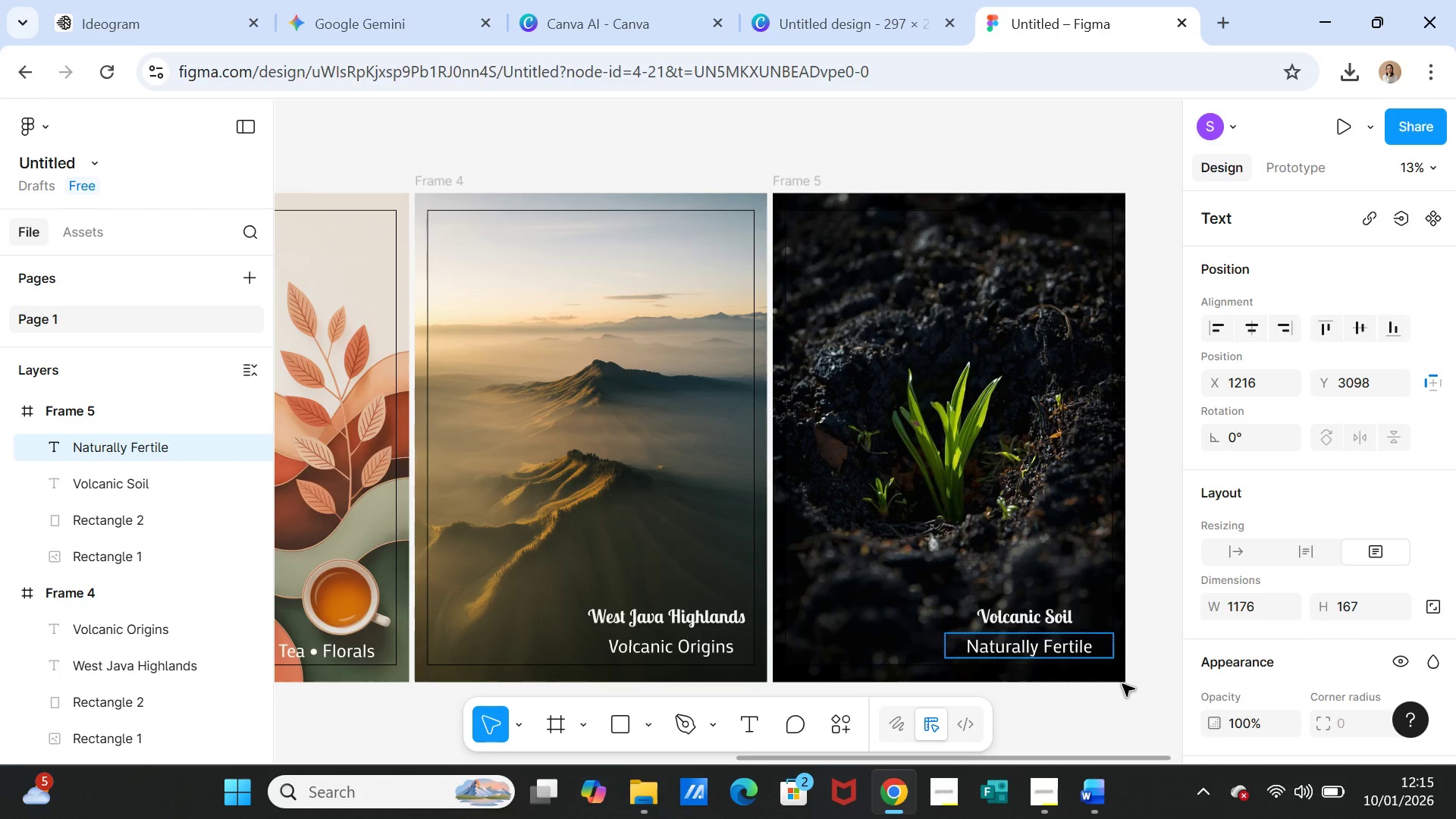 
left_click([1122, 684])
 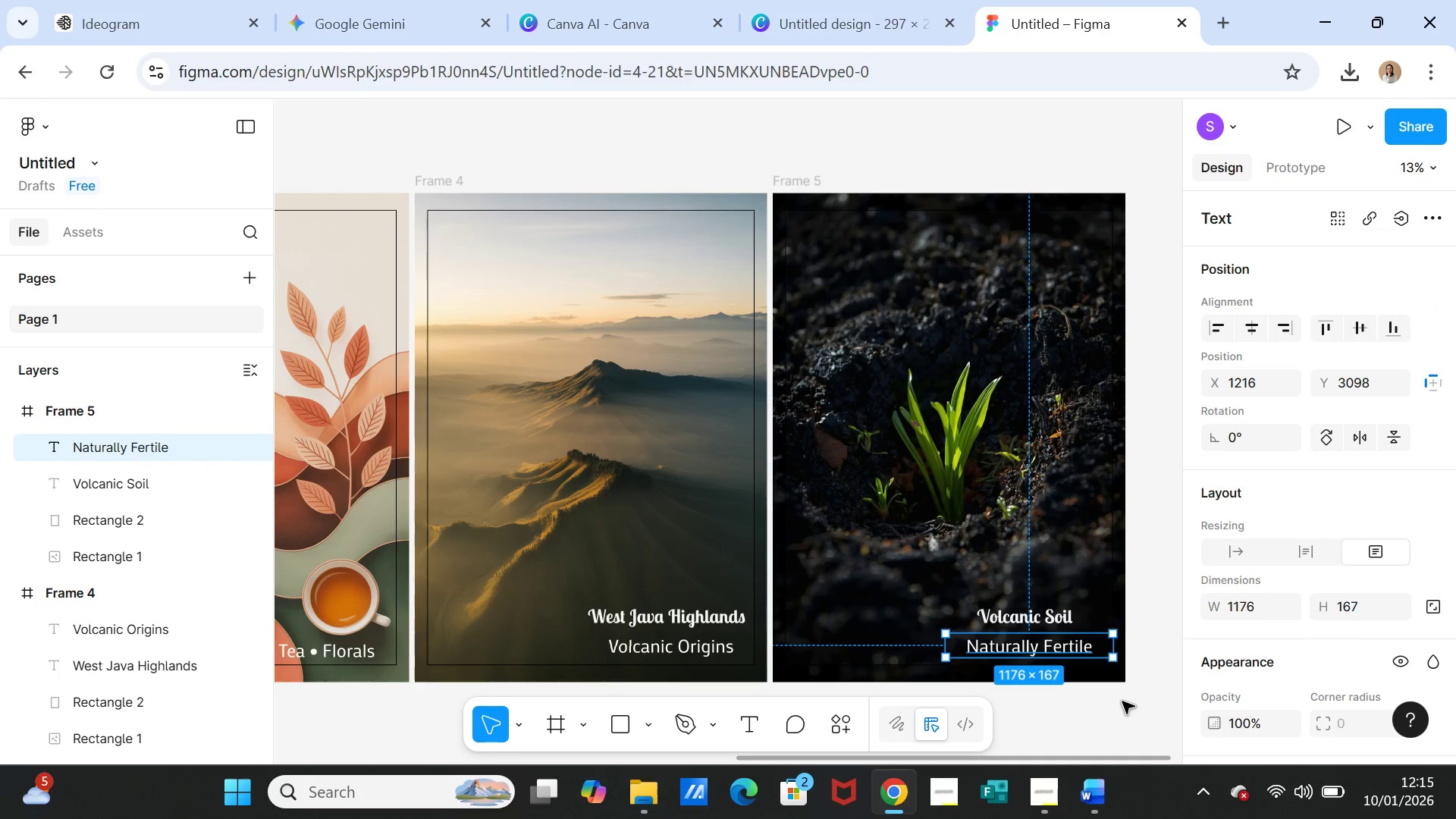 
left_click([1122, 701])
 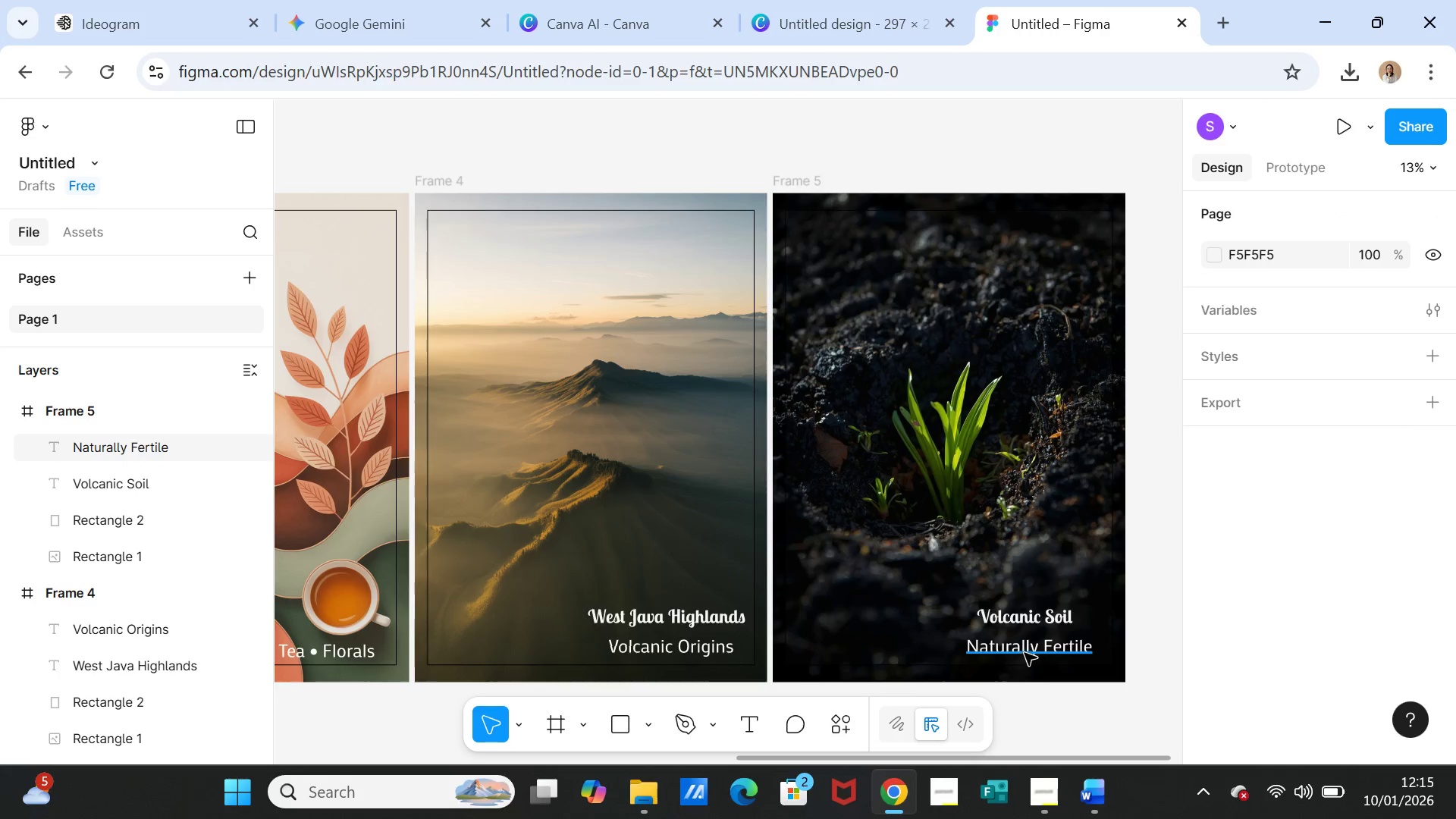 
double_click([1025, 651])
 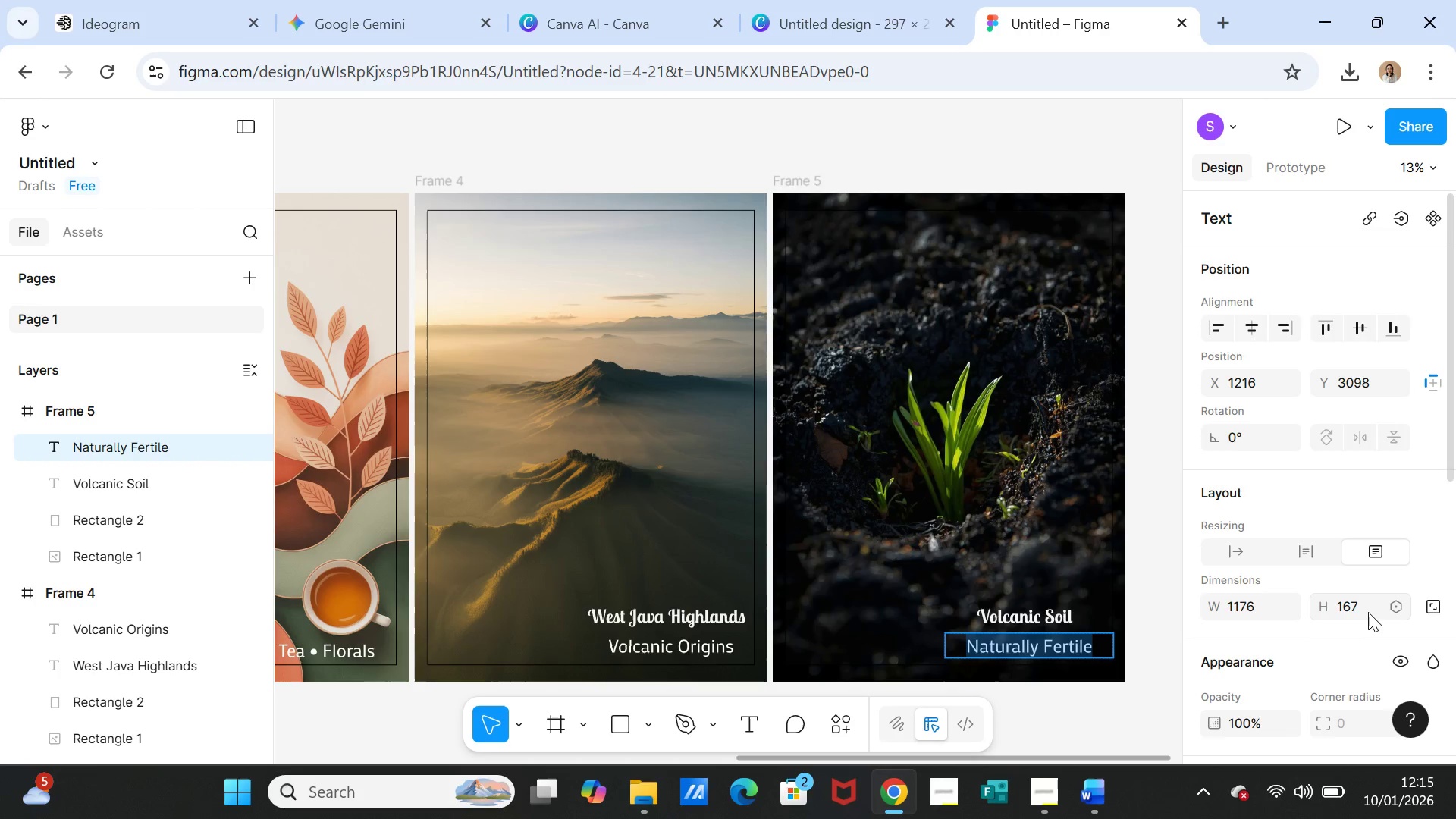 
scroll: coordinate [1377, 620], scroll_direction: down, amount: 2.0
 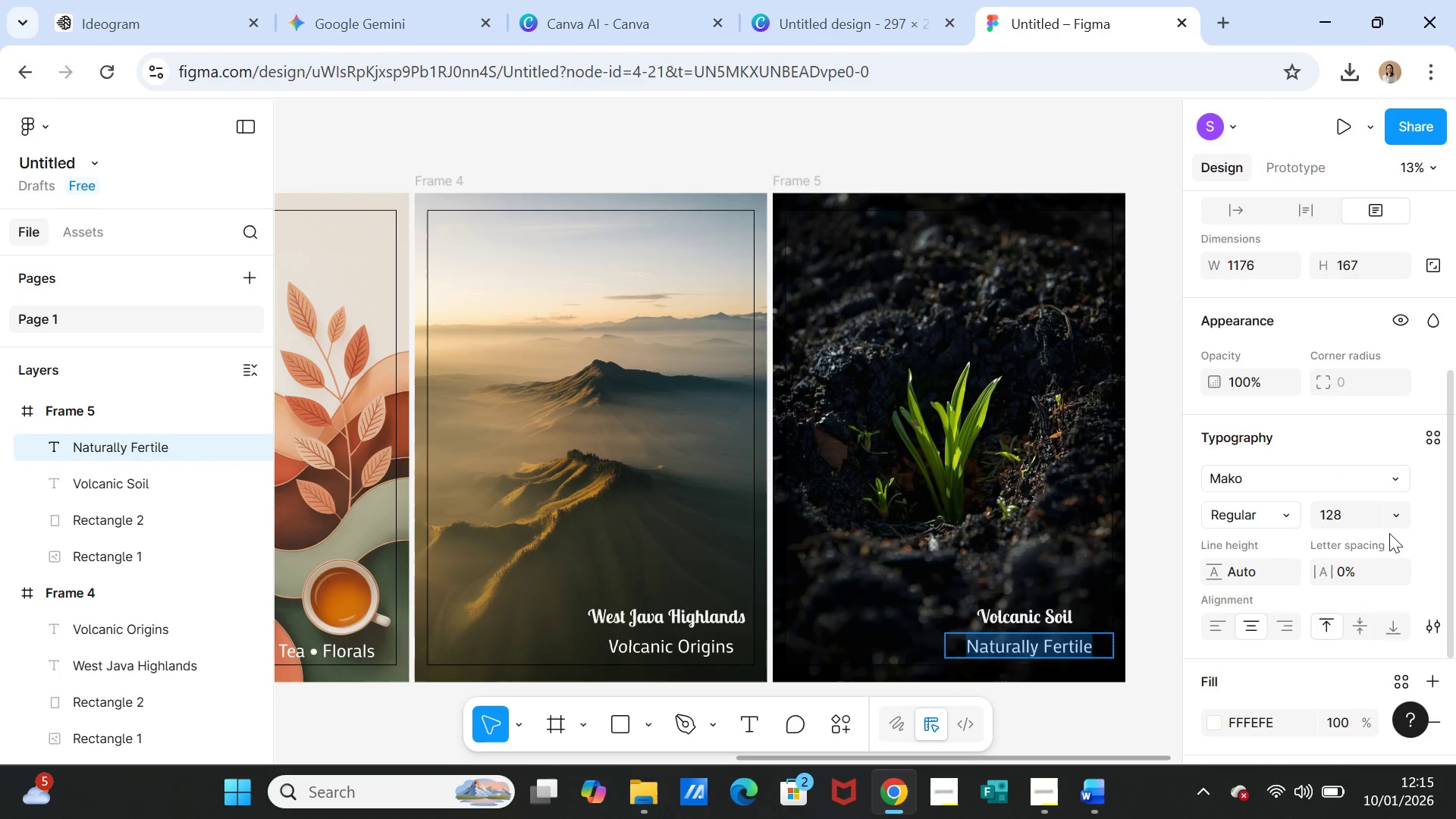 
left_click([1395, 518])
 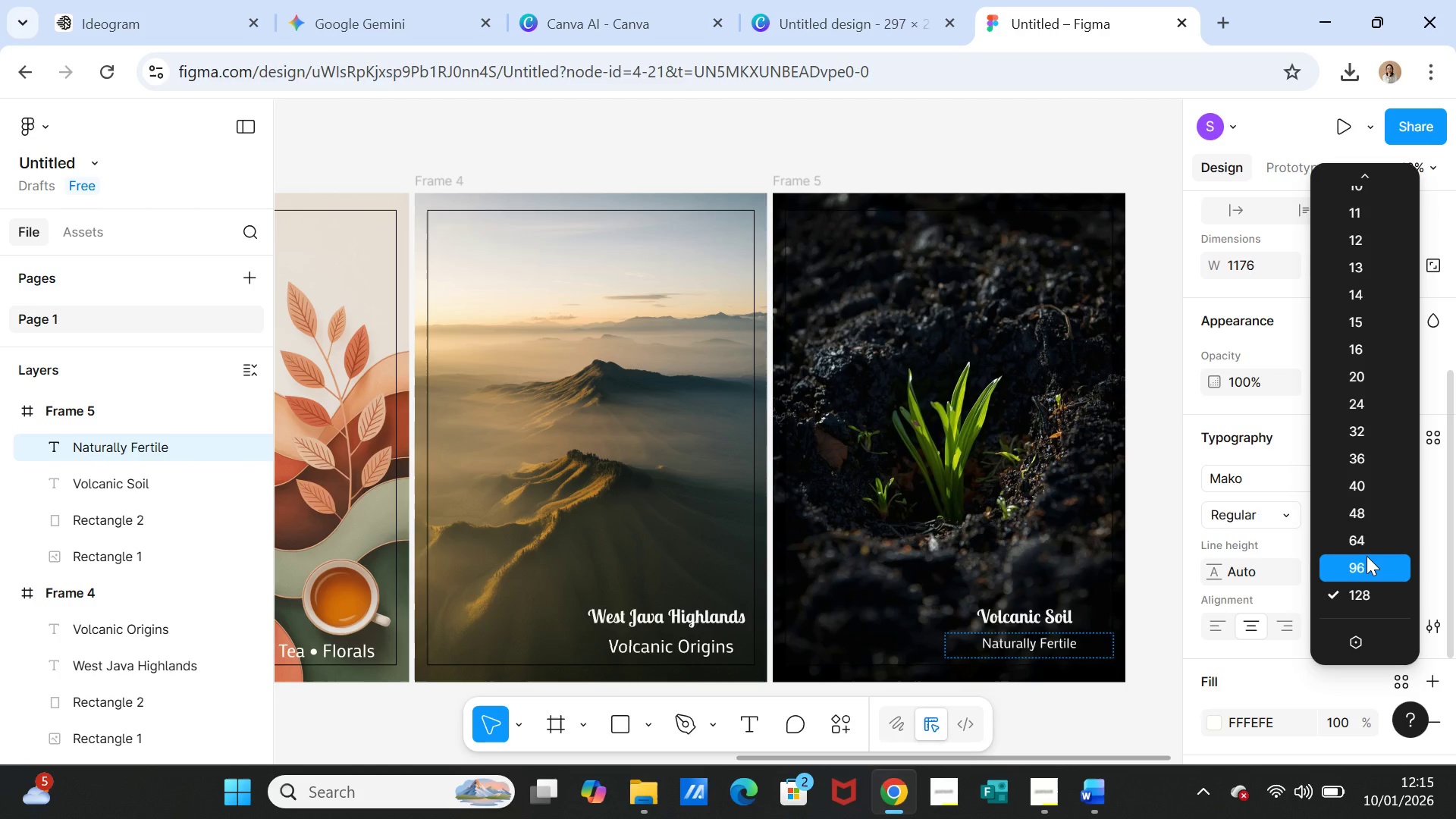 
left_click([1367, 556])
 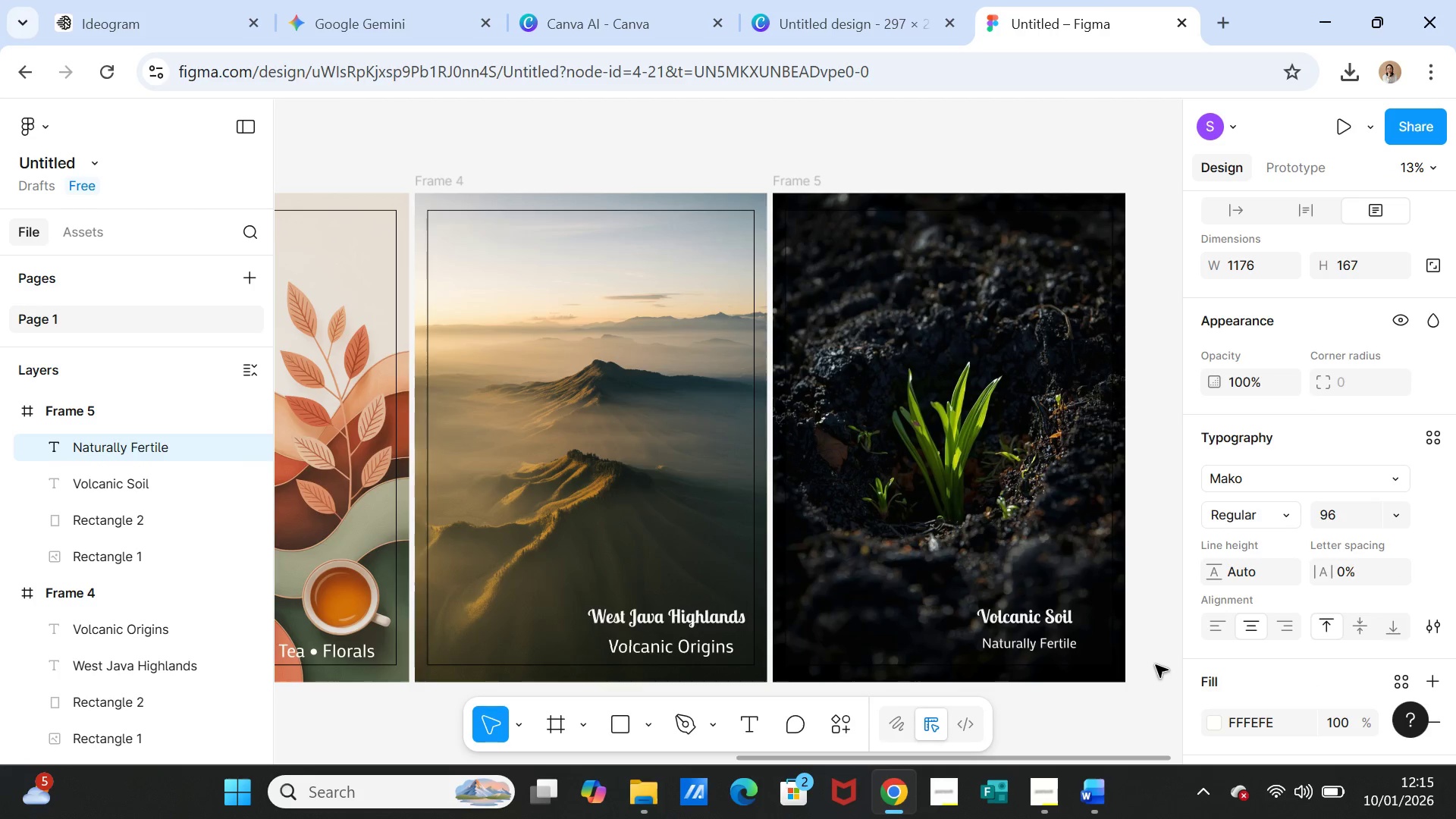 
left_click([1156, 665])
 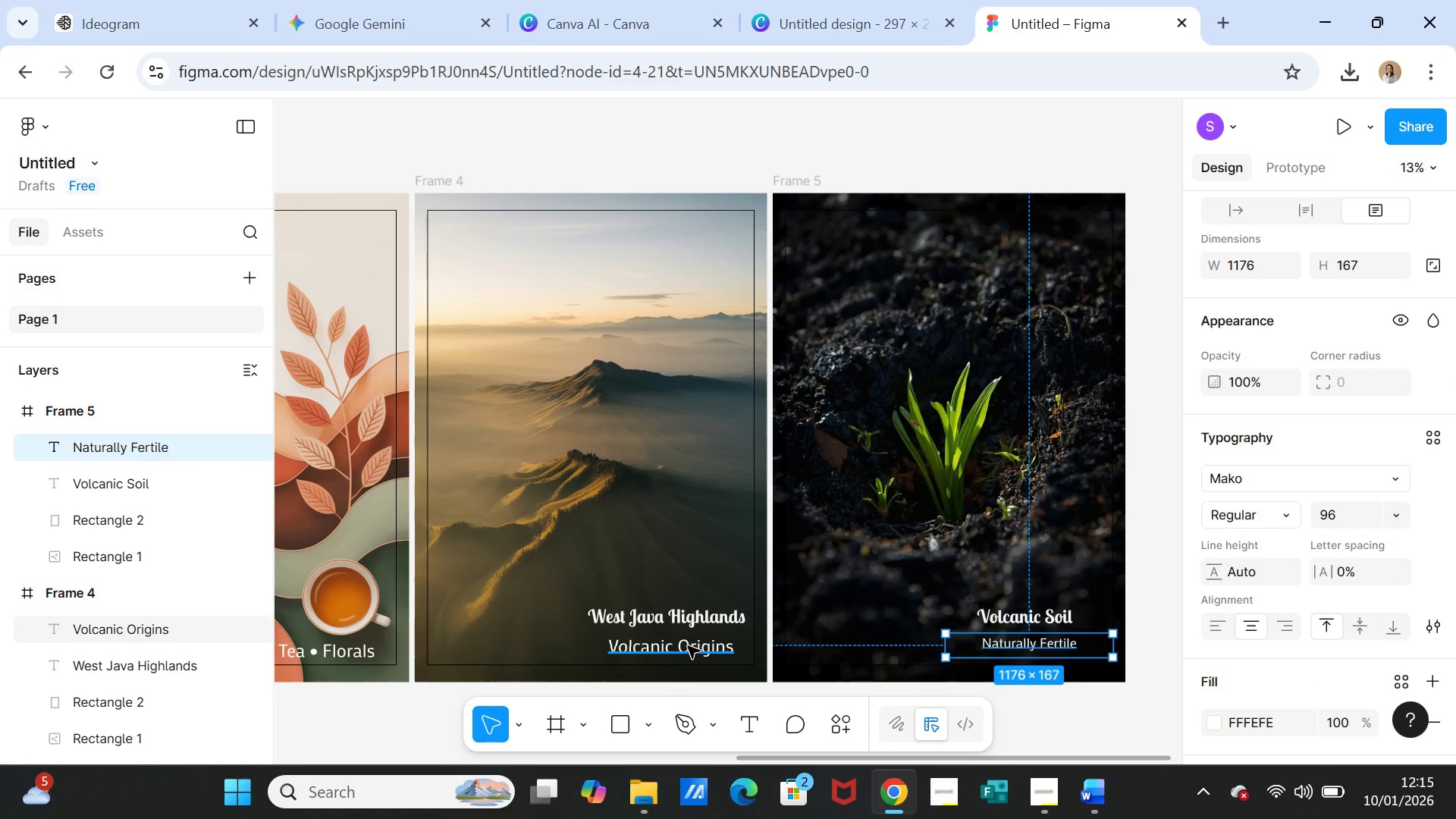 
double_click([686, 648])
 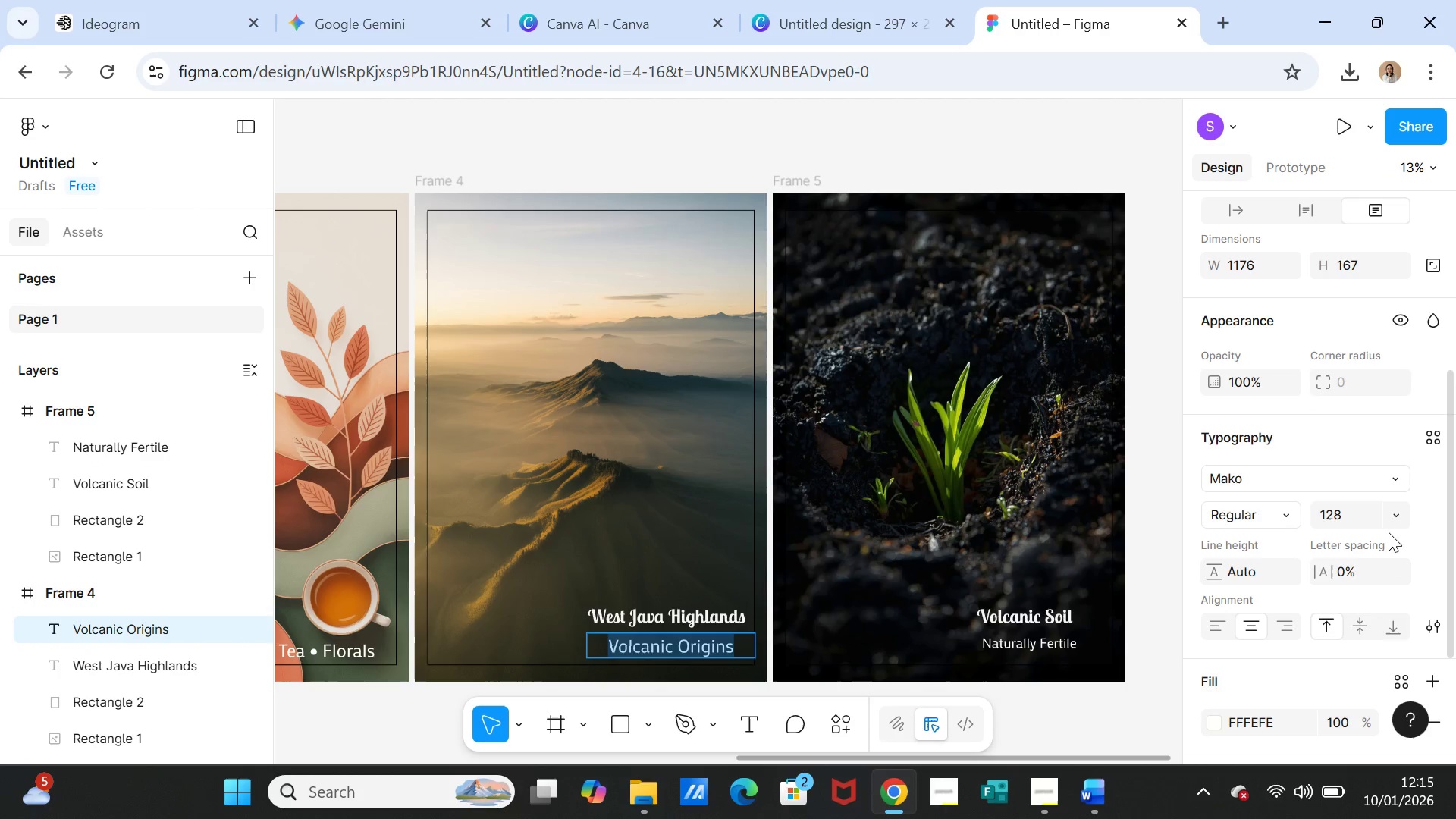 
left_click([1393, 521])
 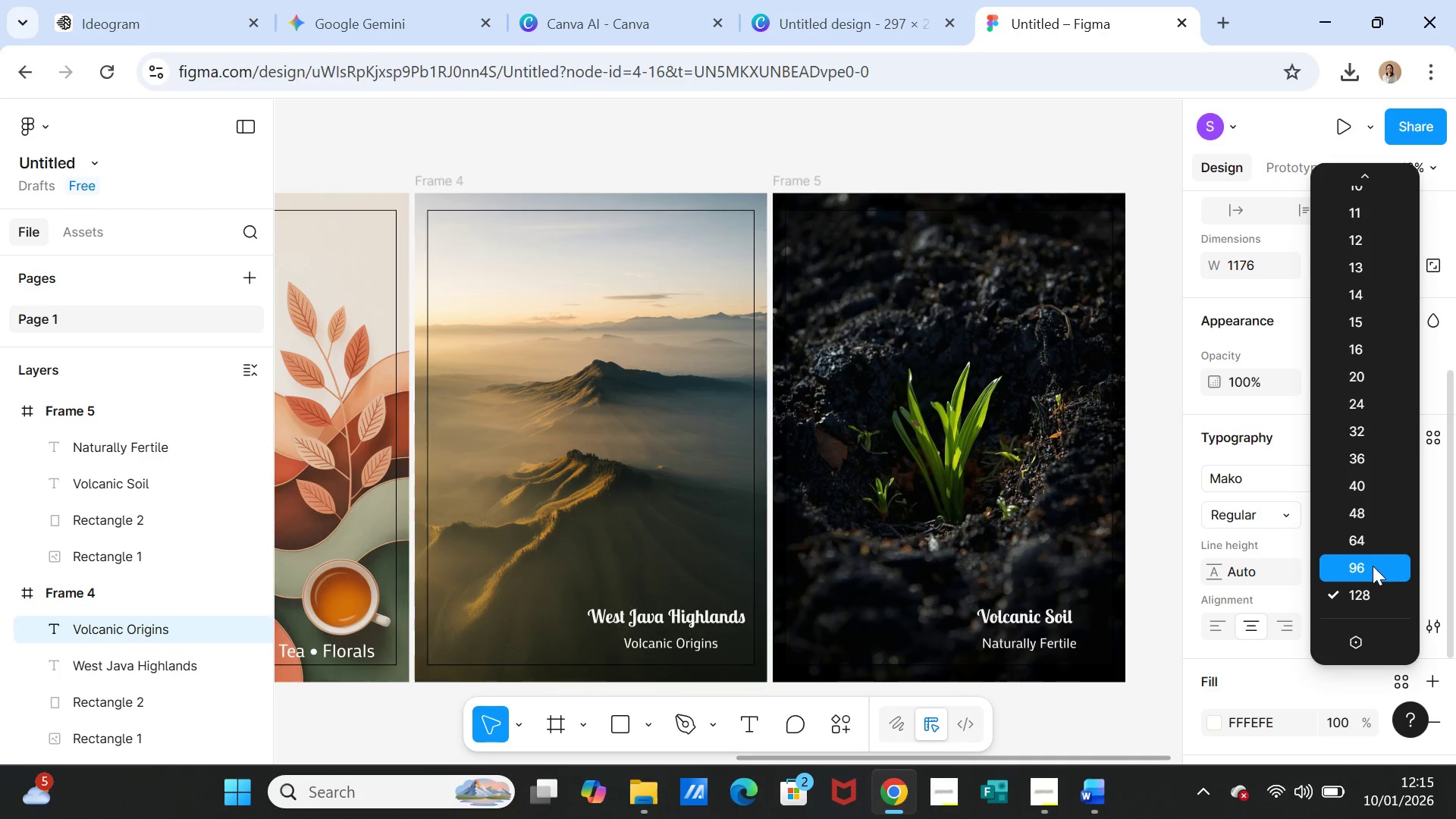 
left_click([1373, 566])
 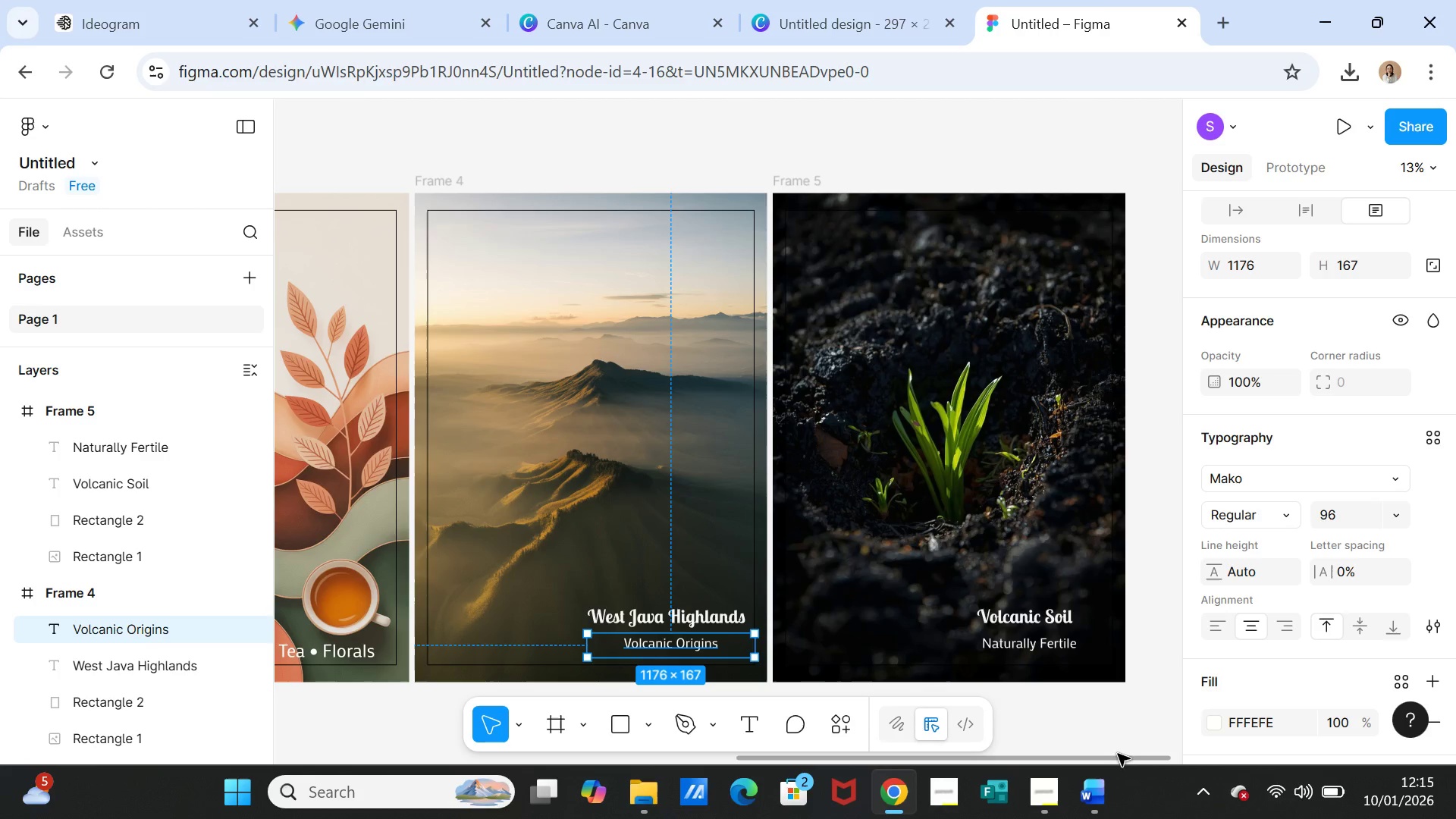 
left_click_drag(start_coordinate=[1118, 756], to_coordinate=[838, 759])
 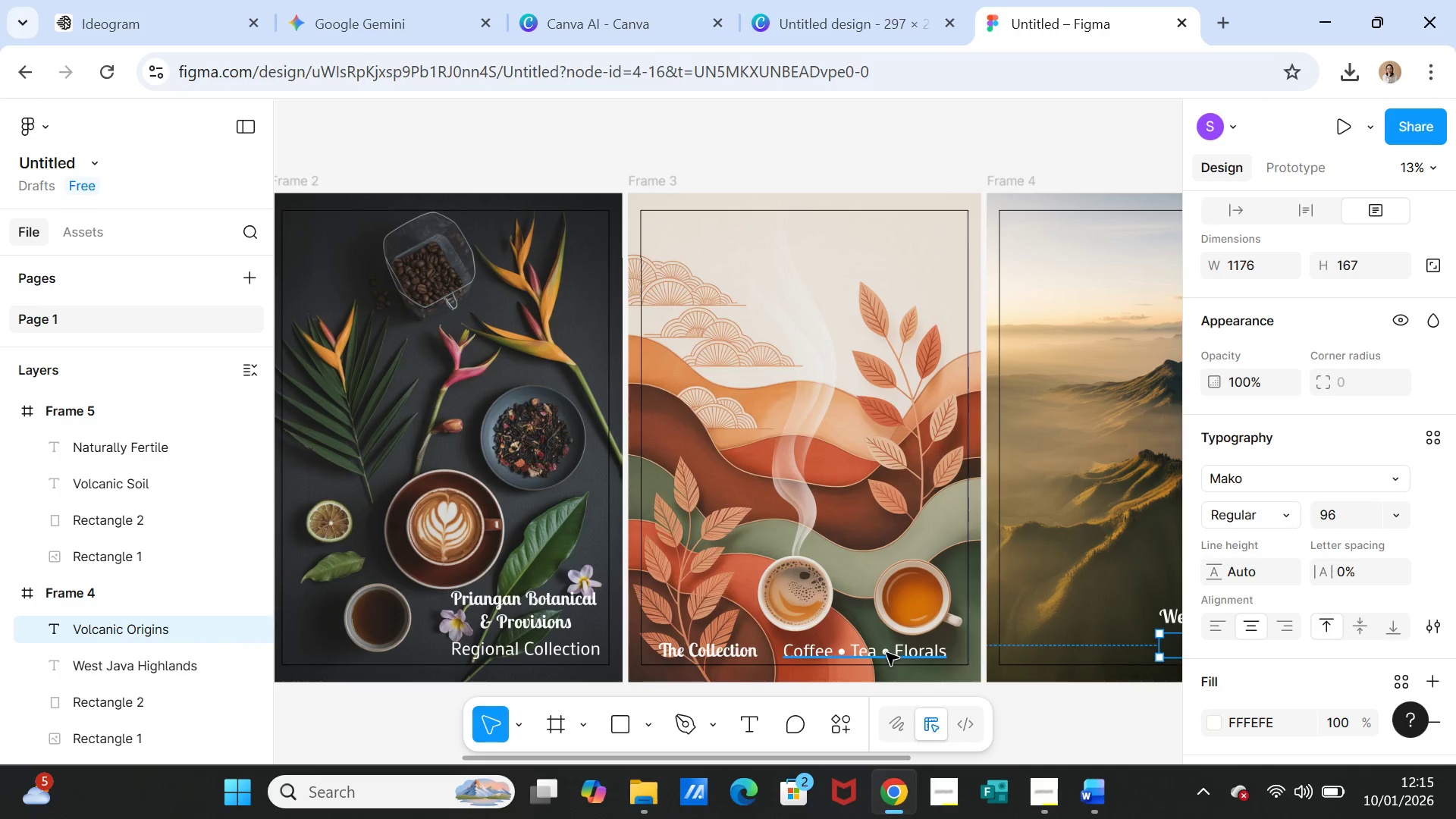 
double_click([886, 653])
 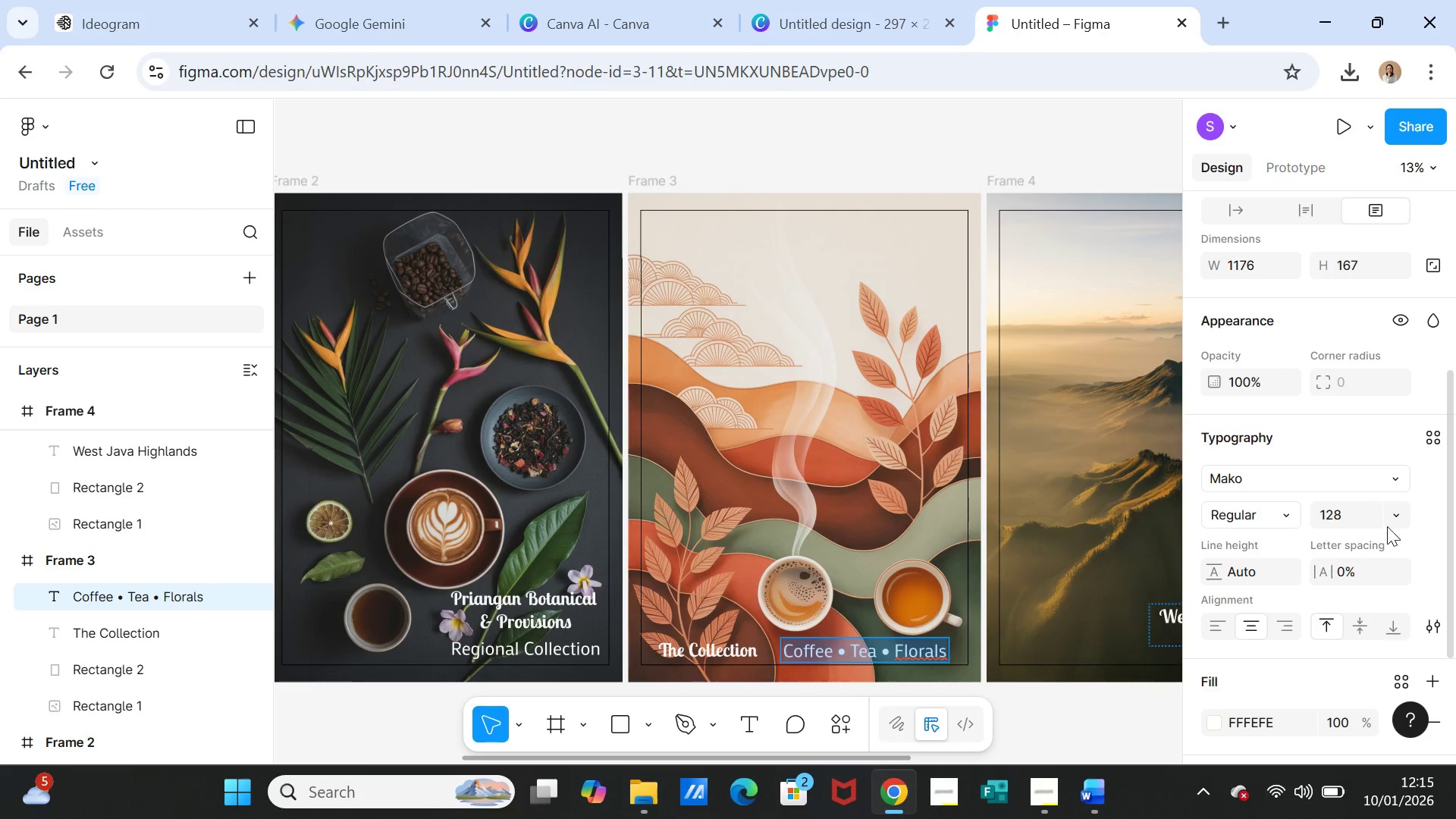 
left_click([1388, 514])
 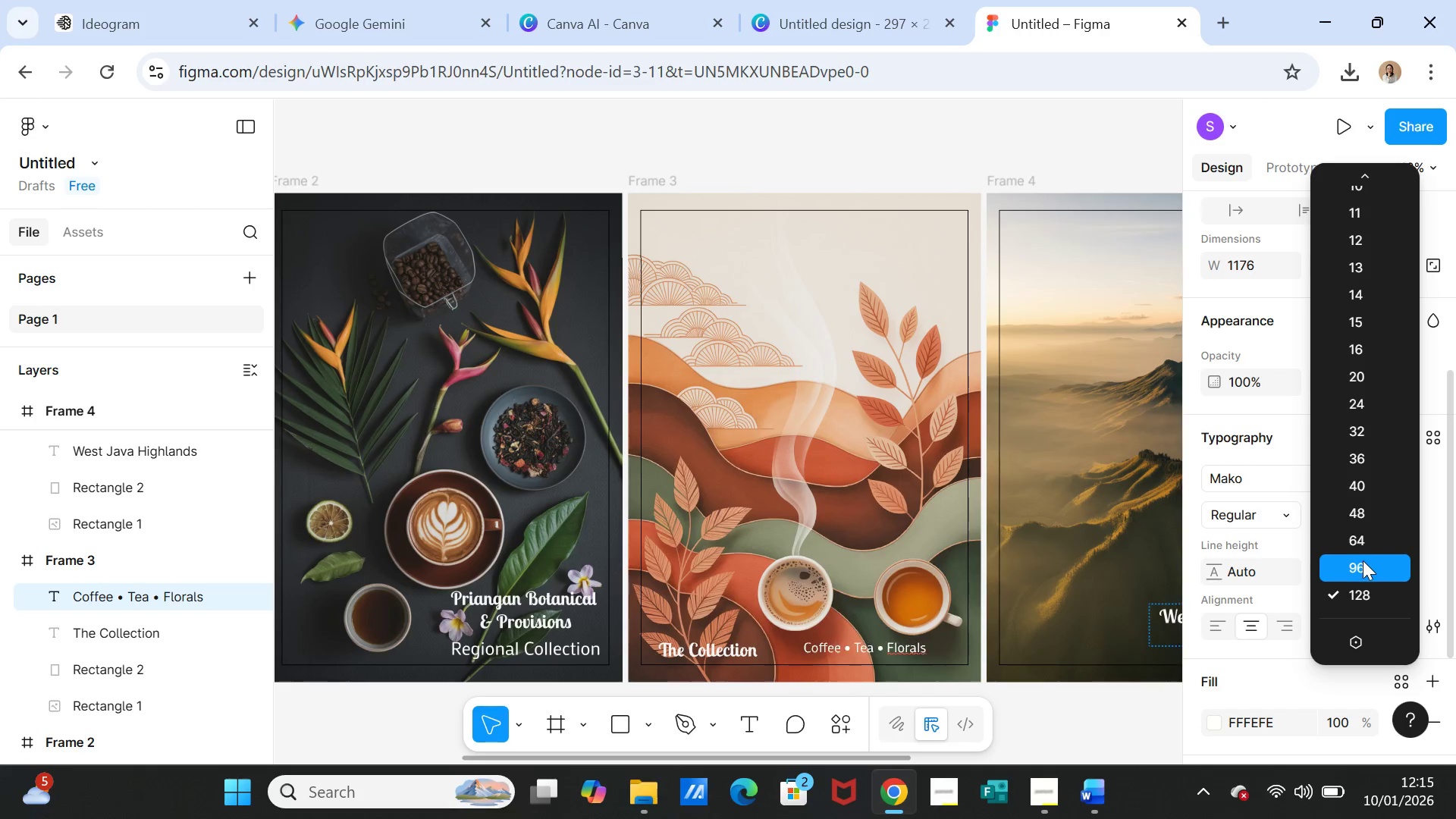 
left_click([1363, 560])
 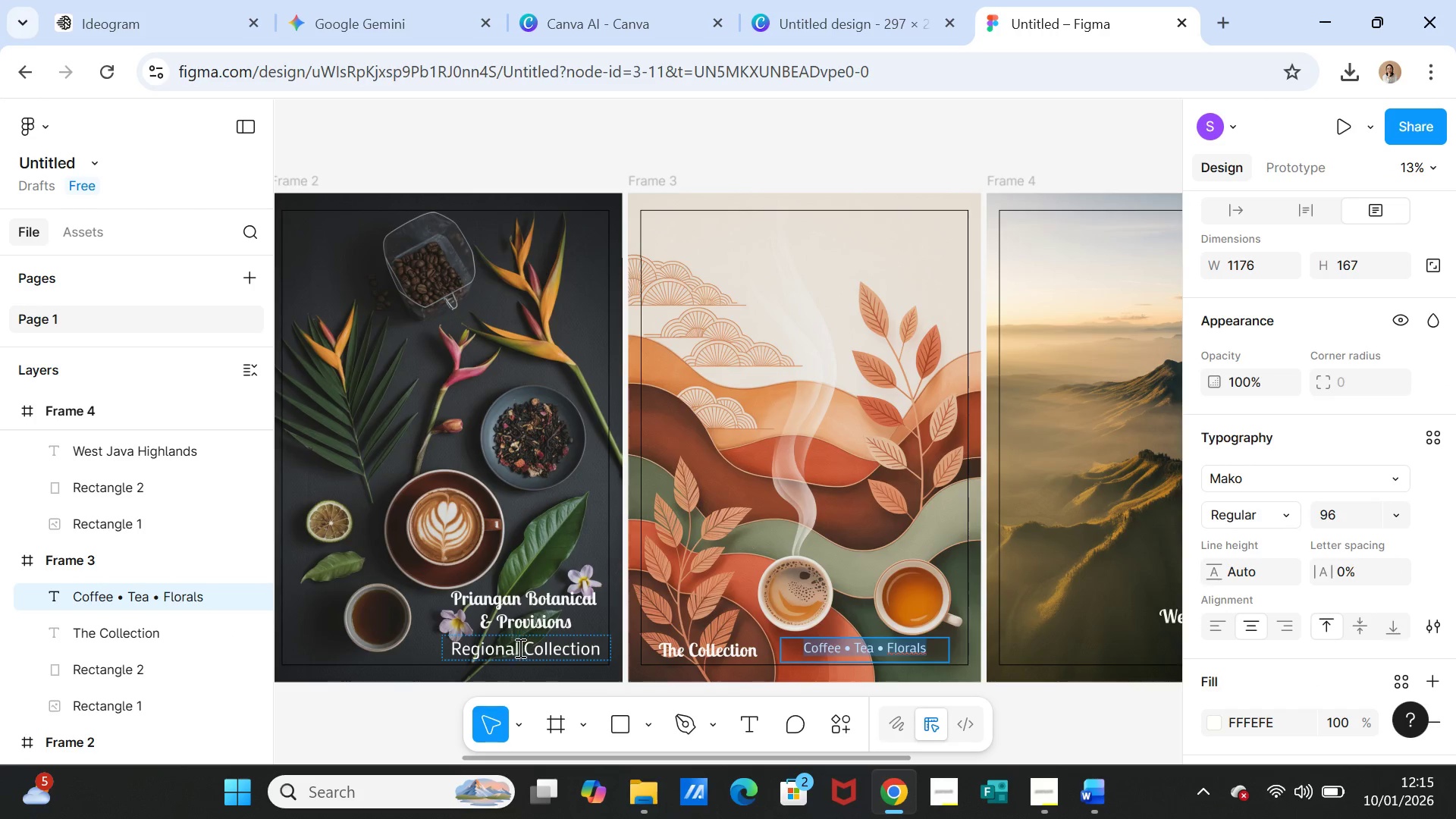 
double_click([522, 654])
 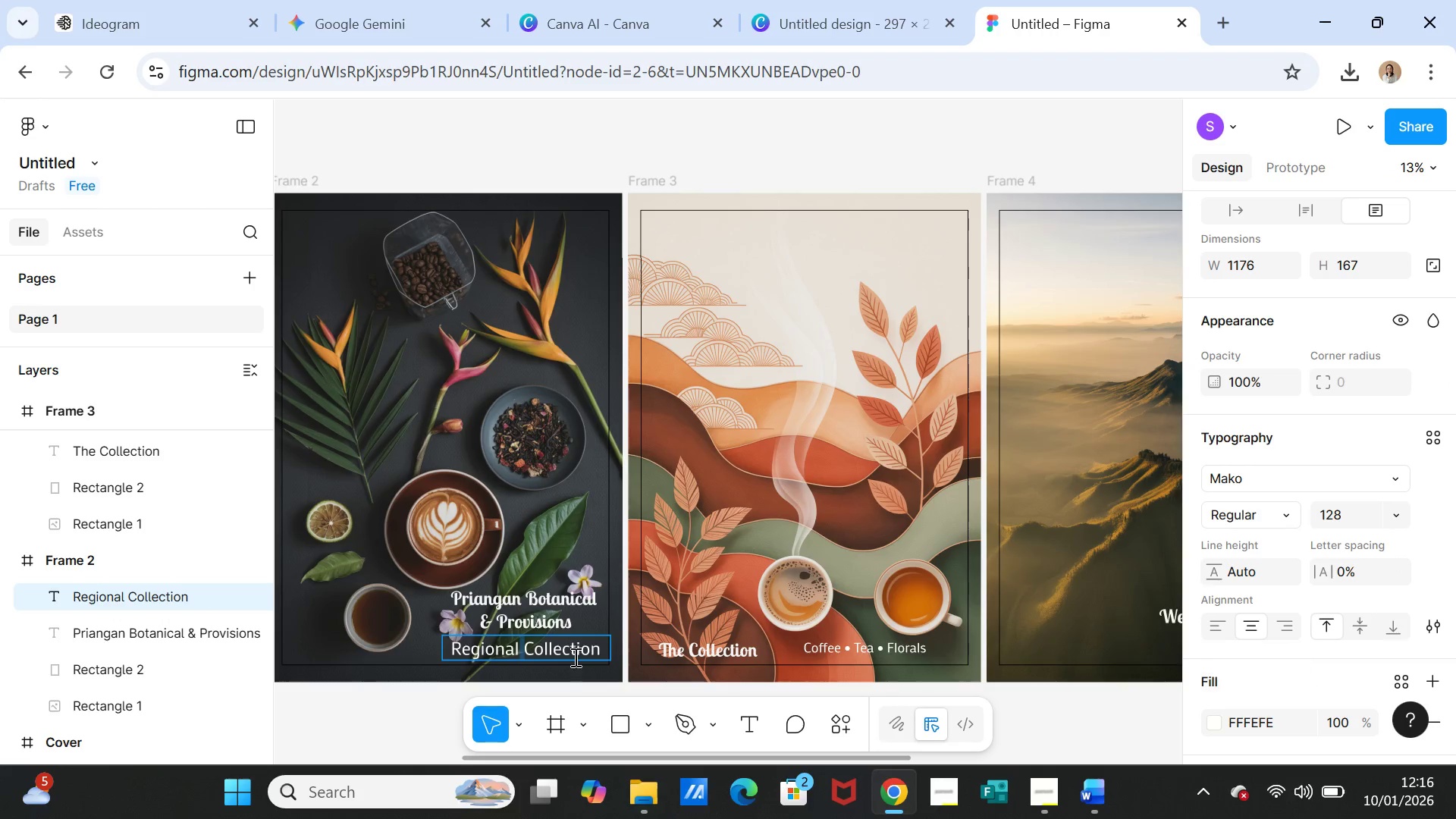 
double_click([569, 654])
 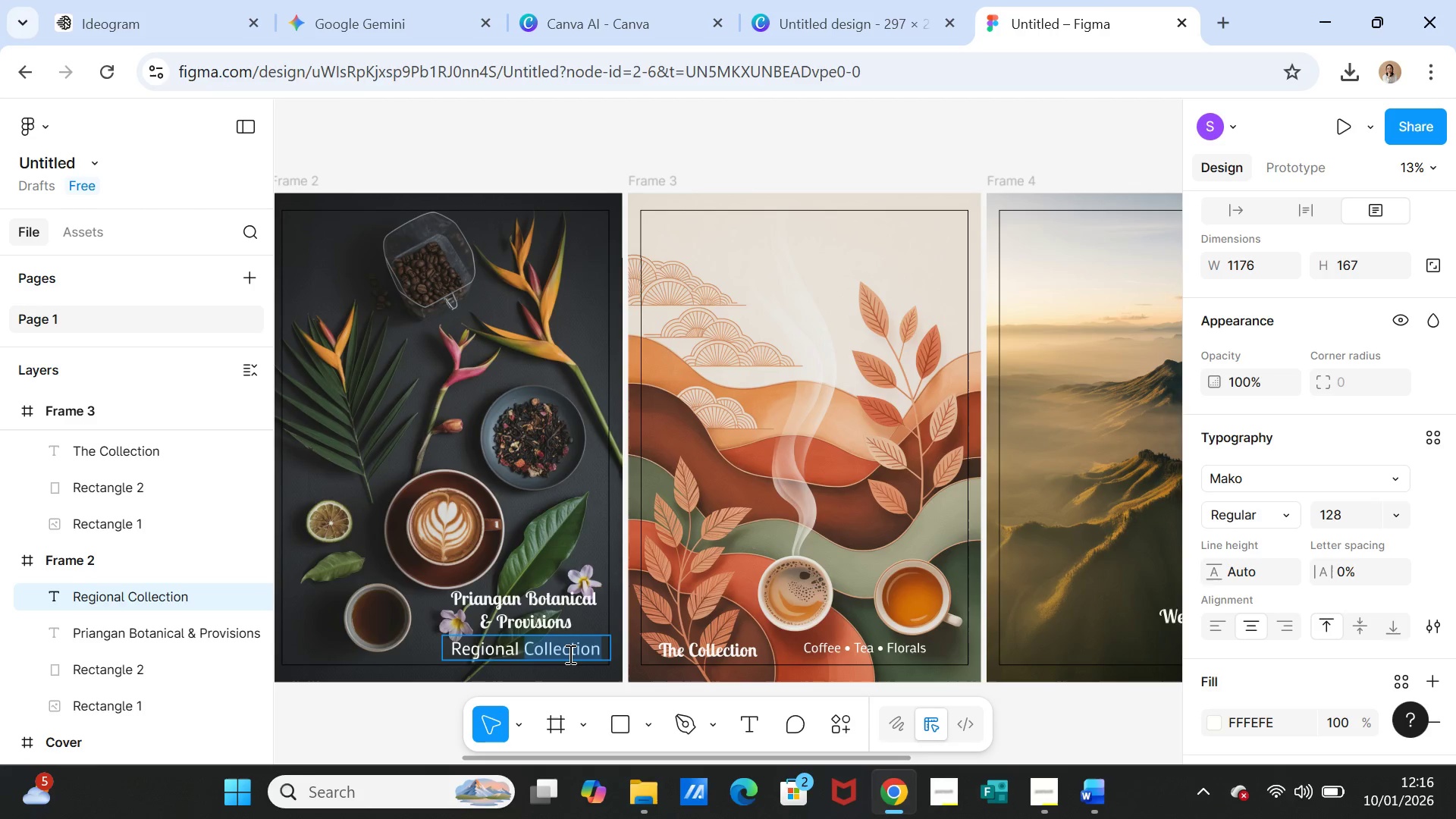 
triple_click([569, 654])
 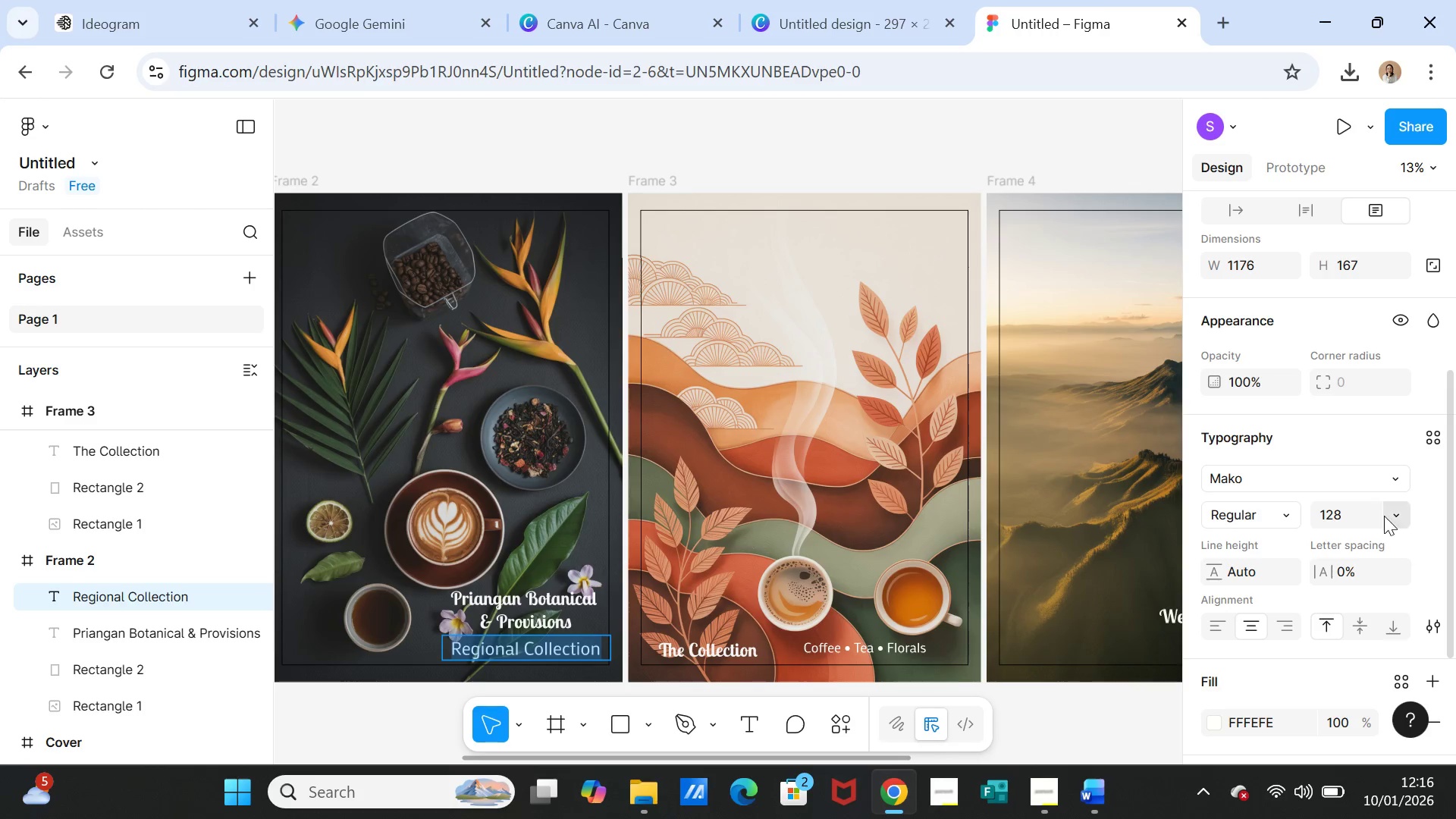 
left_click([1385, 514])
 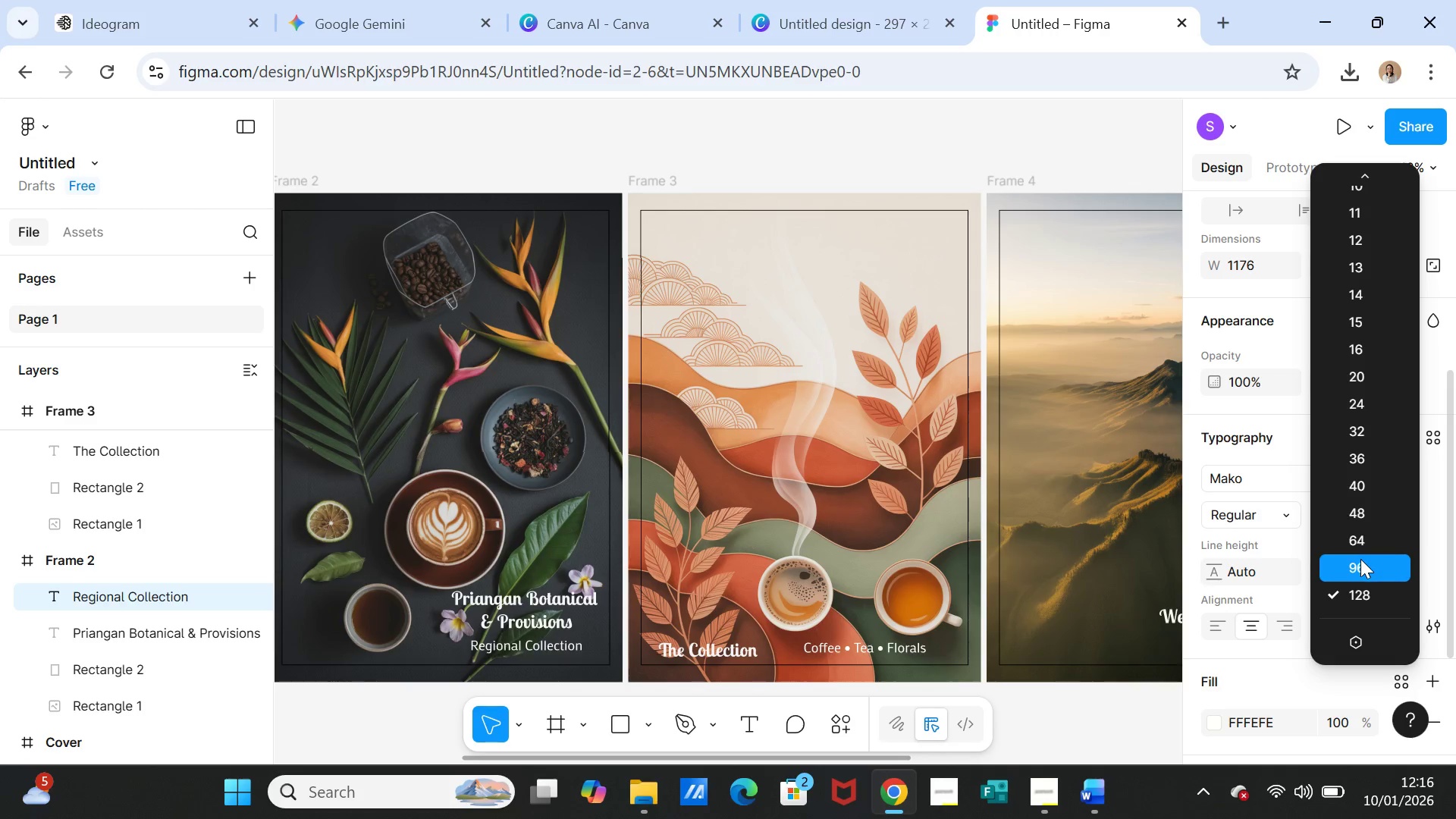 
left_click([1360, 562])
 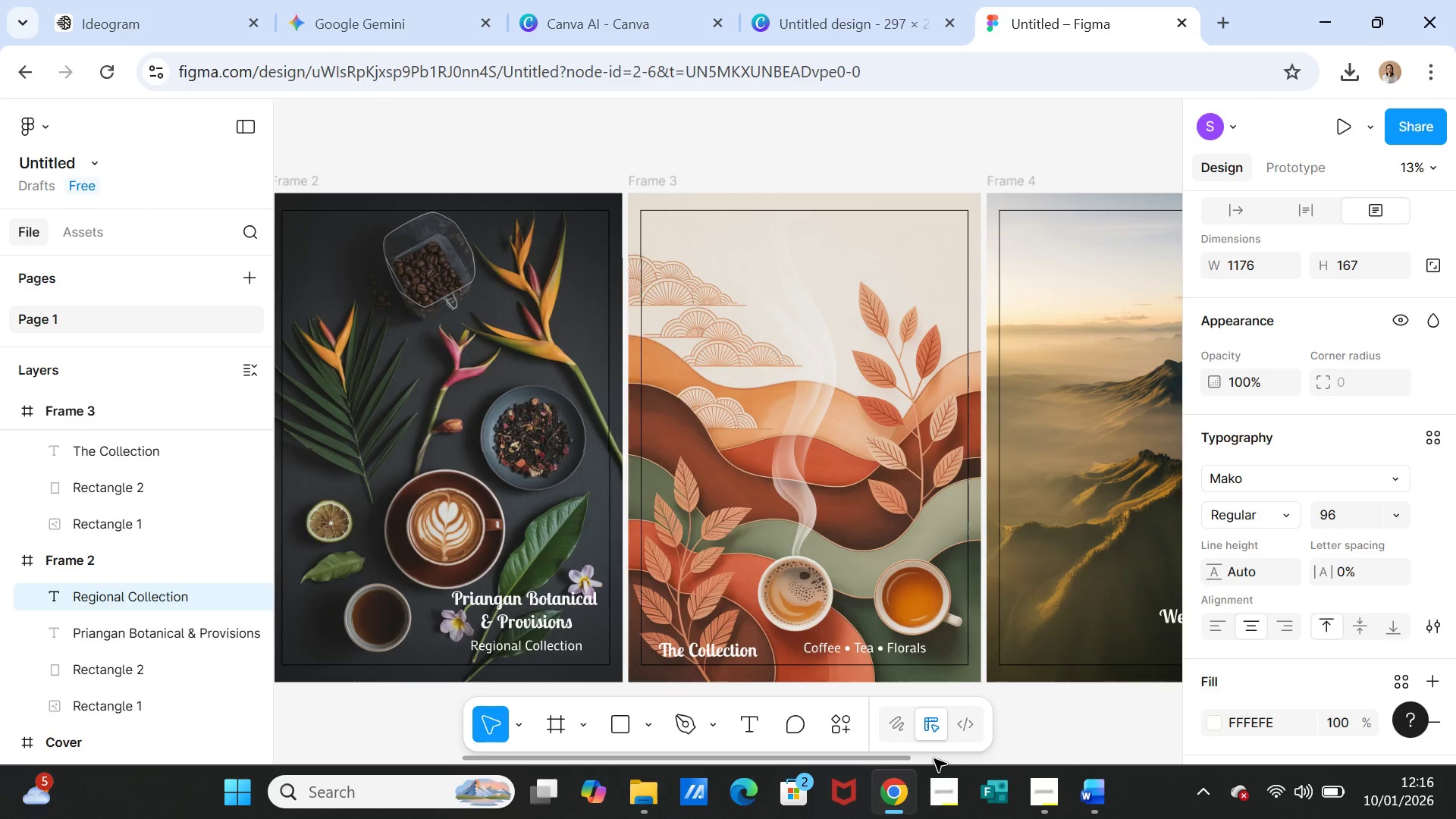 
left_click_drag(start_coordinate=[896, 761], to_coordinate=[1202, 733])
 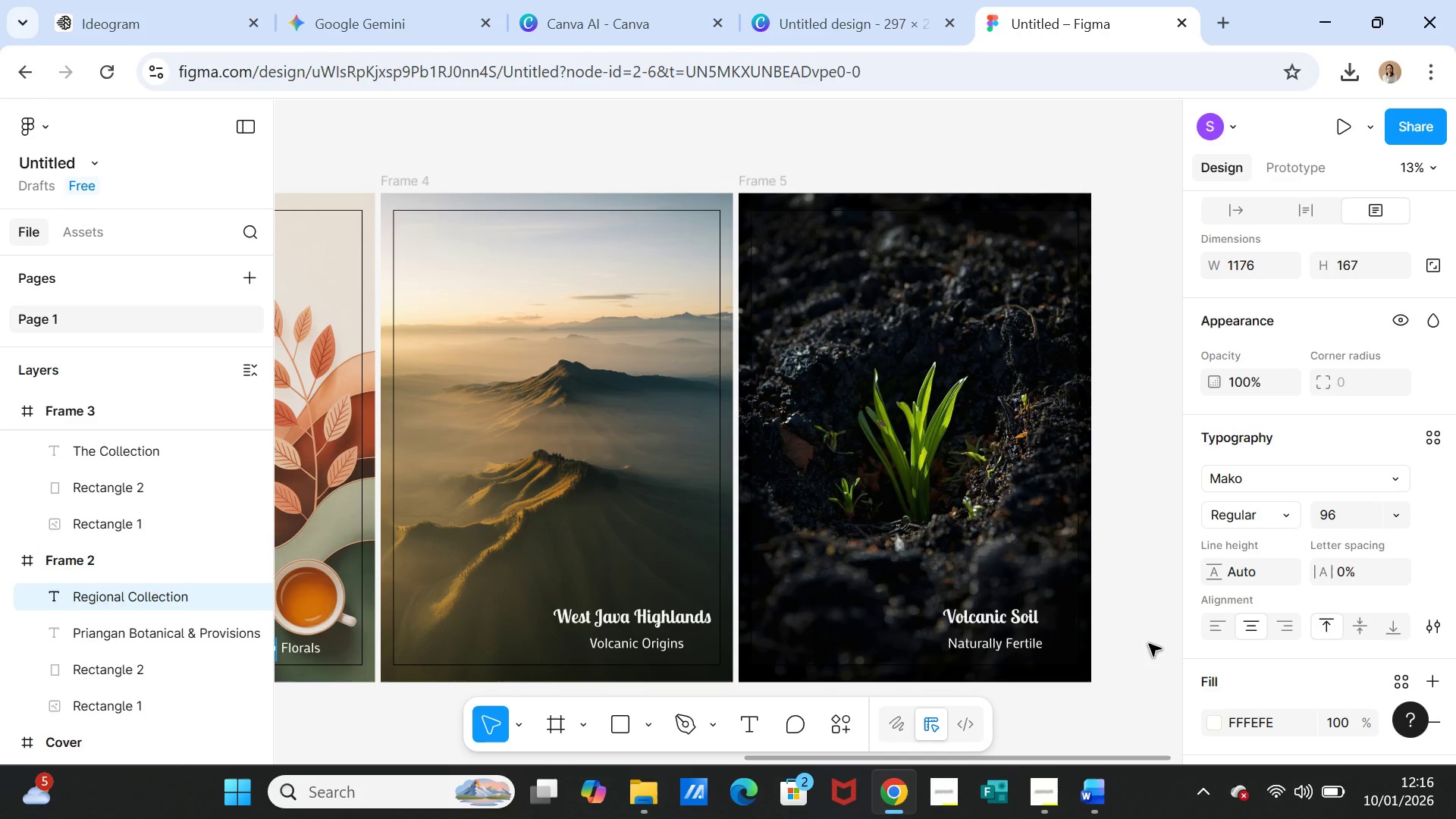 
left_click([1149, 644])
 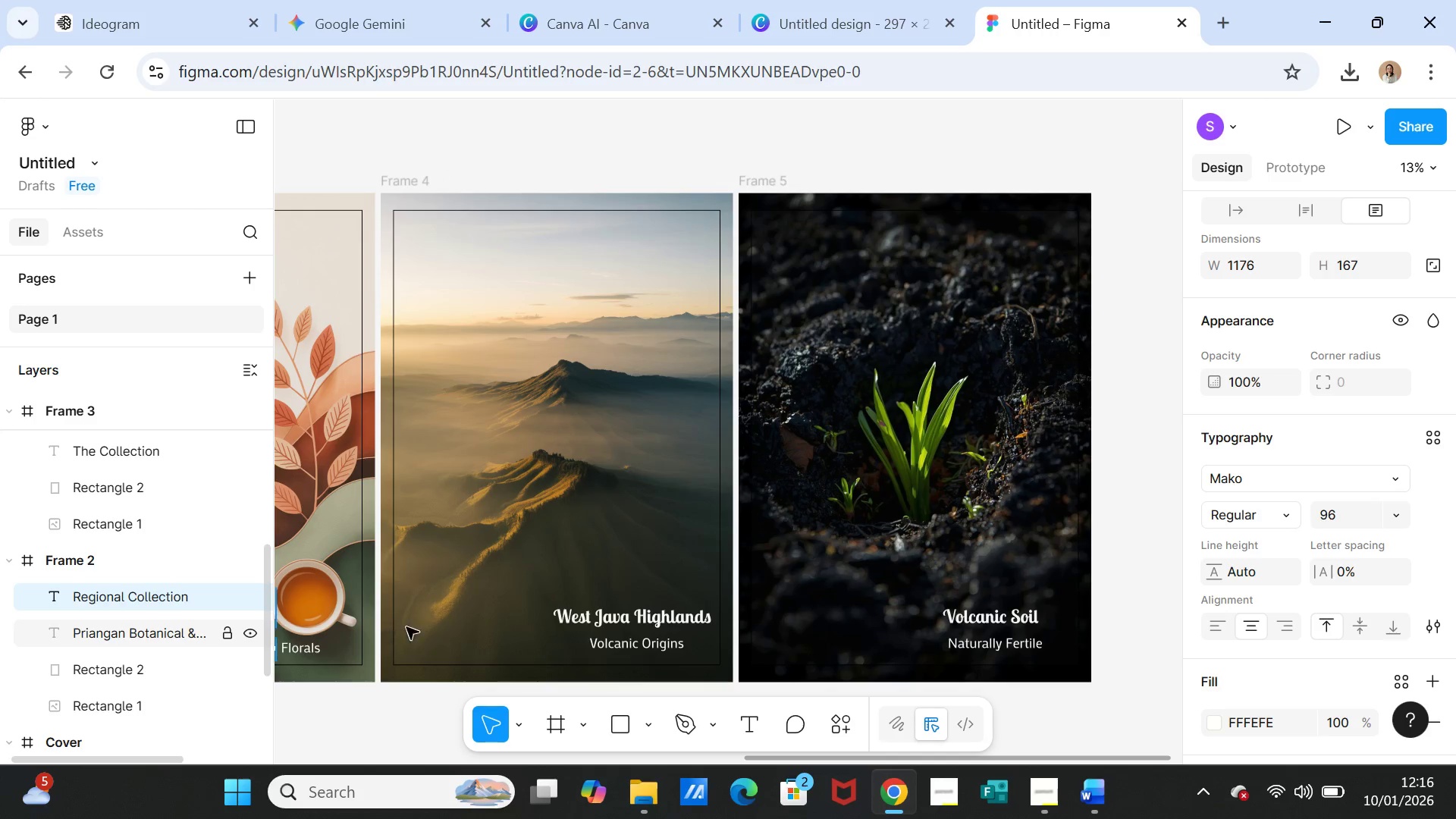 
mouse_move([99, 419])
 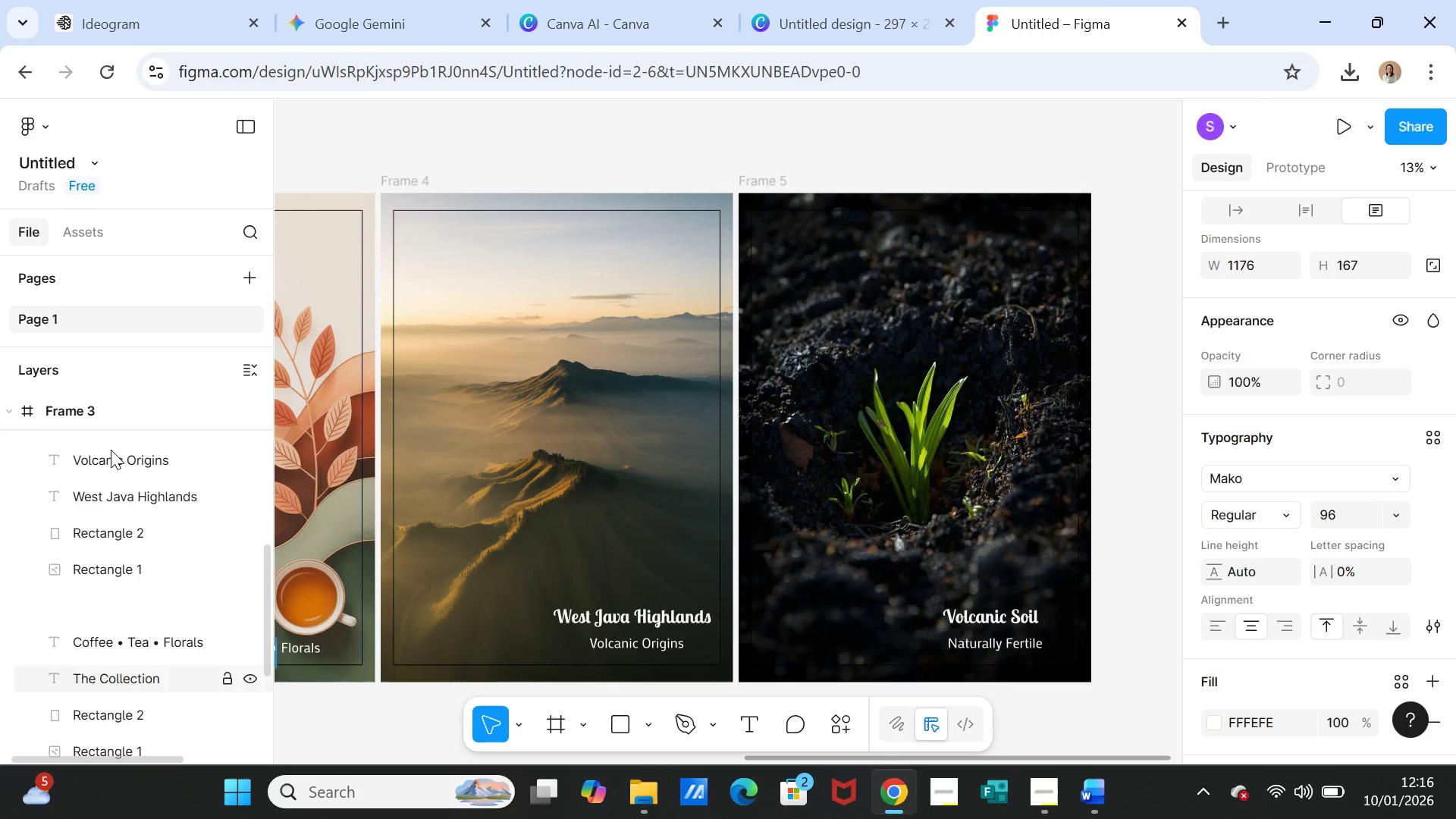 
scroll: coordinate [111, 451], scroll_direction: up, amount: 16.0
 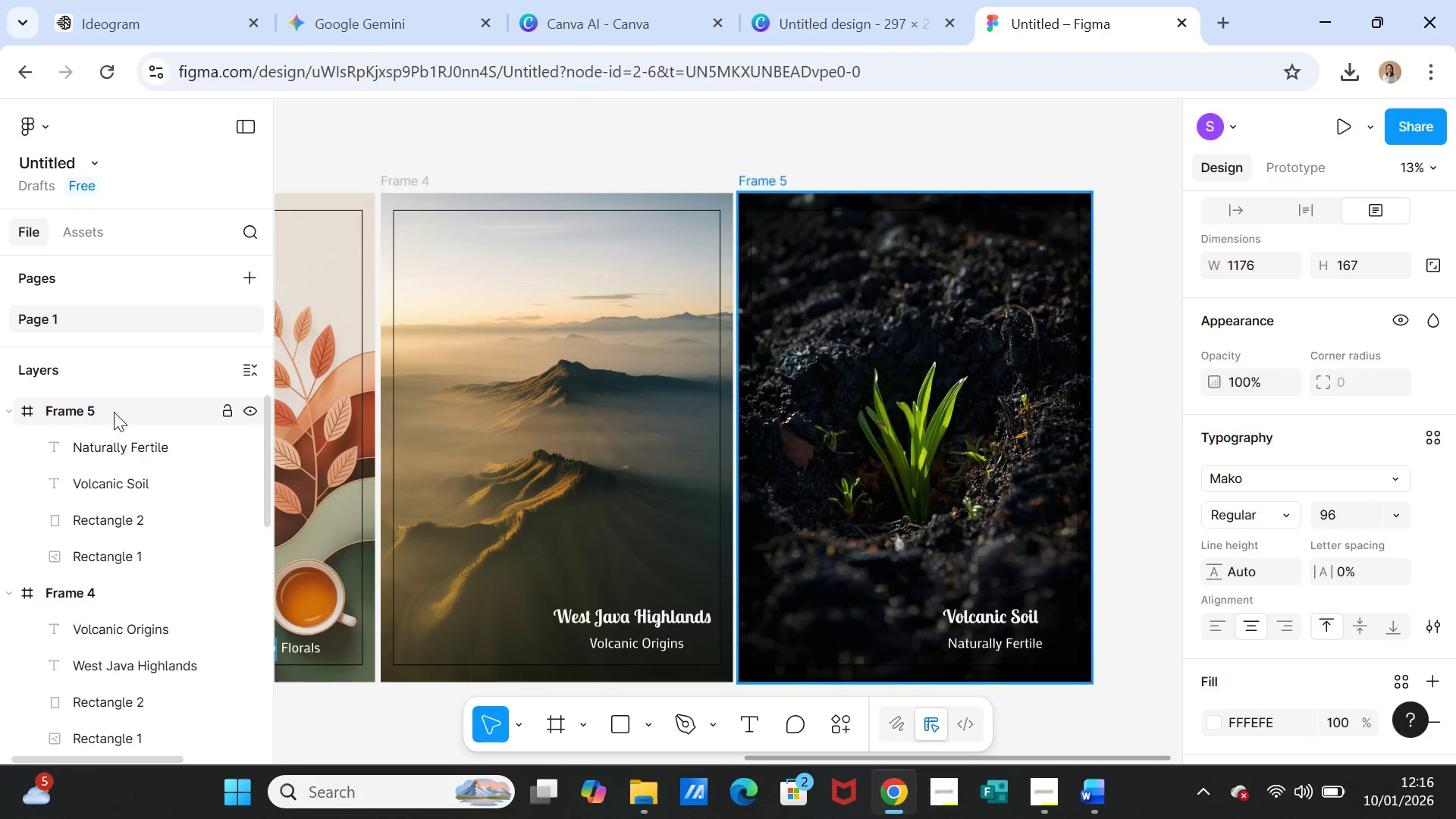 
left_click([114, 412])
 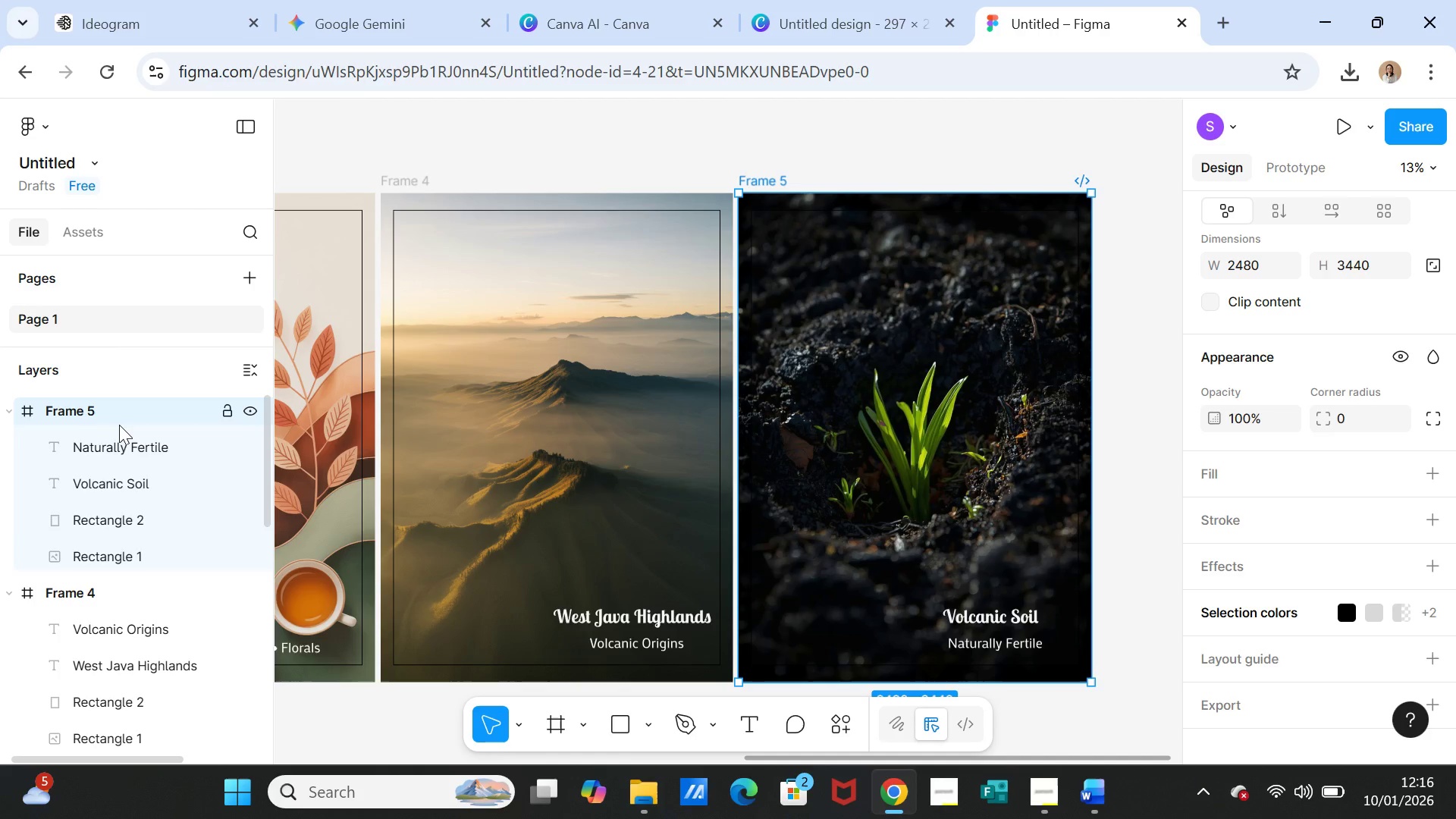 
key(Control+D)
 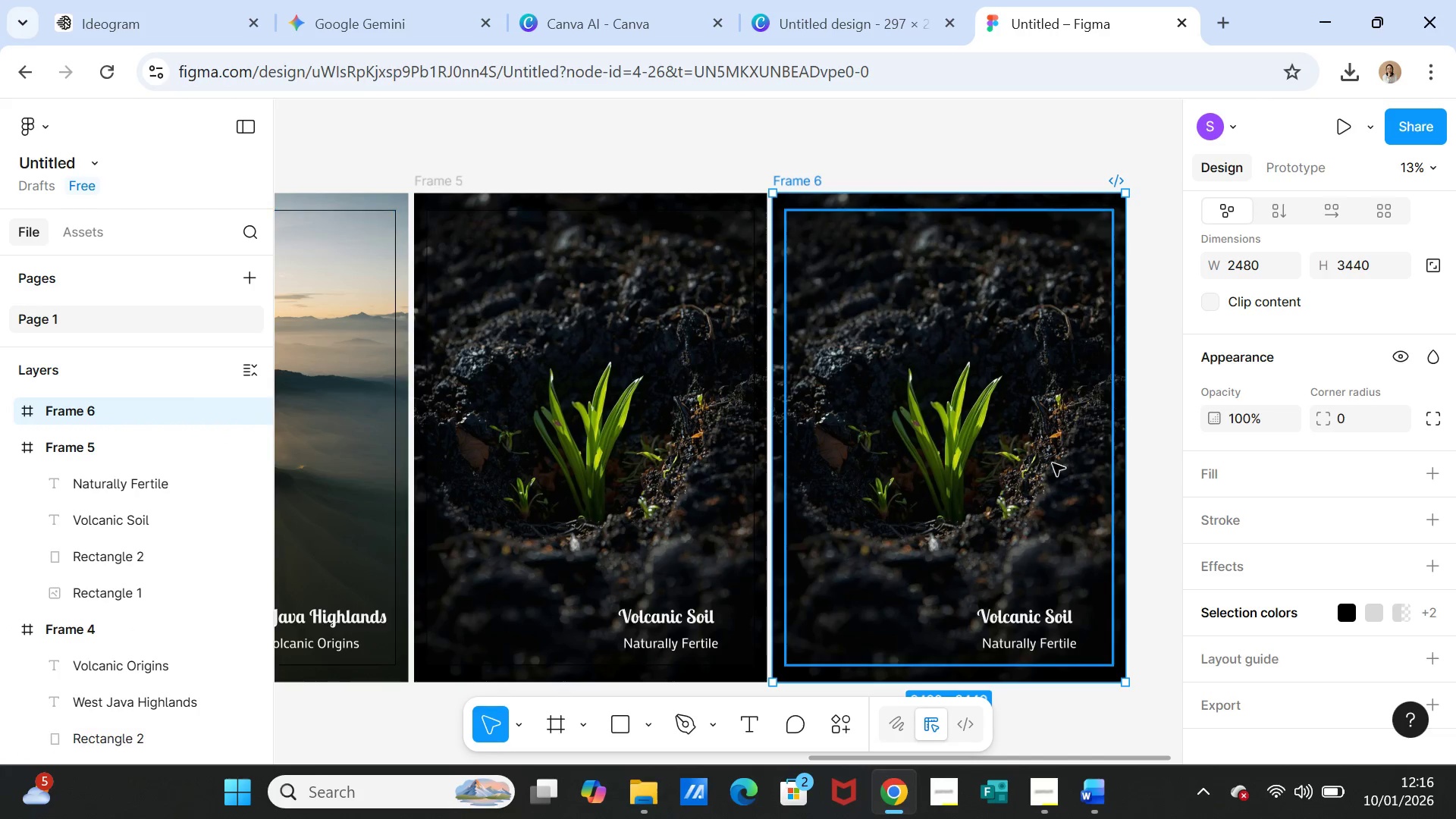 
left_click([905, 413])
 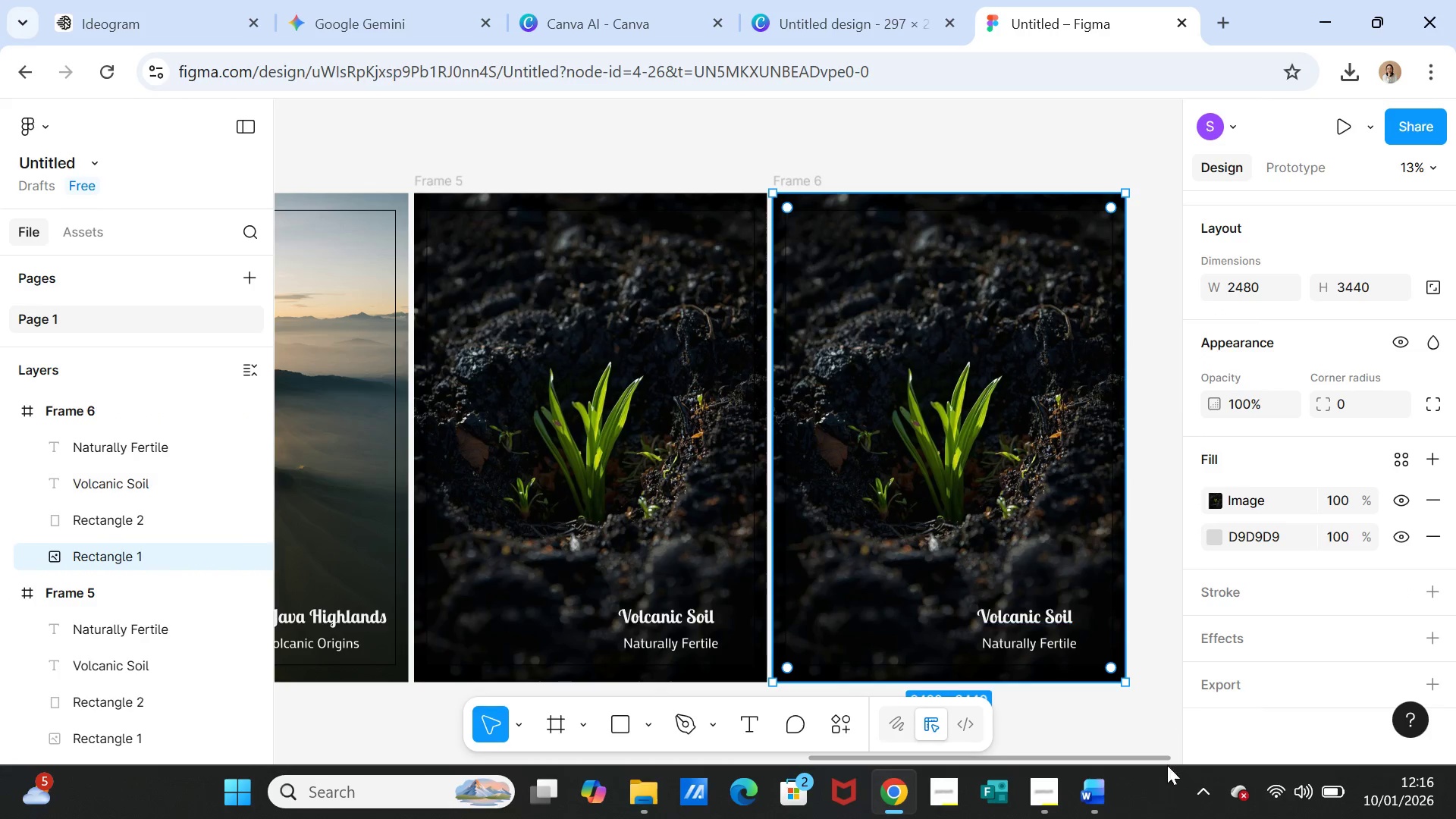 
left_click([1078, 808])
 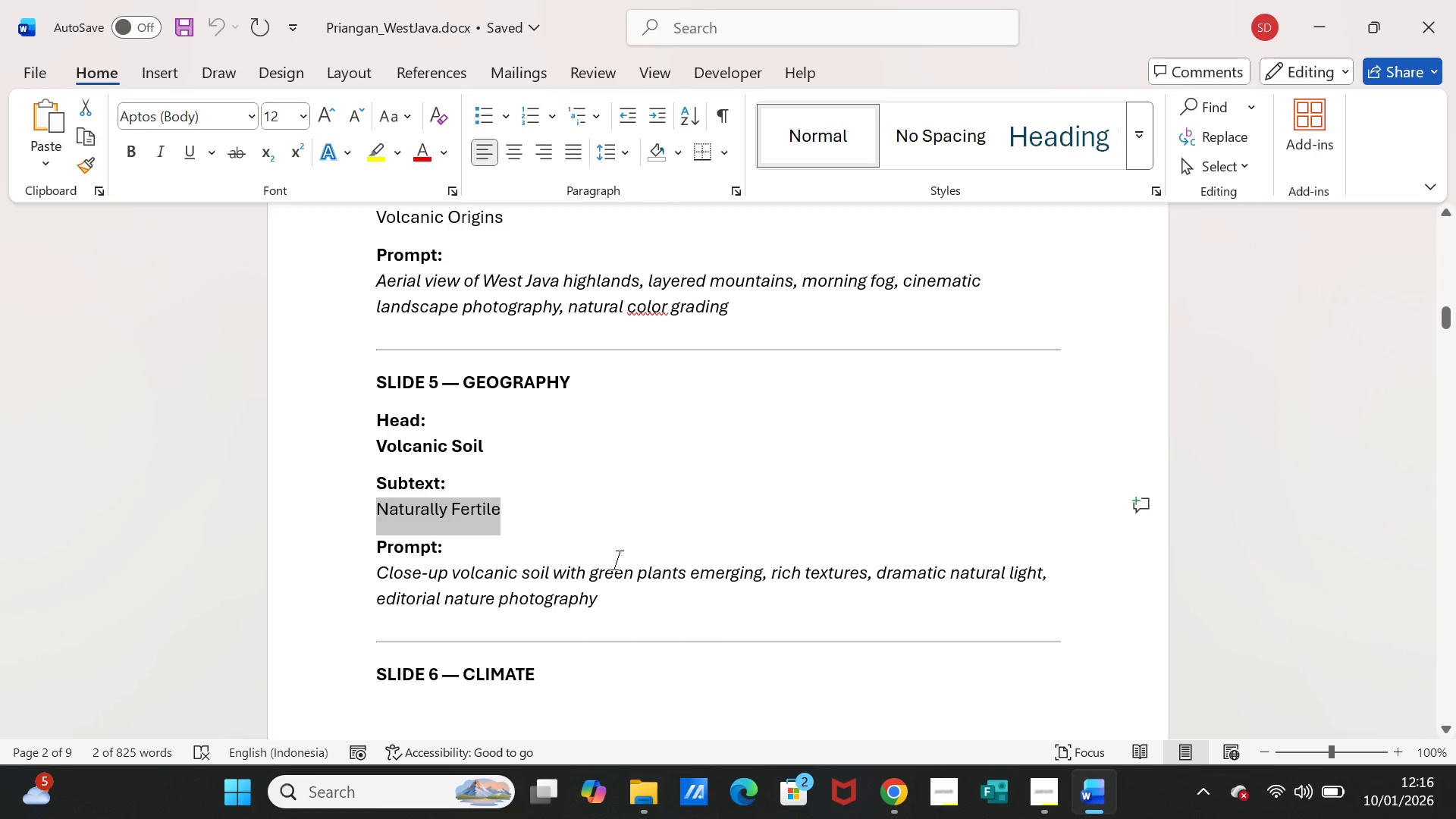 
scroll: coordinate [589, 572], scroll_direction: down, amount: 10.0
 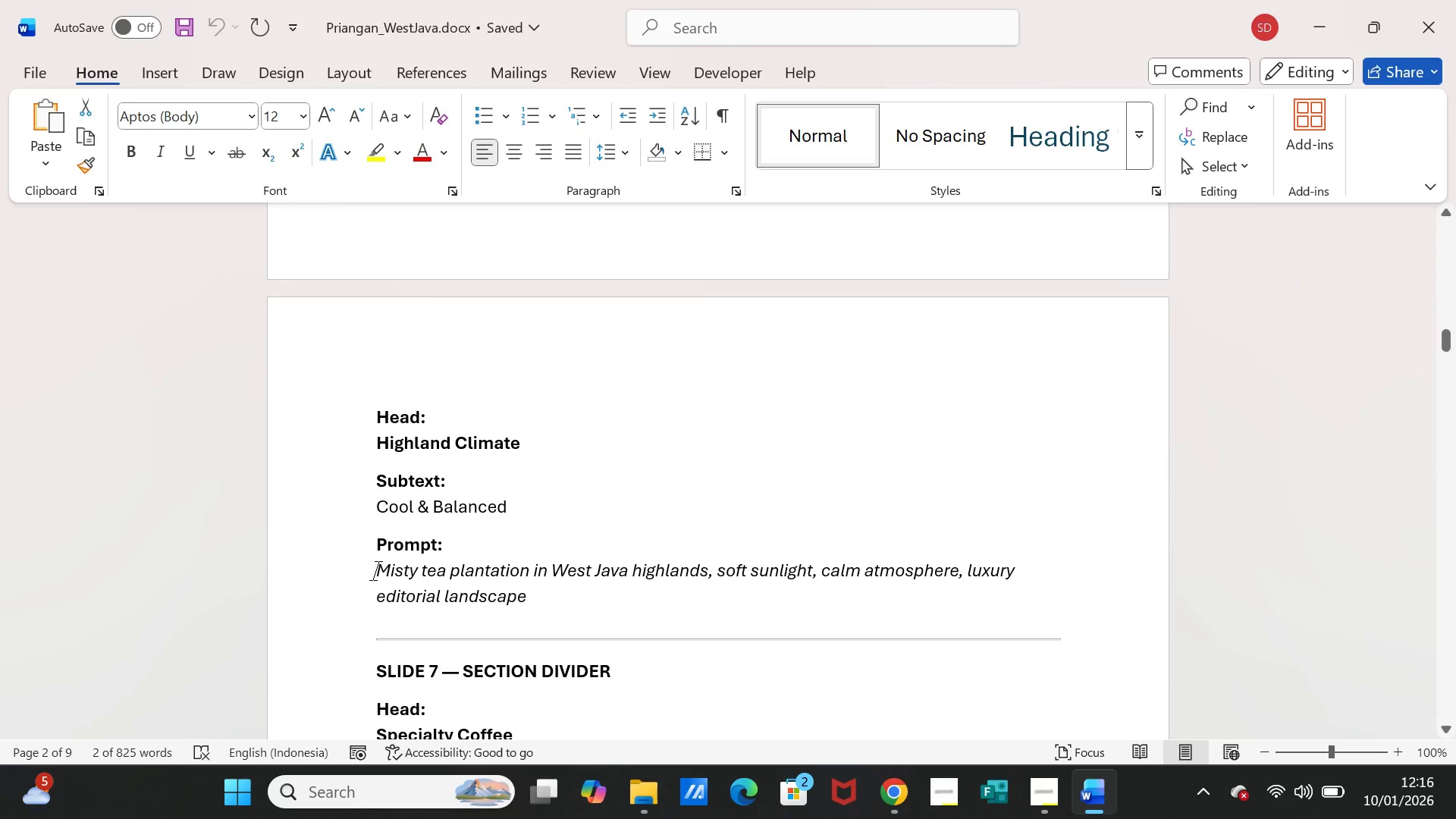 
left_click_drag(start_coordinate=[375, 571], to_coordinate=[476, 591])
 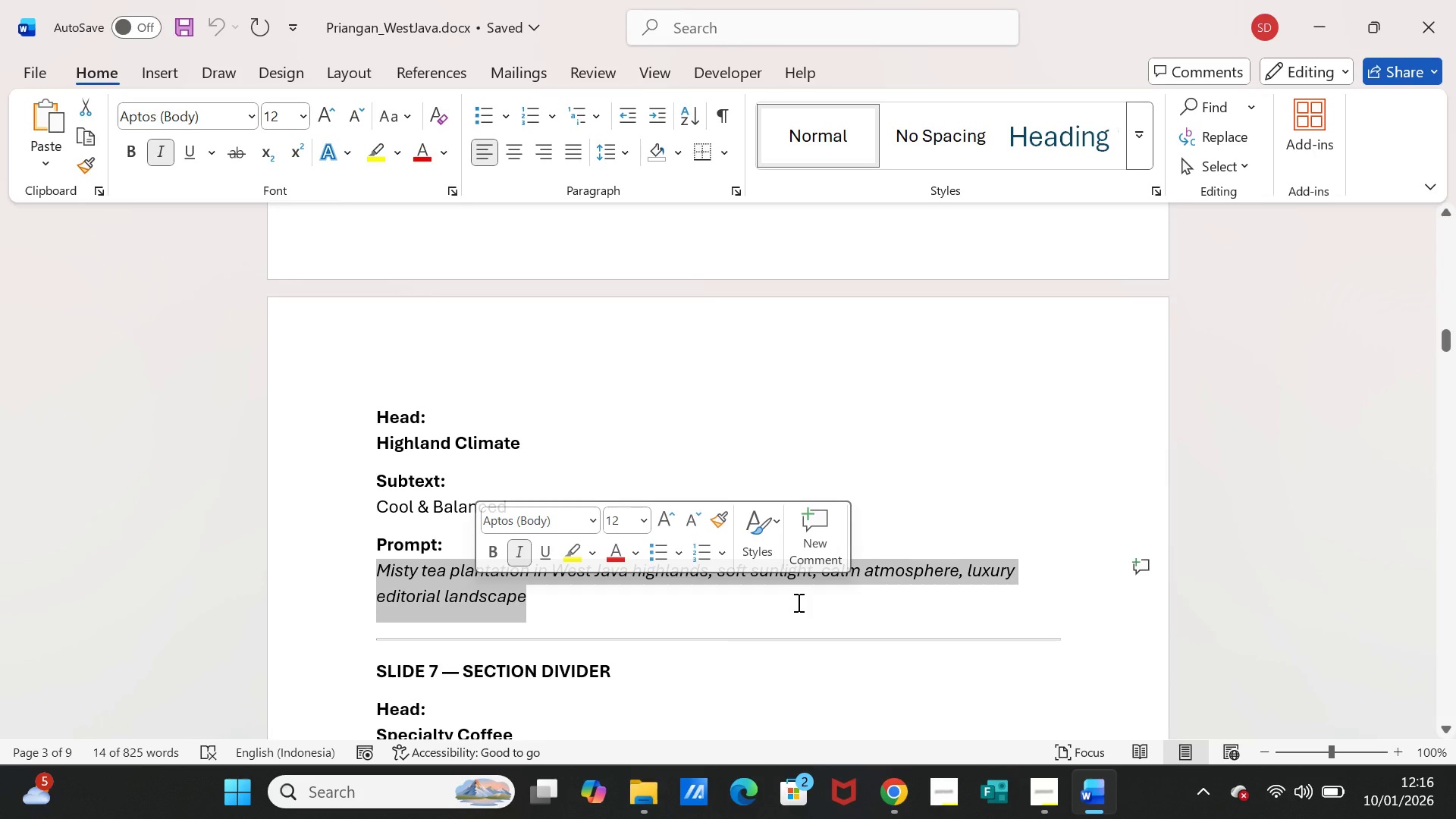 
key(Control+C)
 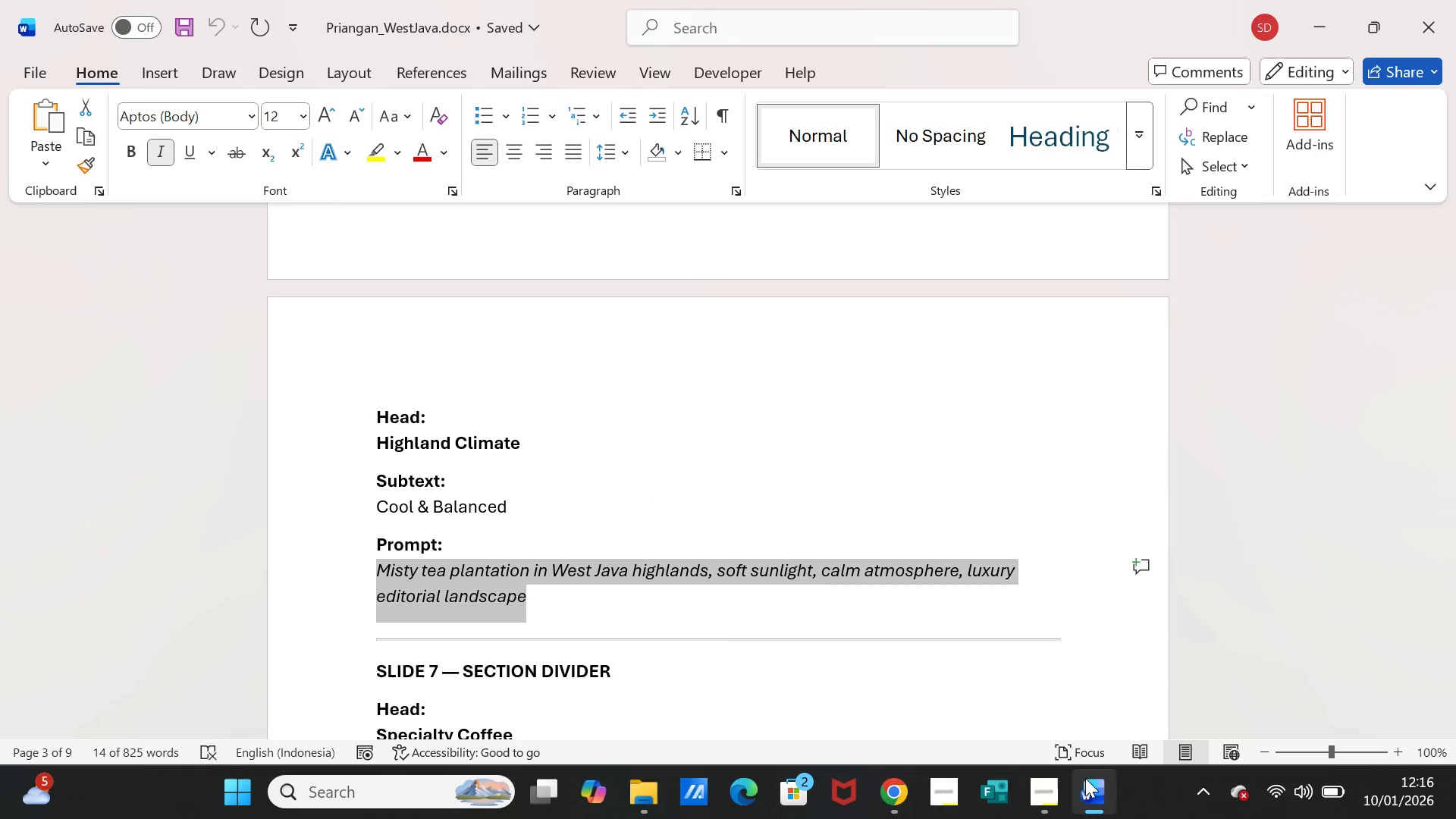 
left_click([1087, 783])
 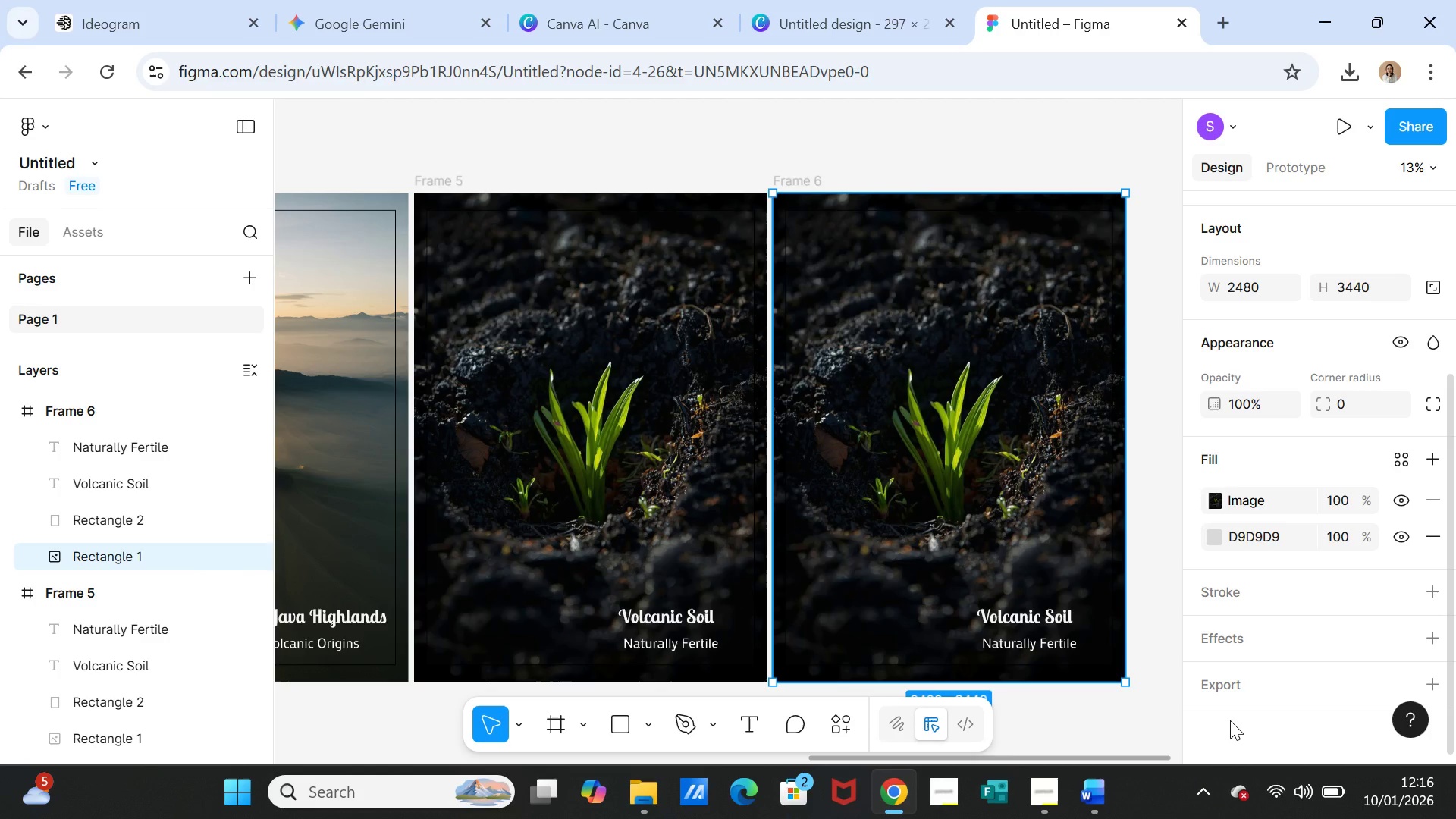 
wait(25.73)
 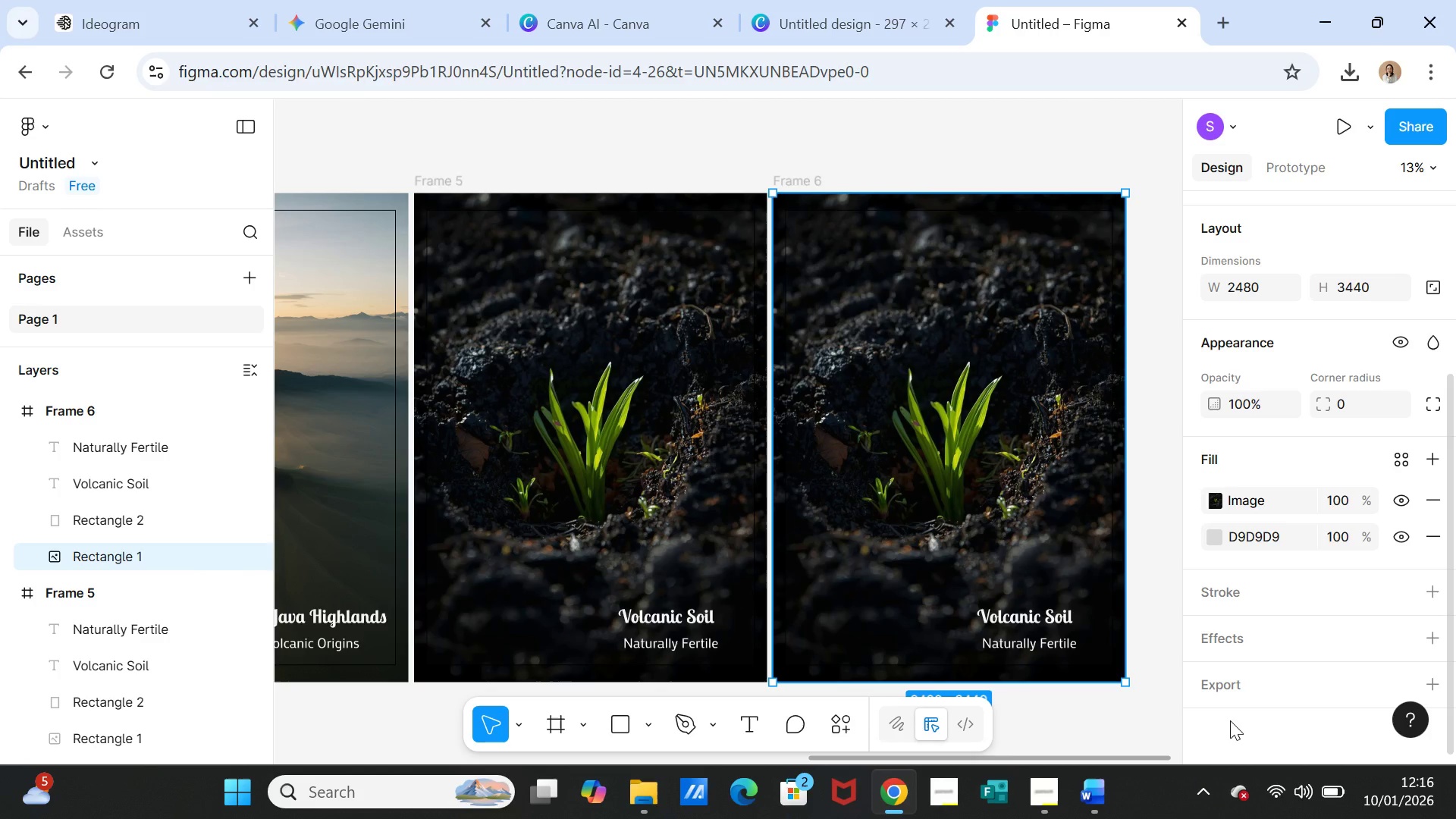 
left_click([156, 21])
 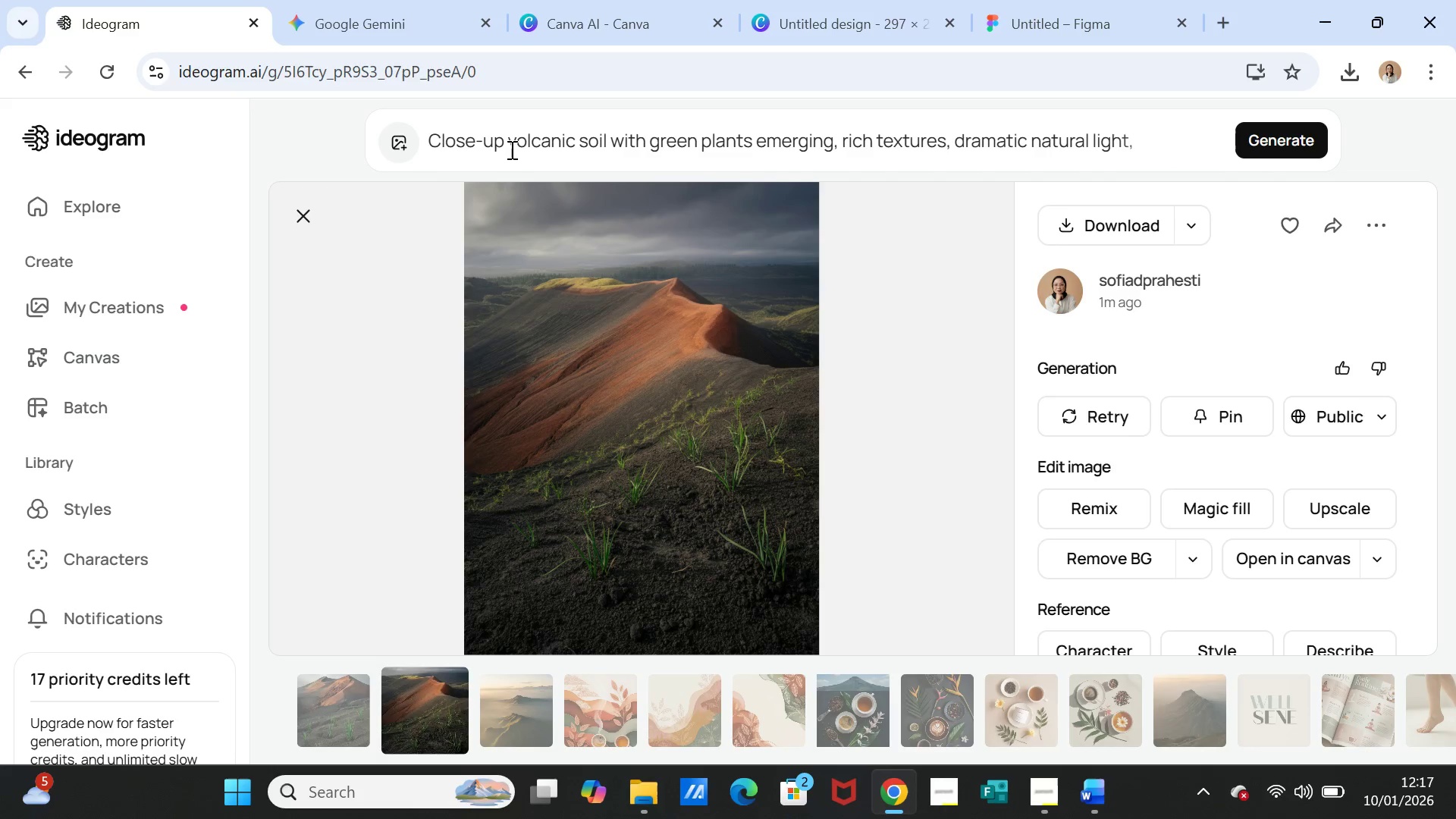 
left_click([510, 149])
 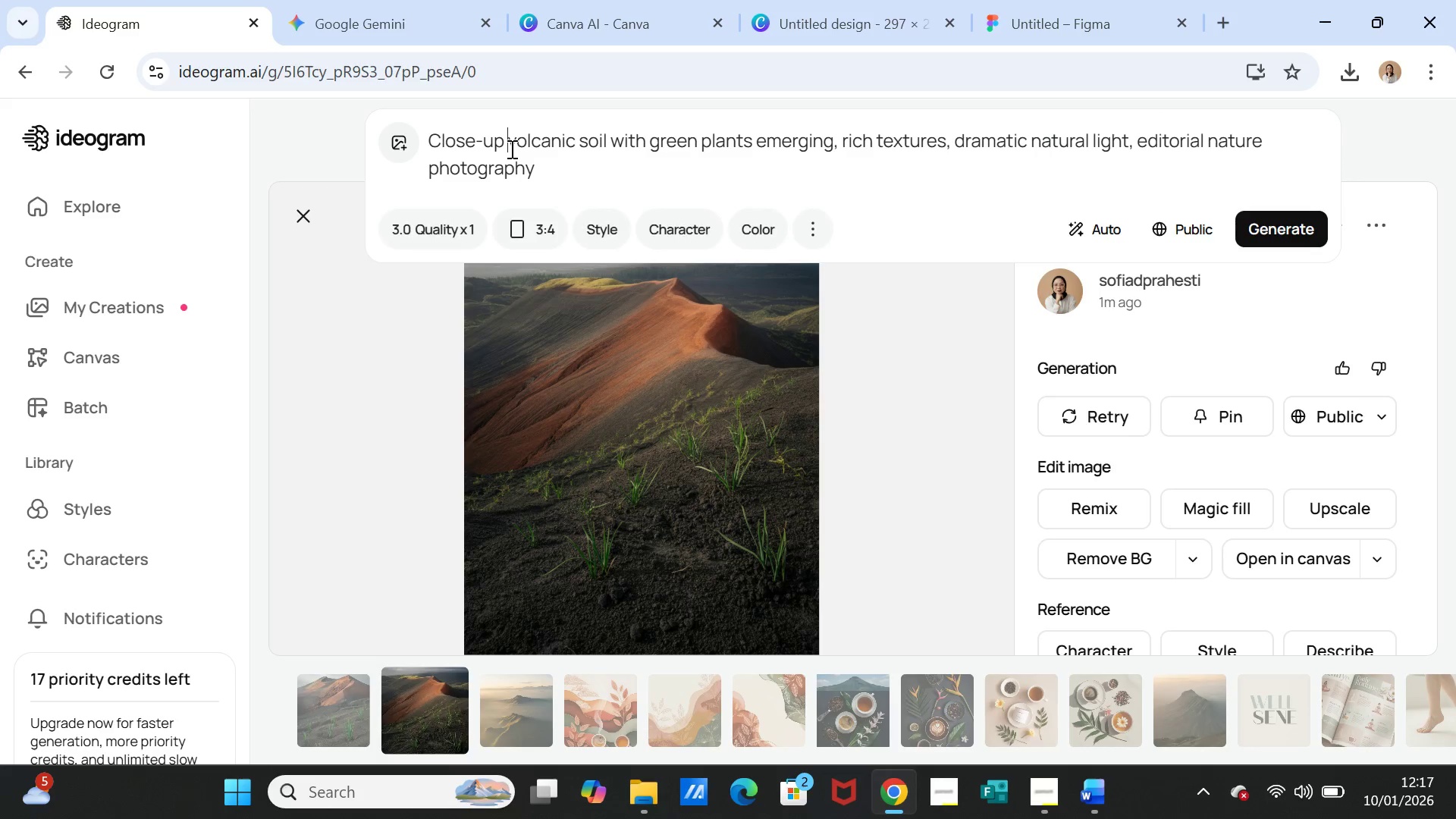 
double_click([510, 149])
 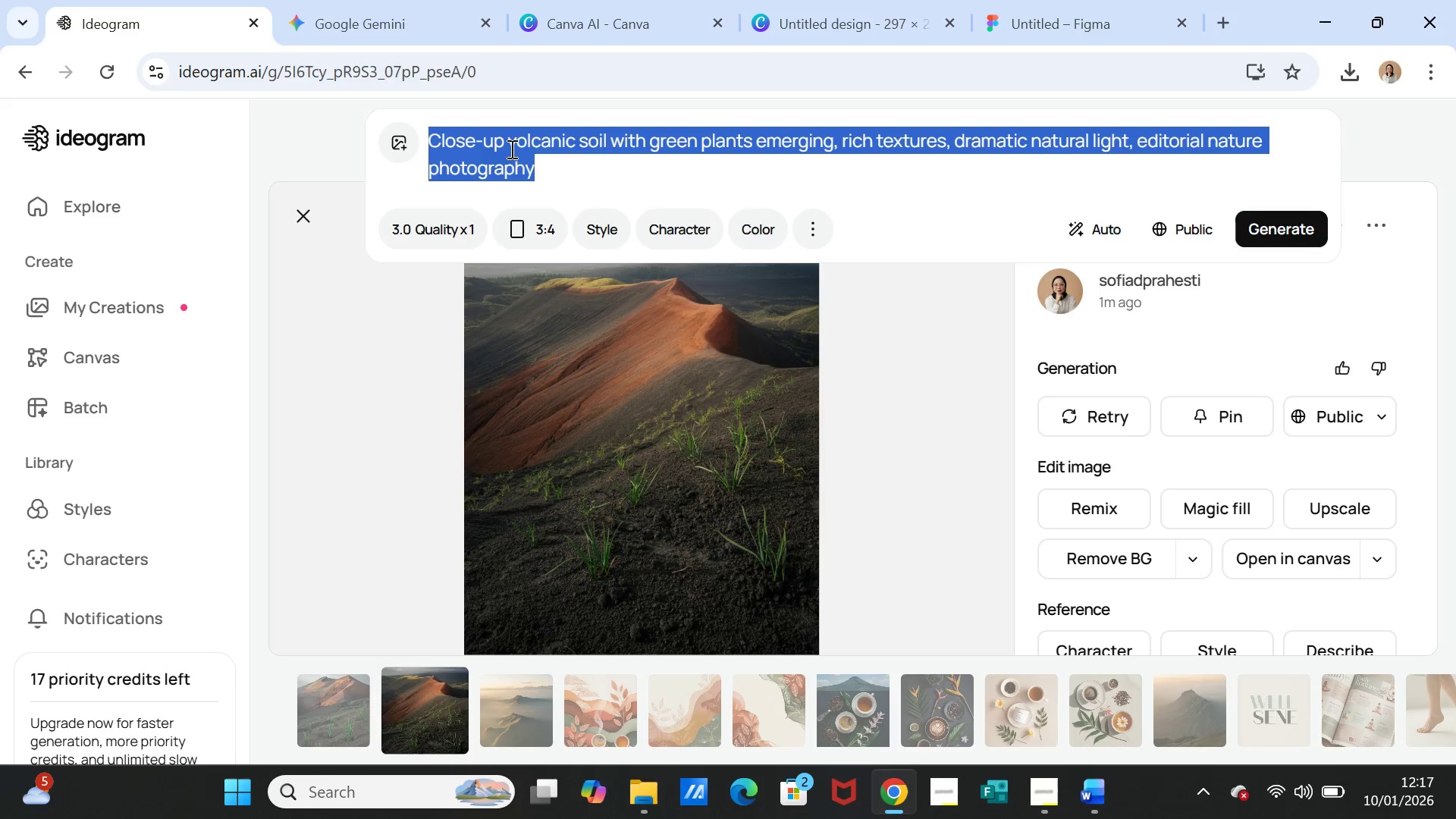 
triple_click([510, 149])
 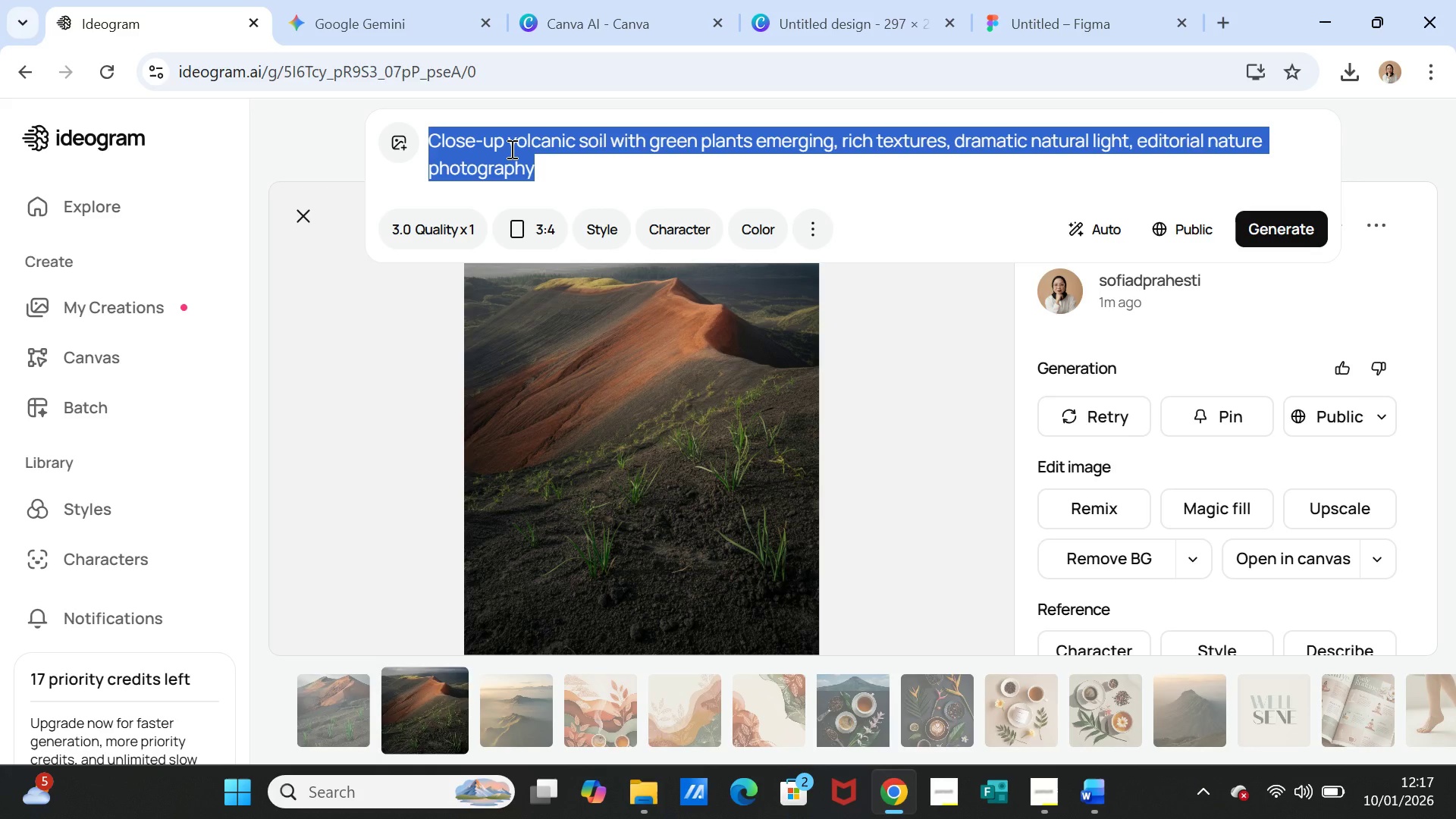 
key(Control+V)
 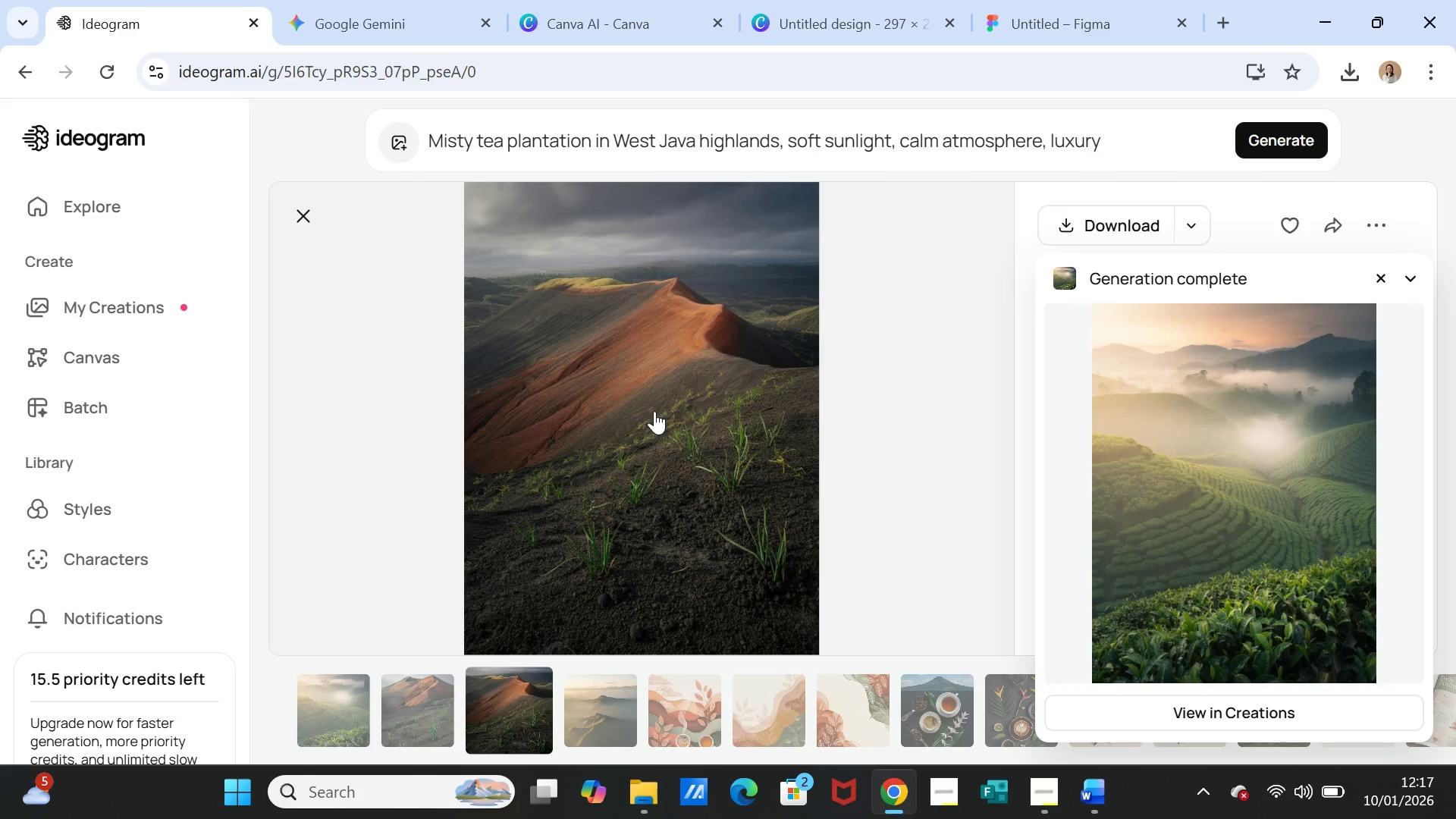 
wait(45.84)
 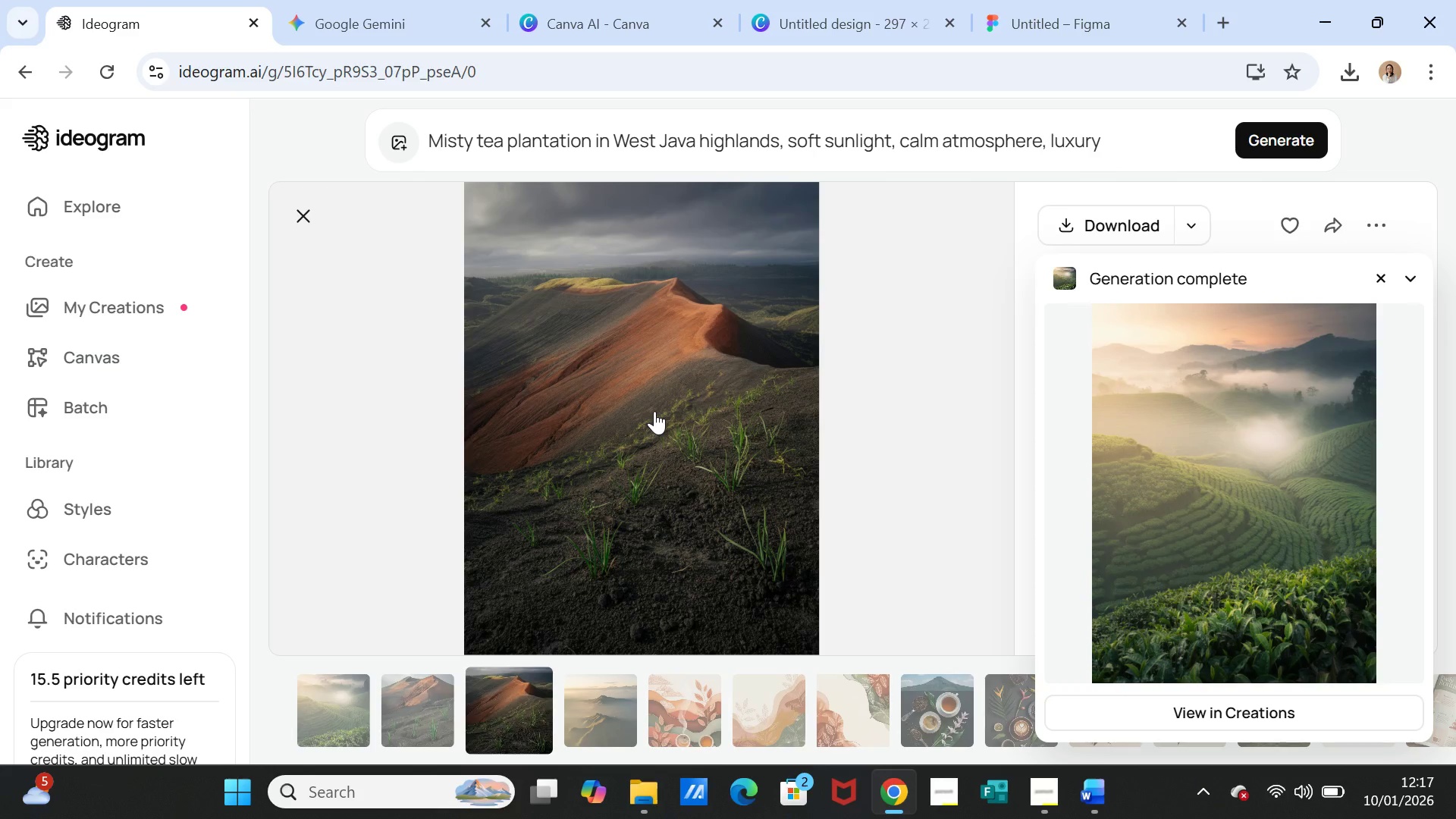 
left_click([1218, 469])
 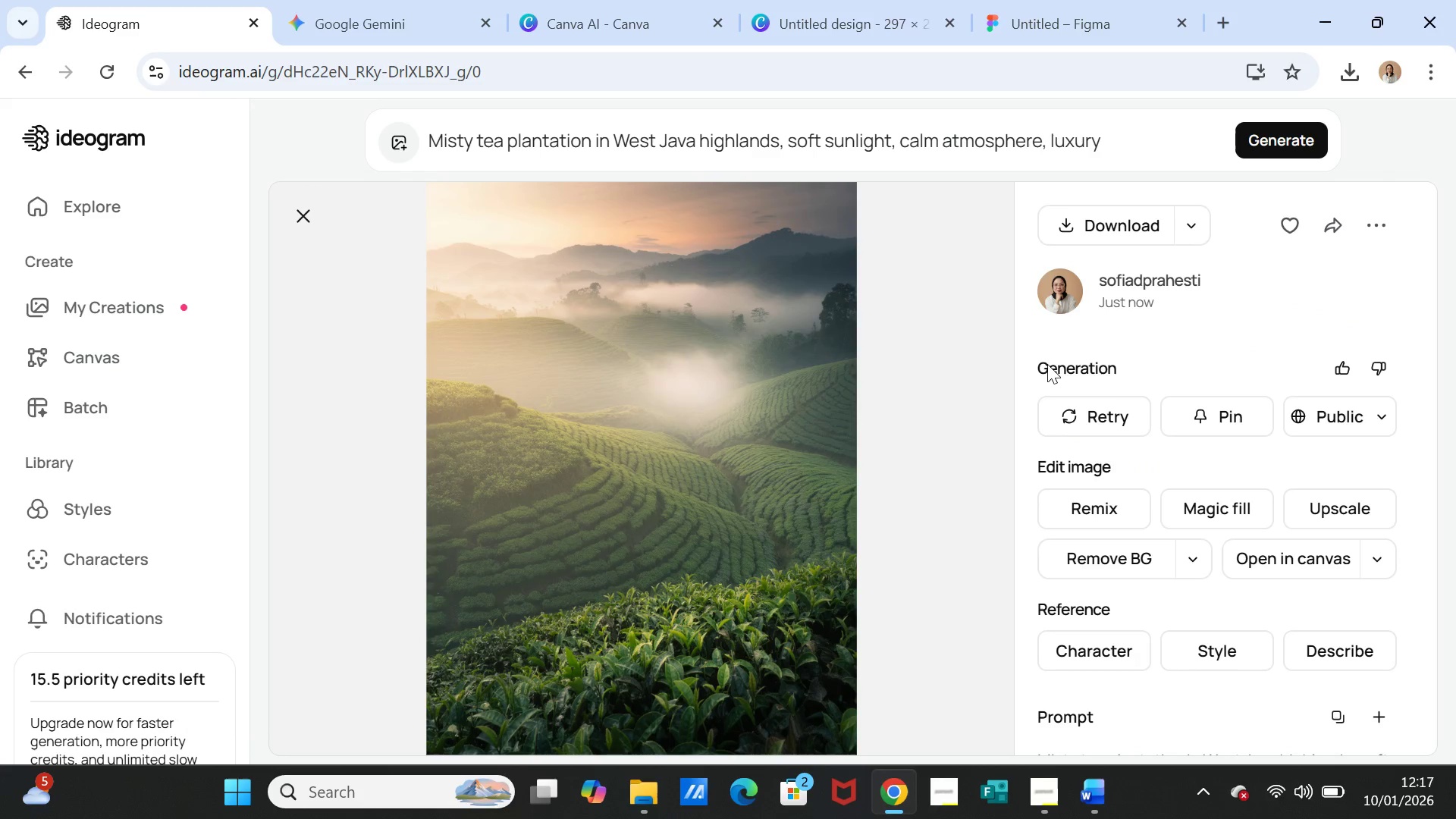 
left_click([1123, 221])
 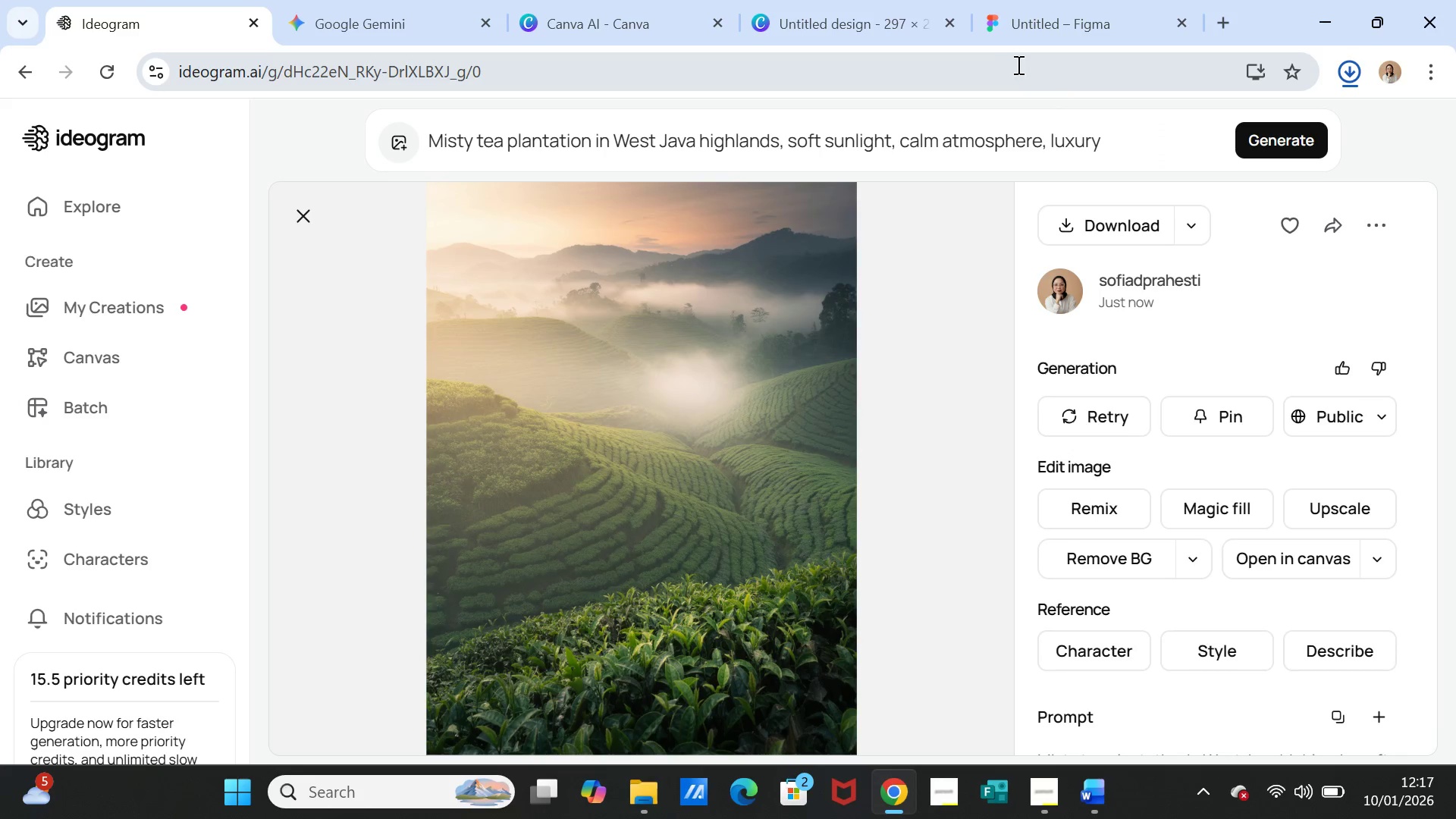 
left_click([1031, 15])
 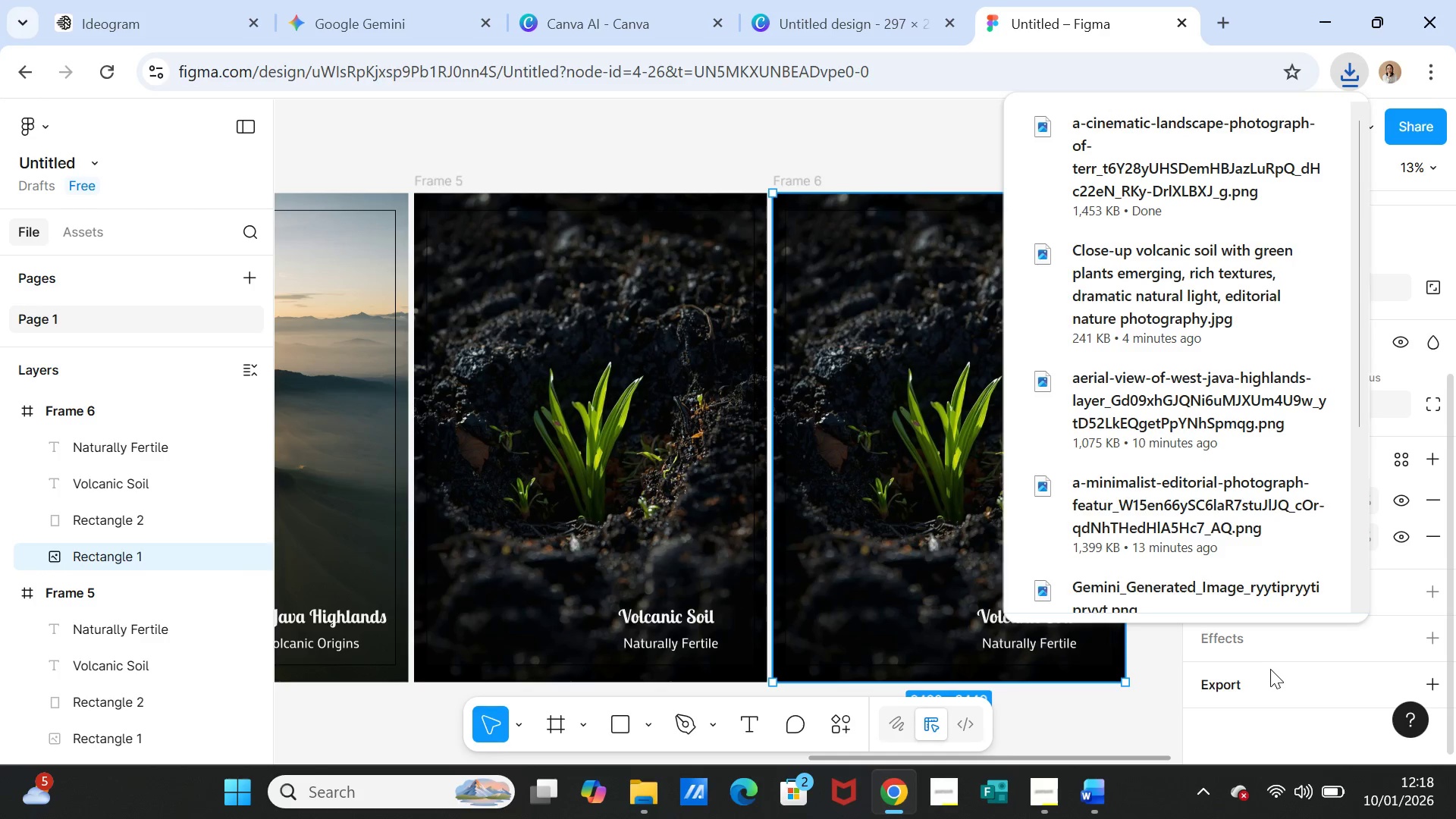 
scroll: coordinate [1323, 661], scroll_direction: up, amount: 2.0
 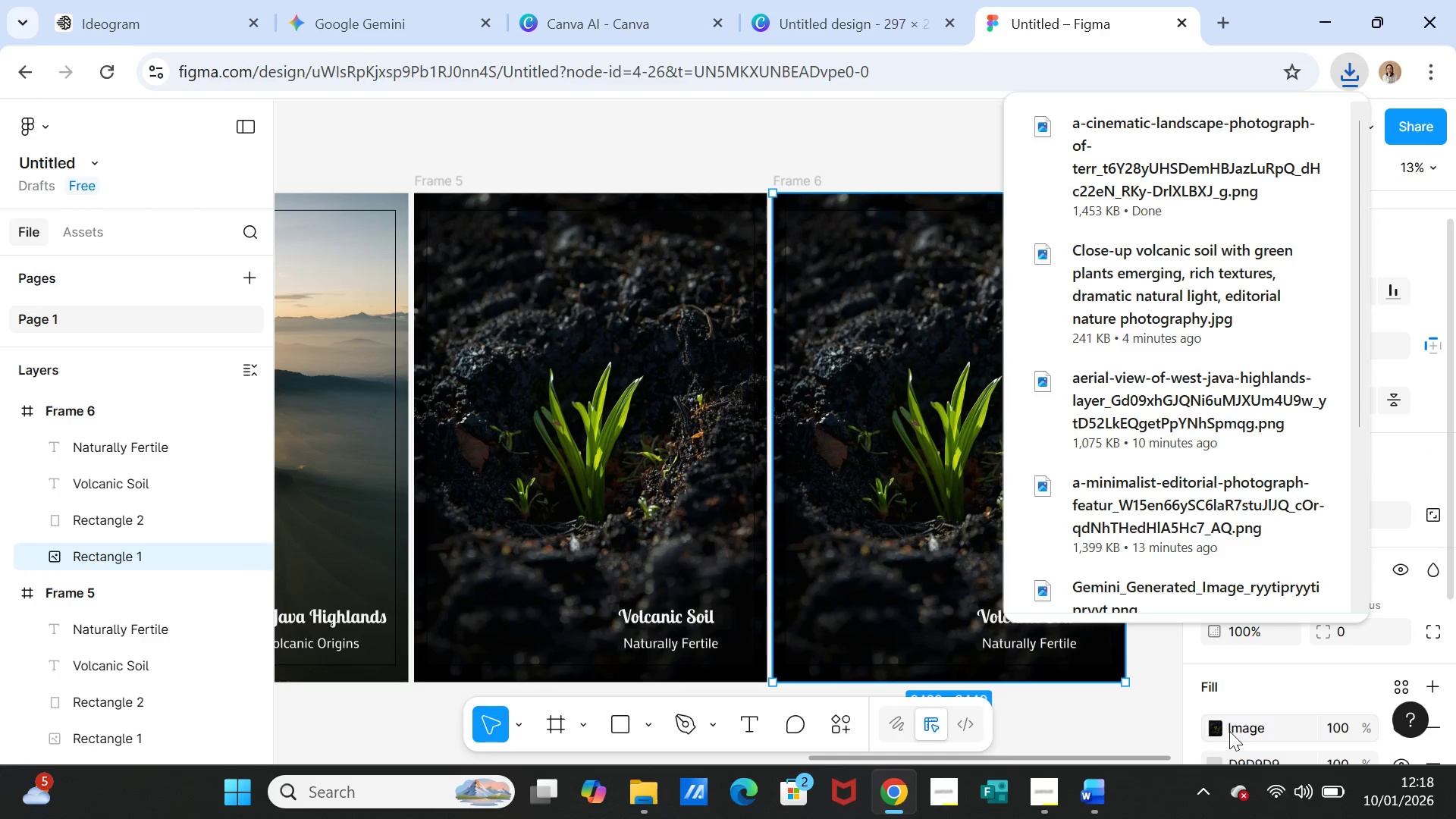 
left_click([1221, 731])
 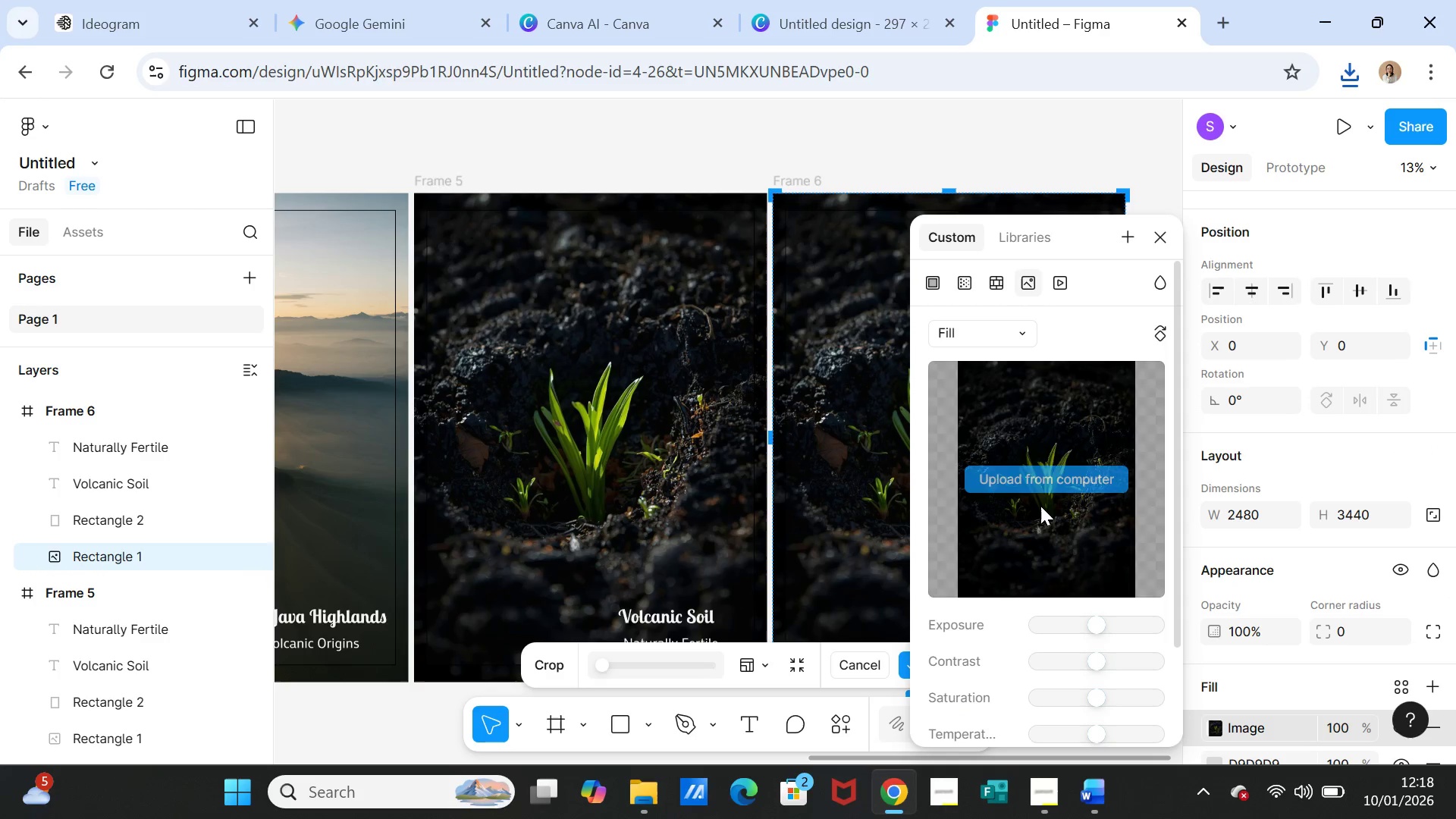 
left_click([1038, 482])
 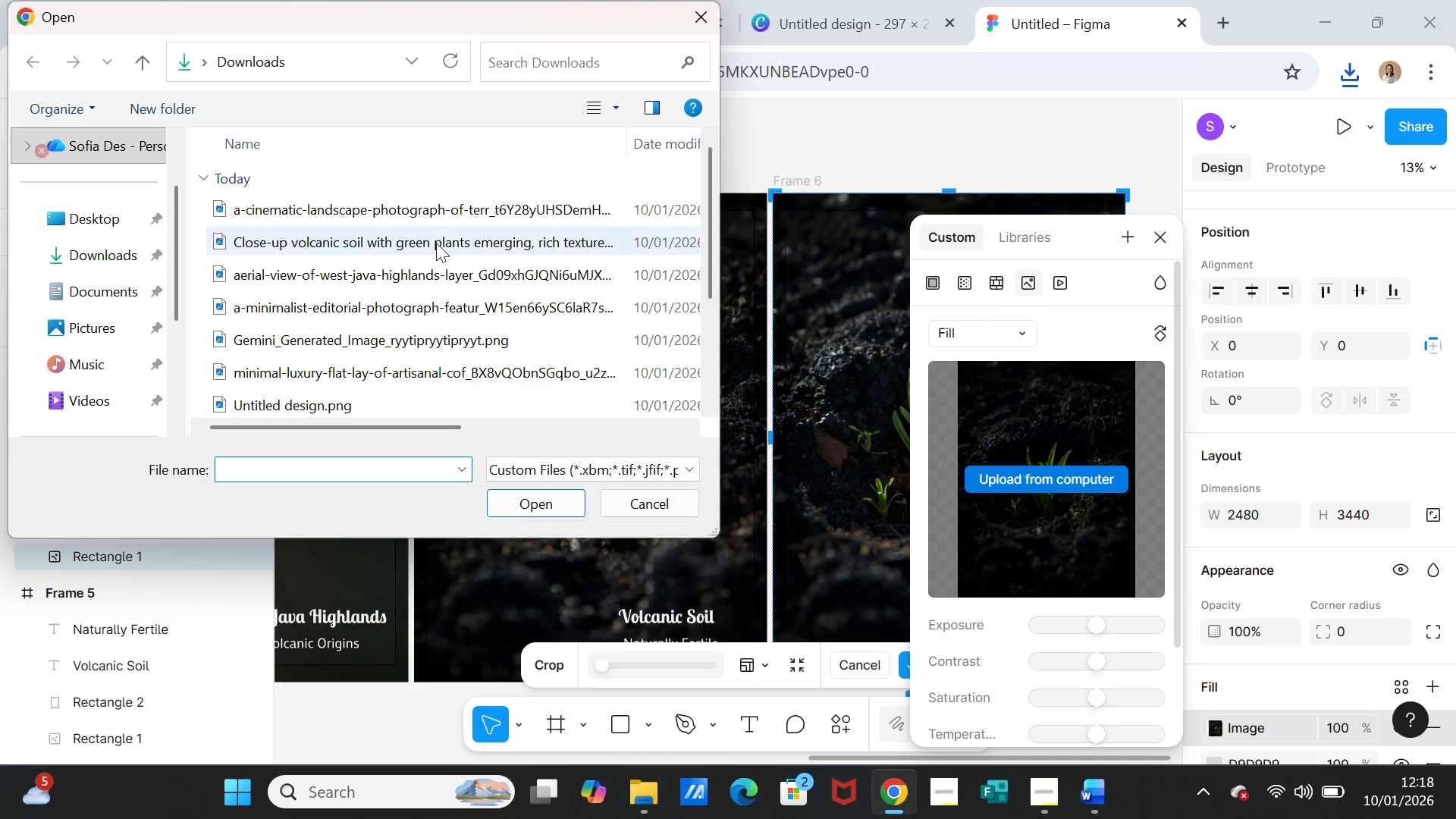 
left_click([437, 209])
 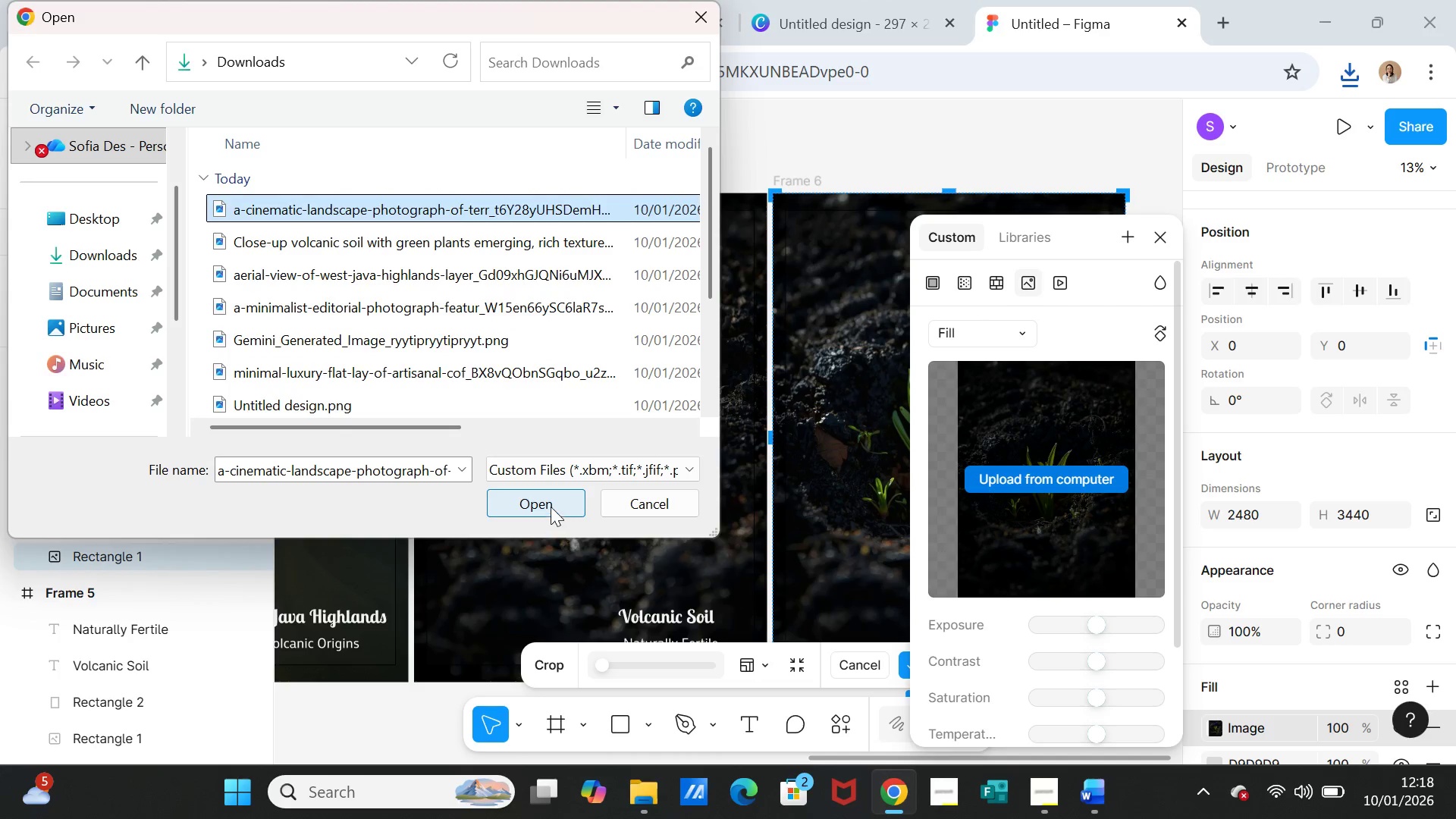 
left_click([550, 497])
 